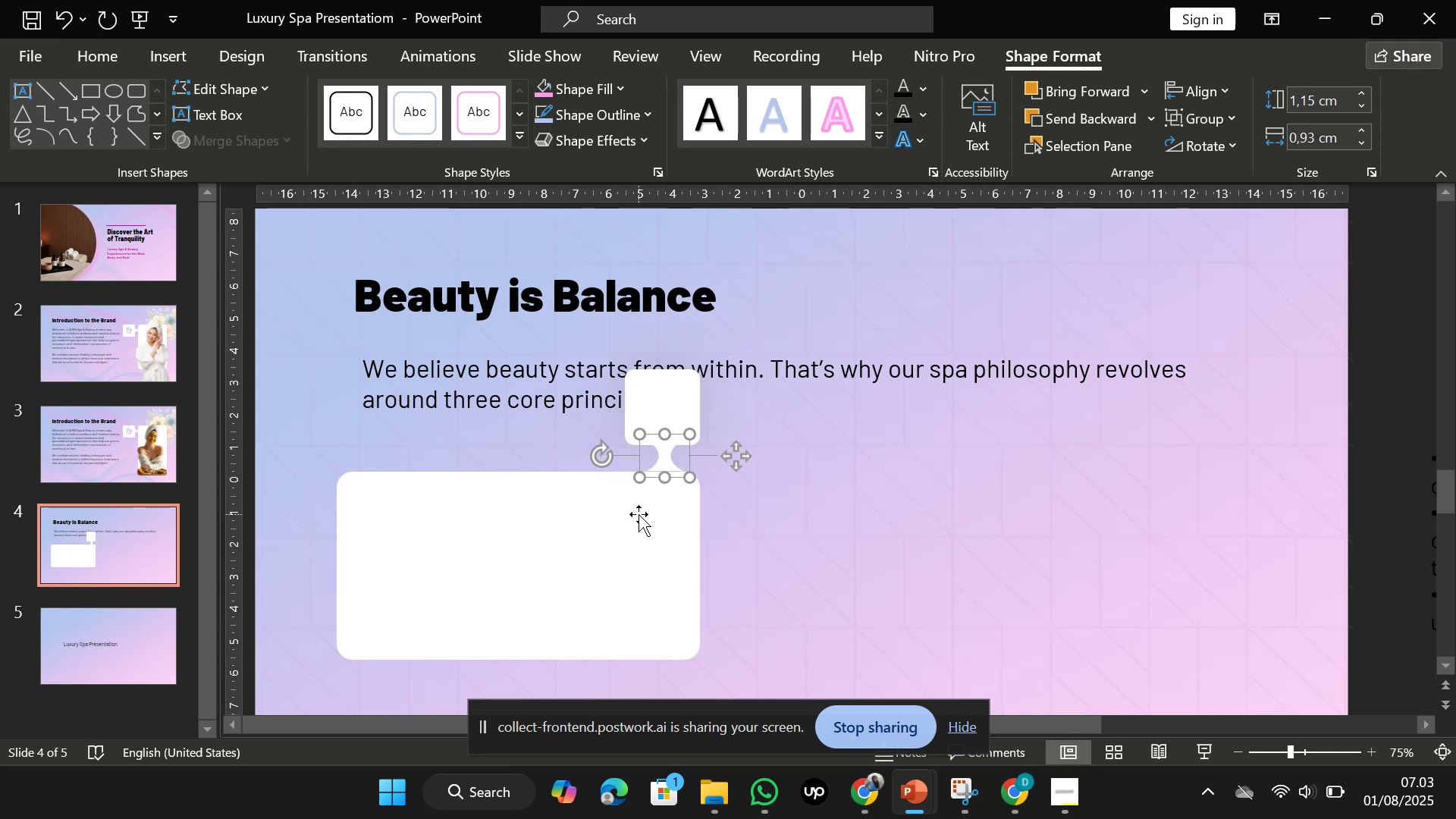 
key(ArrowDown)
 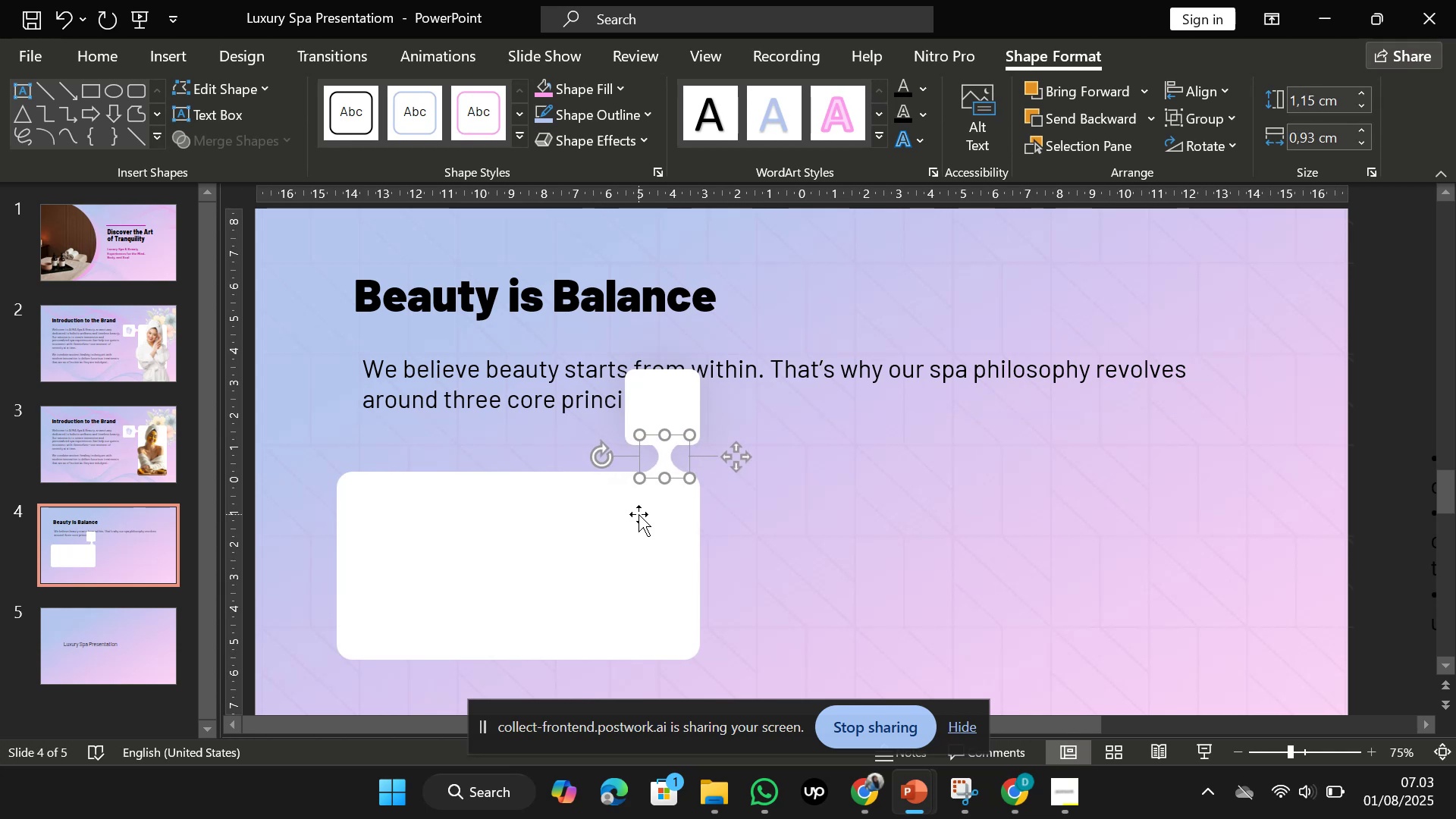 
key(ArrowLeft)
 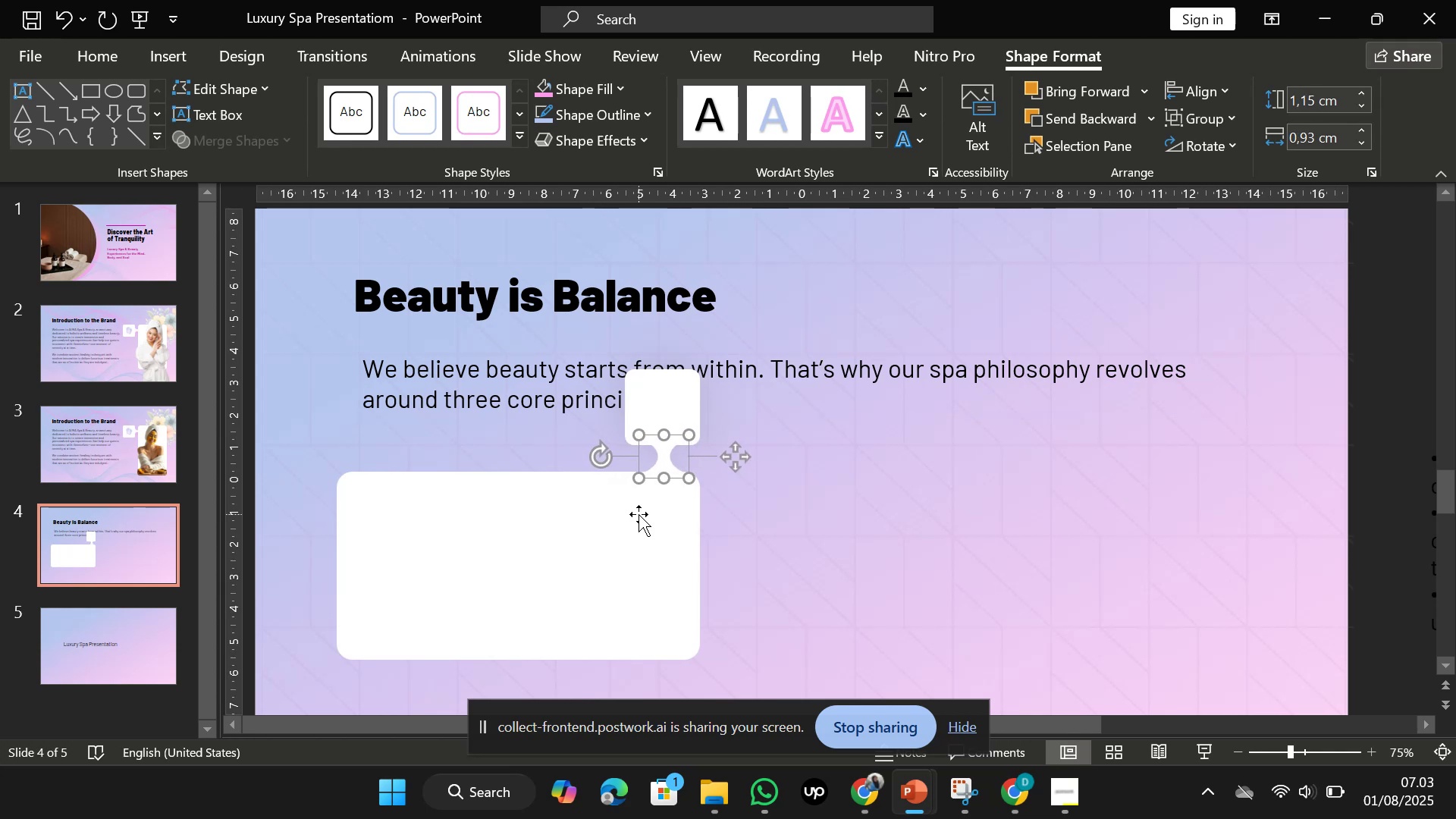 
key(ArrowLeft)
 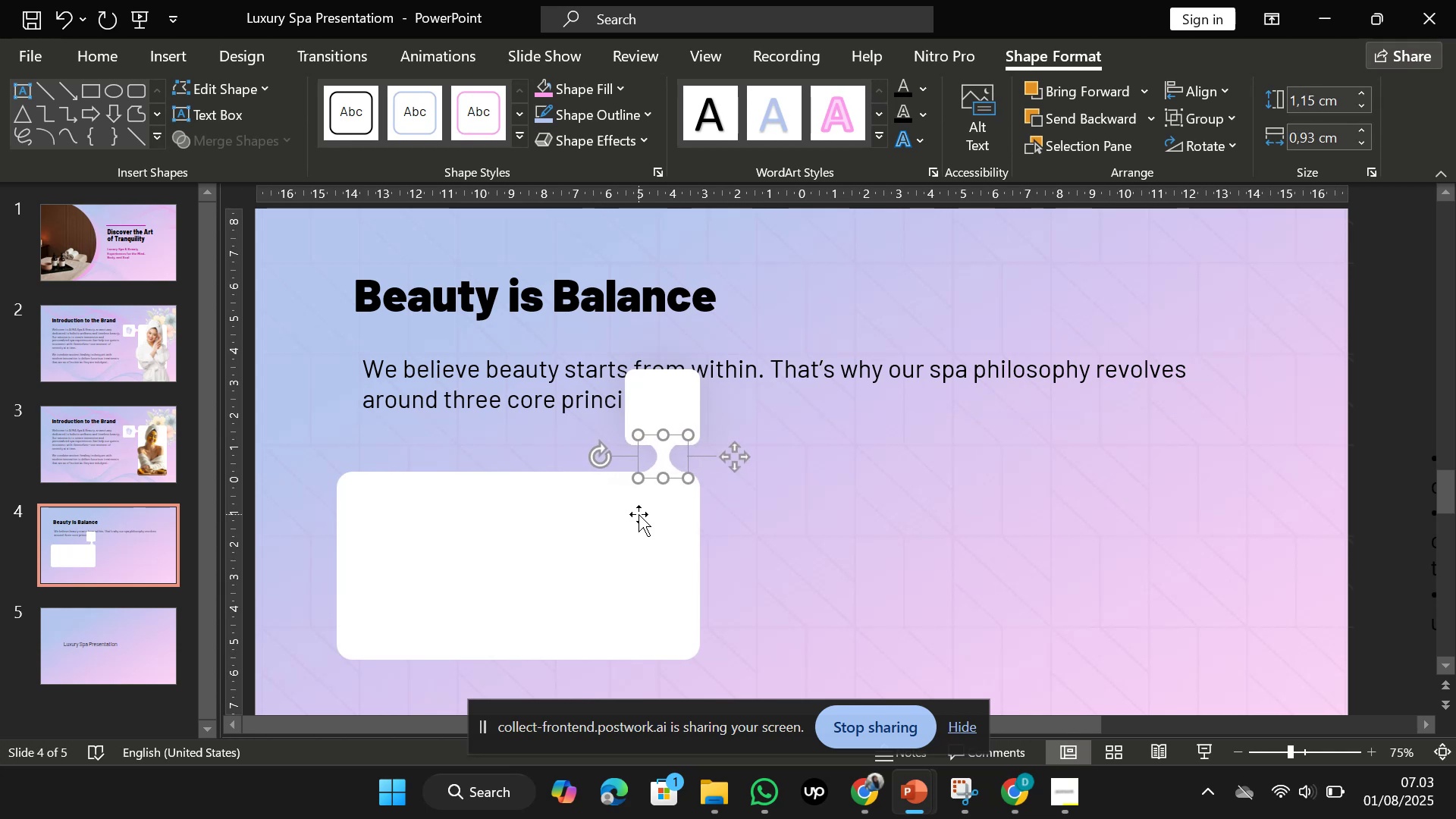 
key(ArrowLeft)
 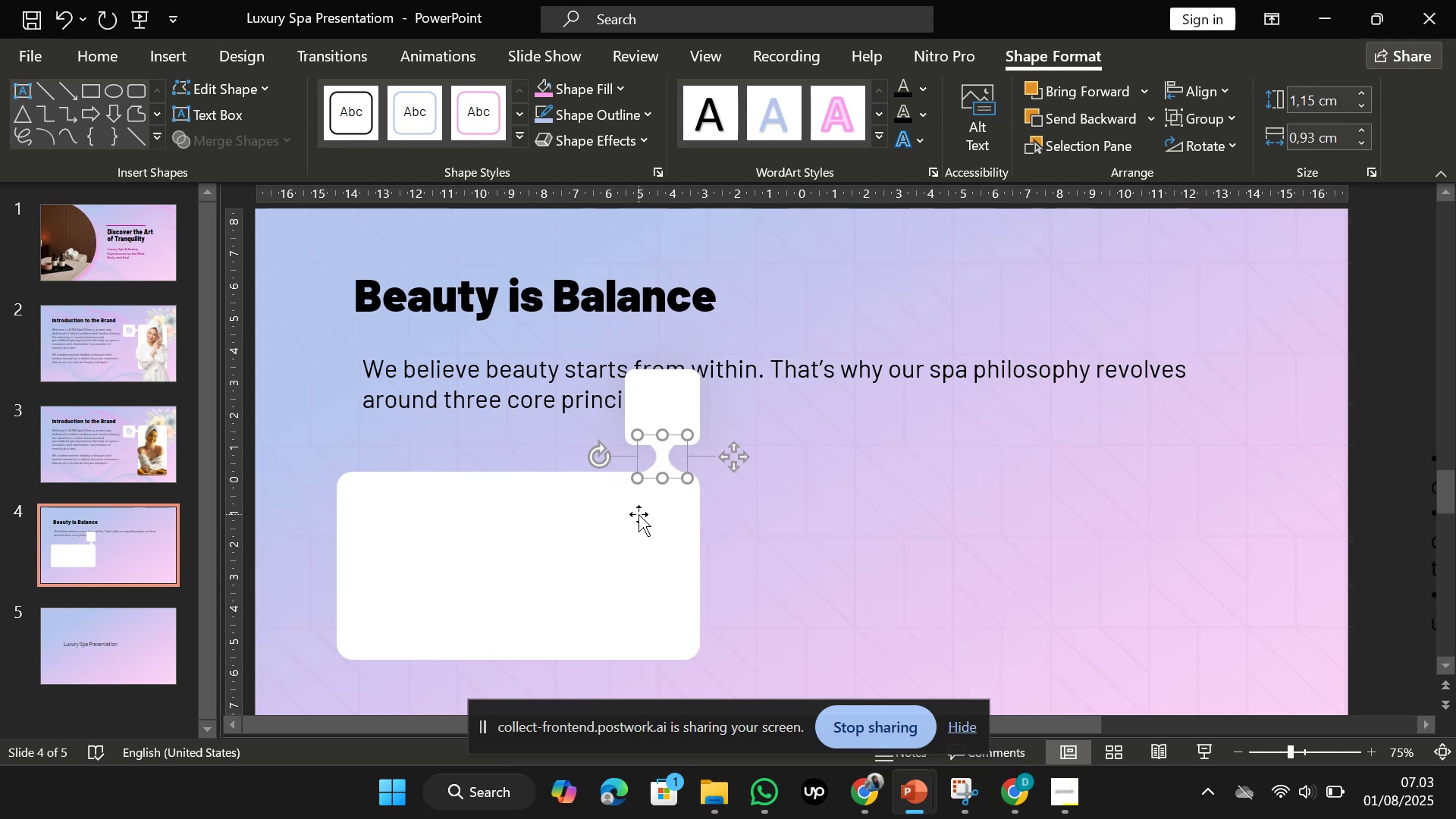 
hold_key(key=ArrowDown, duration=0.61)
 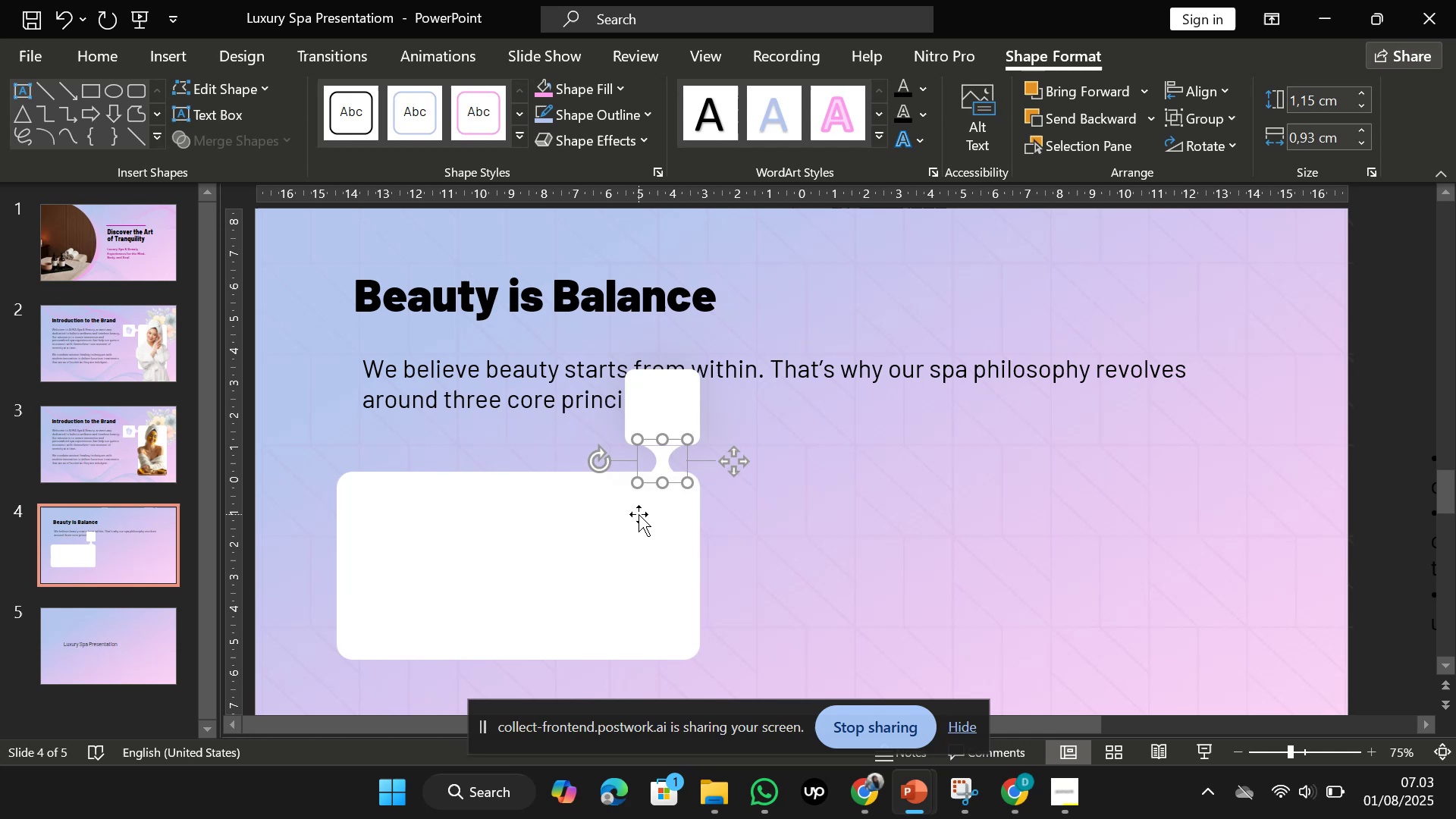 
key(ArrowUp)
 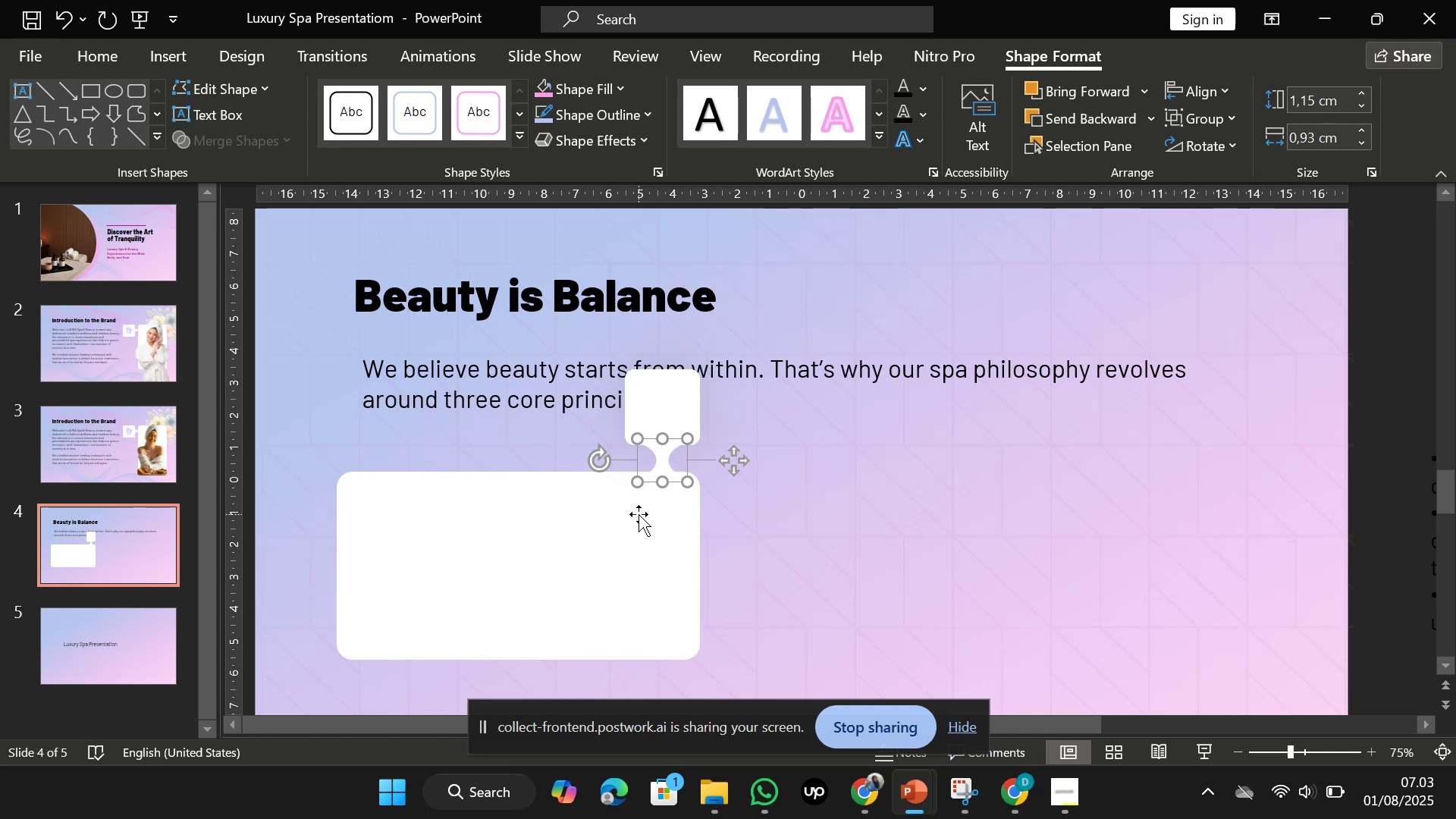 
hold_key(key=ShiftLeft, duration=1.85)
left_click([648, 493])
 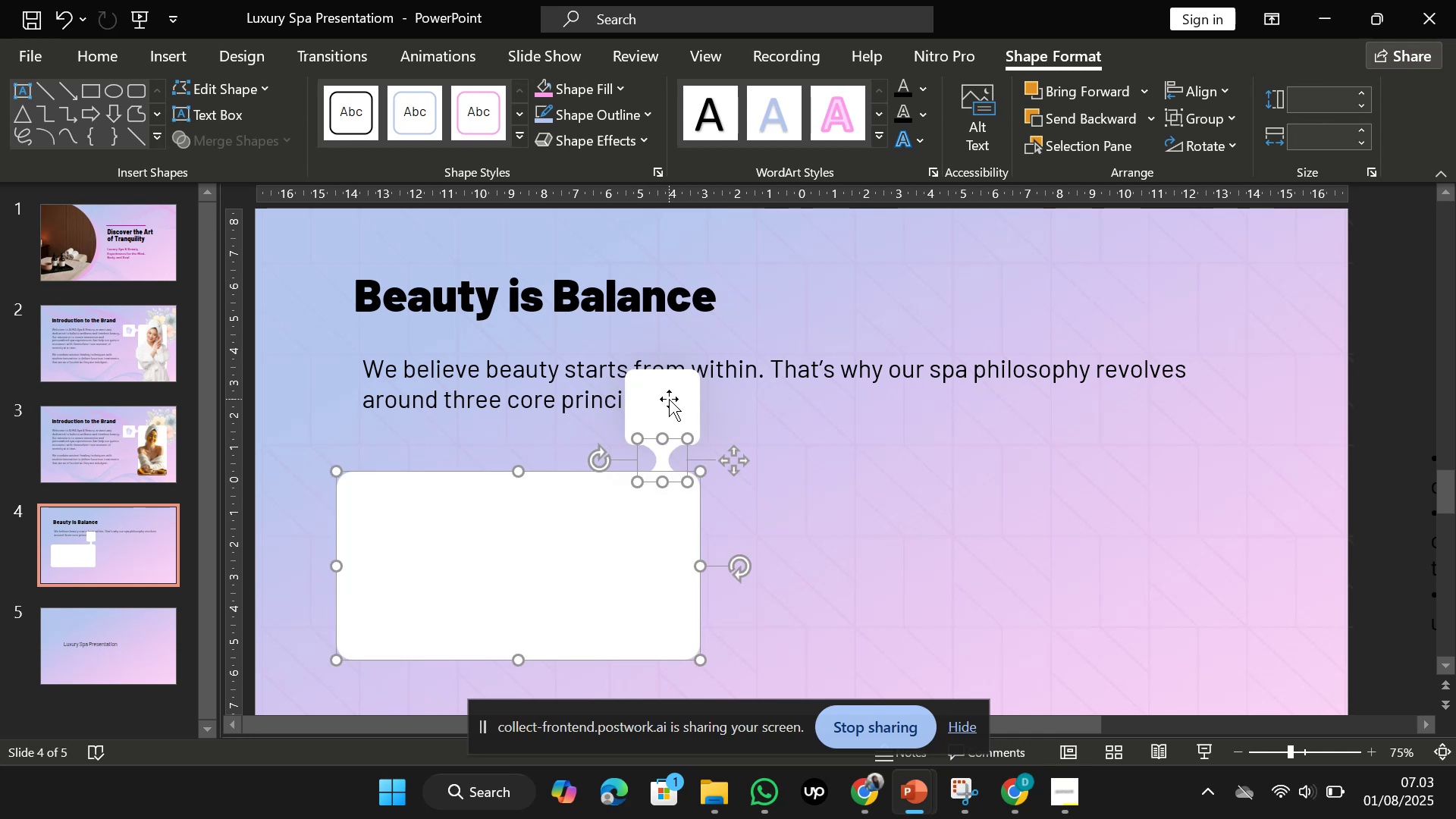 
hold_key(key=ShiftLeft, duration=0.47)
left_click([686, 400])
 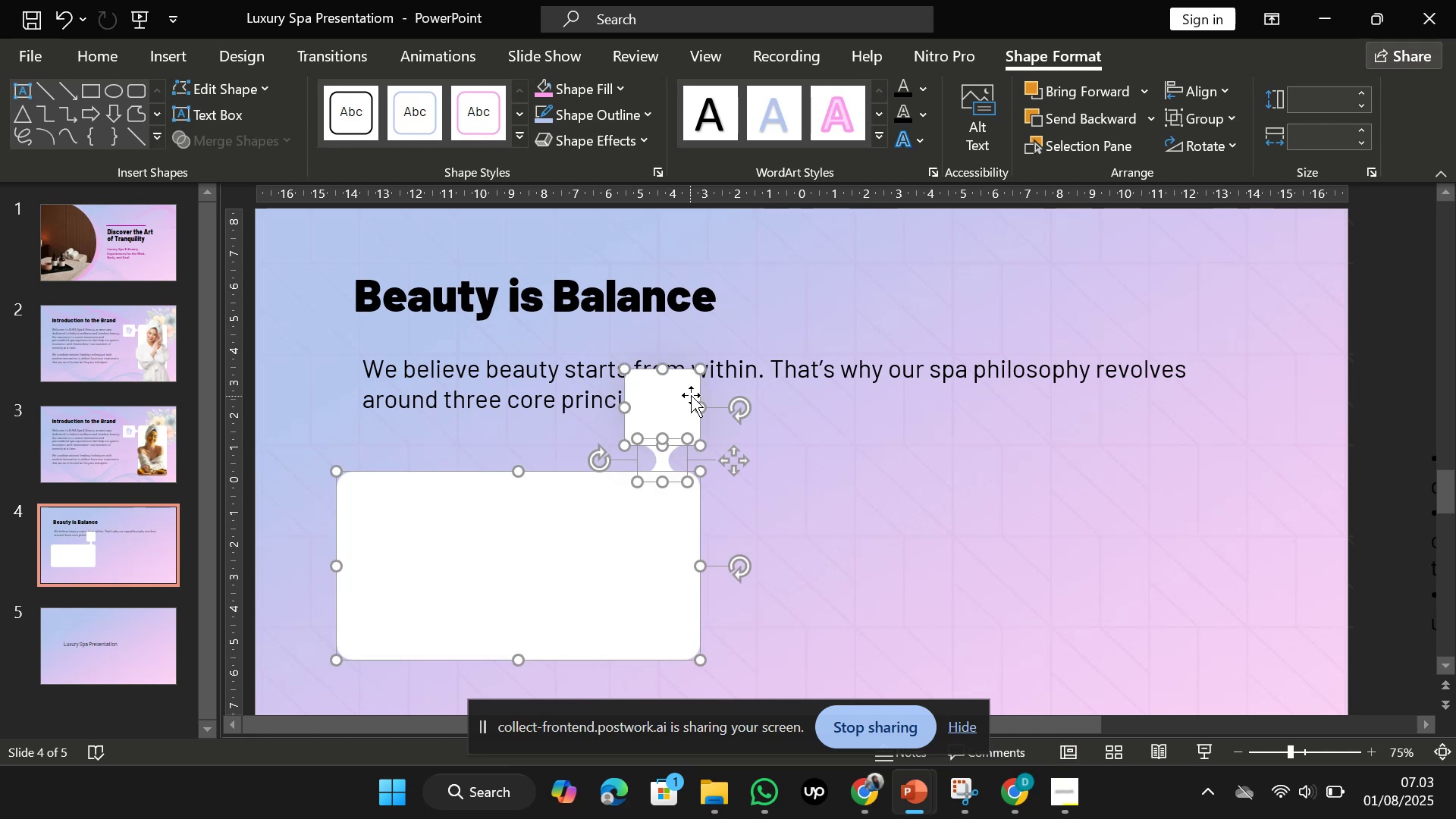 
left_click_drag(start_coordinate=[691, 392], to_coordinate=[676, 431])
 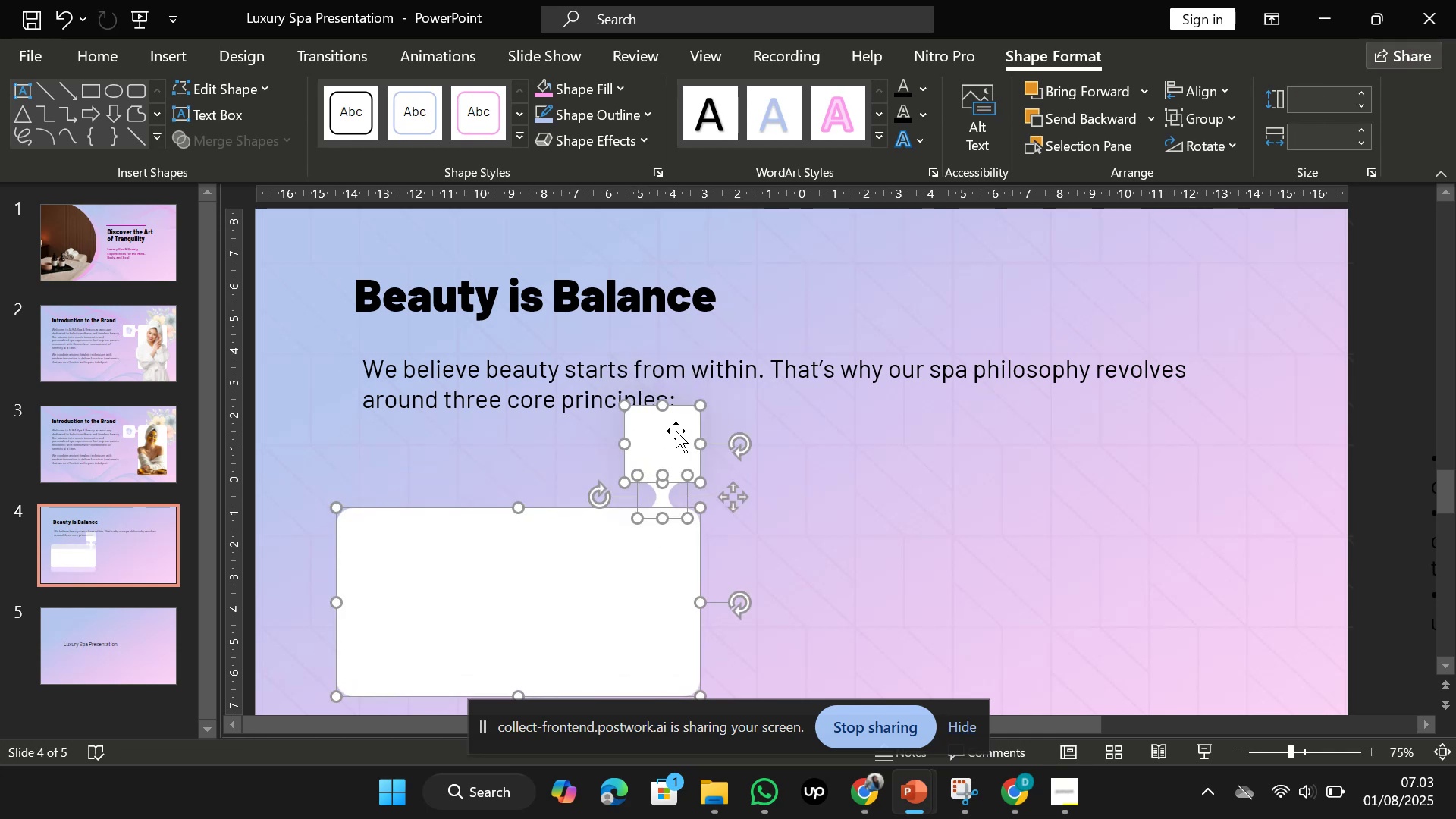 
hold_key(key=ShiftLeft, duration=1.12)
 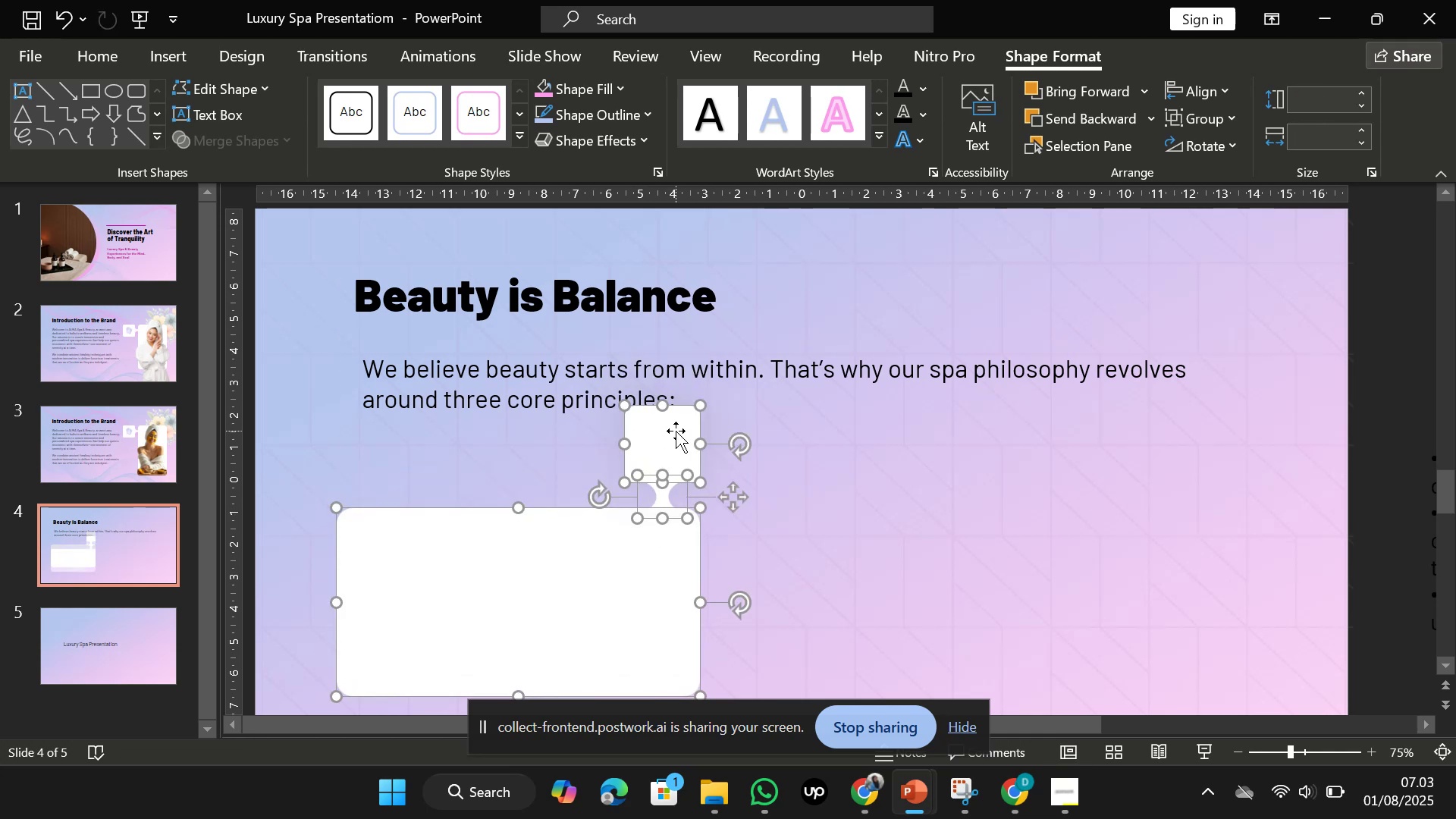 
key(Control+ControlLeft)
 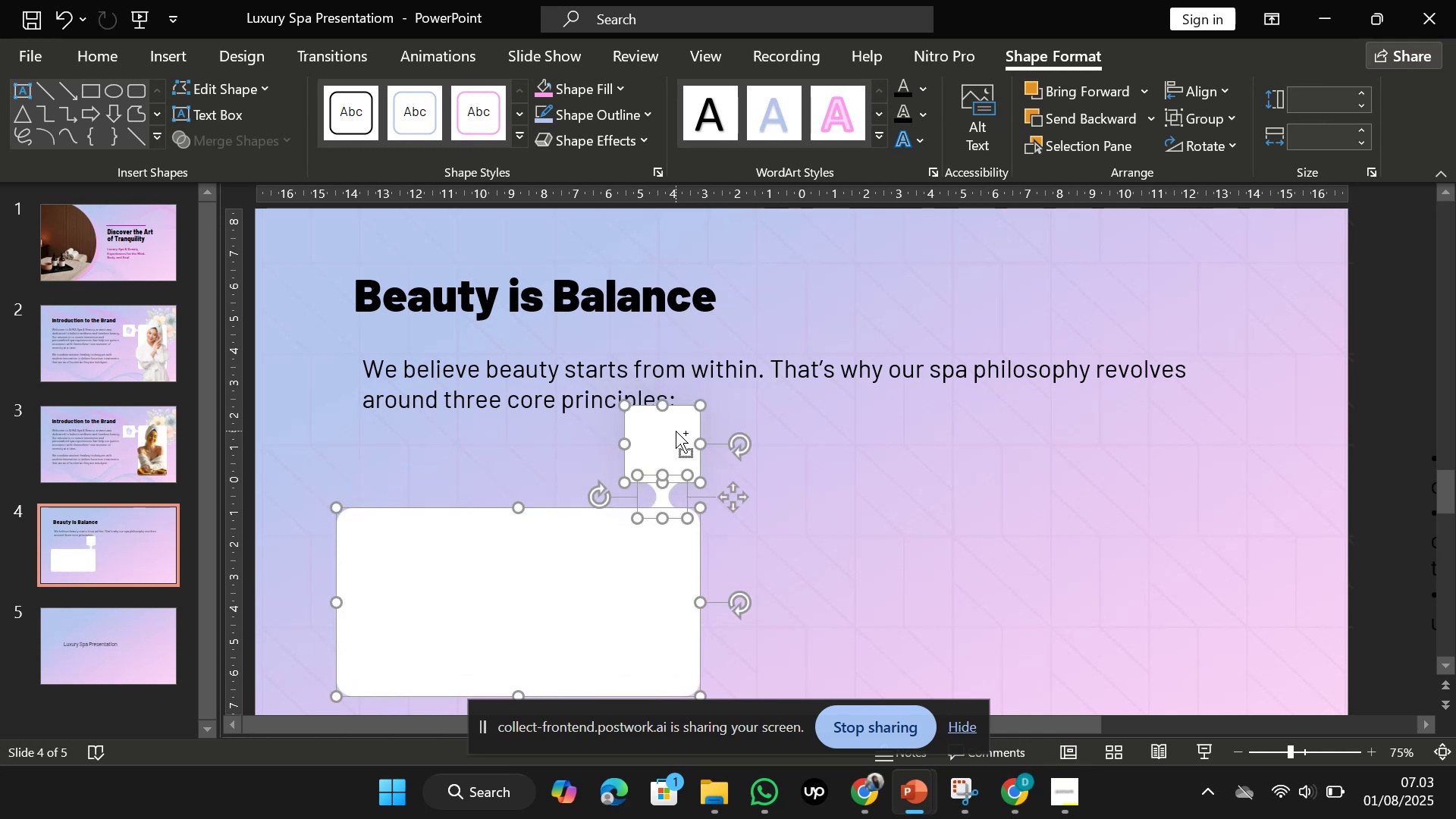 
scroll: coordinate [676, 431], scroll_direction: down, amount: 1.0
 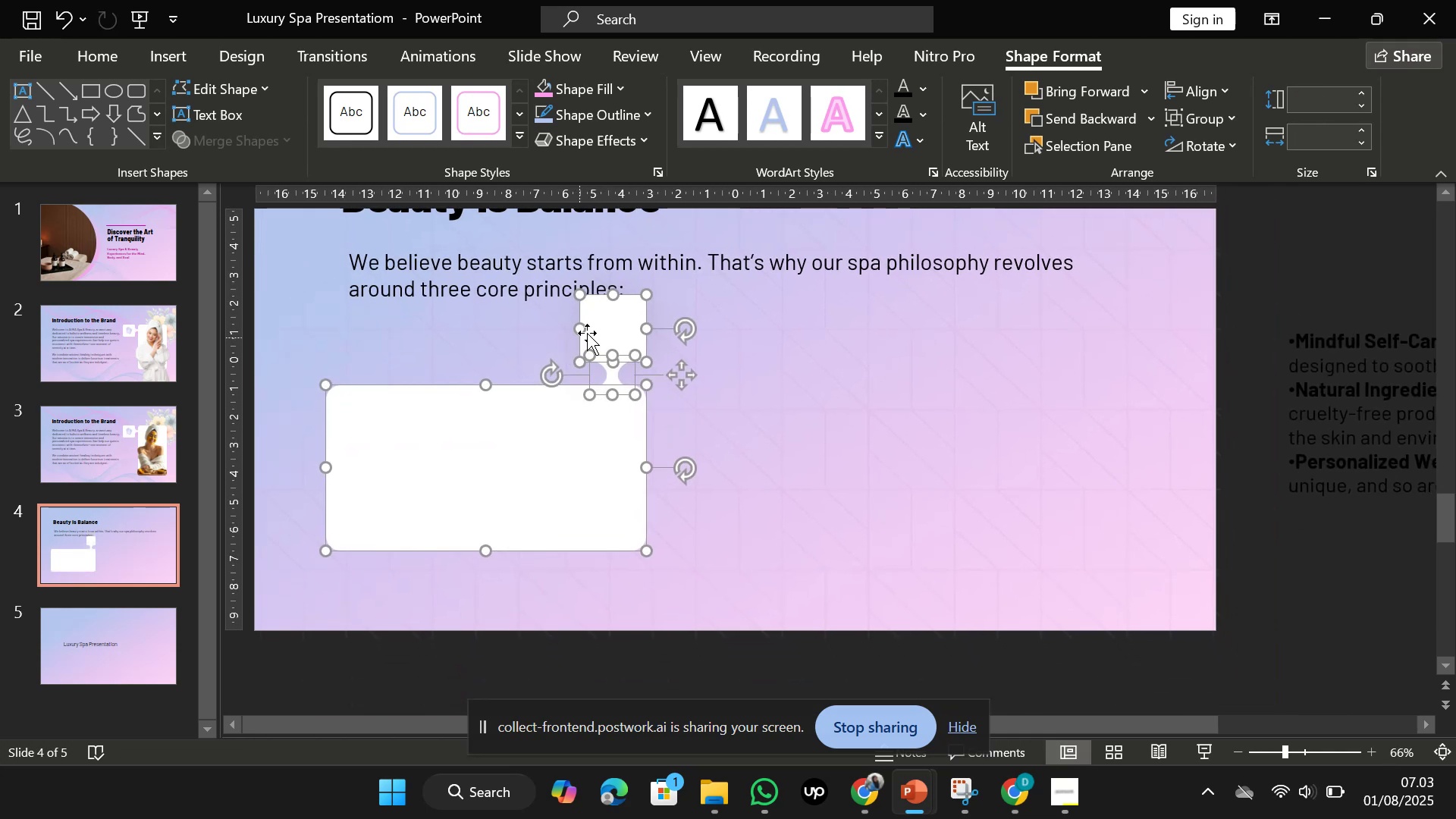 
hold_key(key=ShiftLeft, duration=2.06)
left_click_drag(start_coordinate=[603, 325], to_coordinate=[603, 342])
 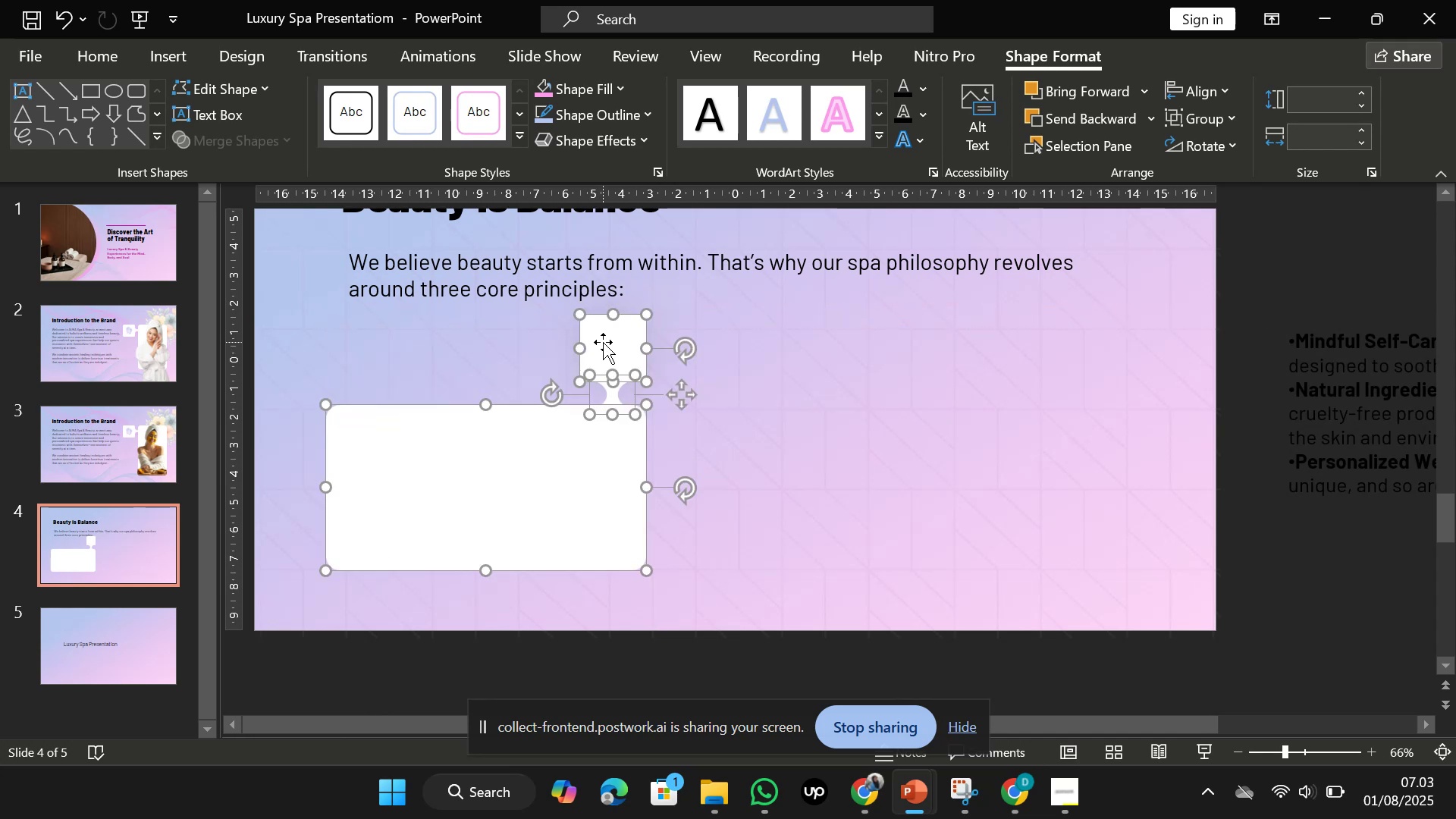 
key(Control+Shift+ShiftLeft)
 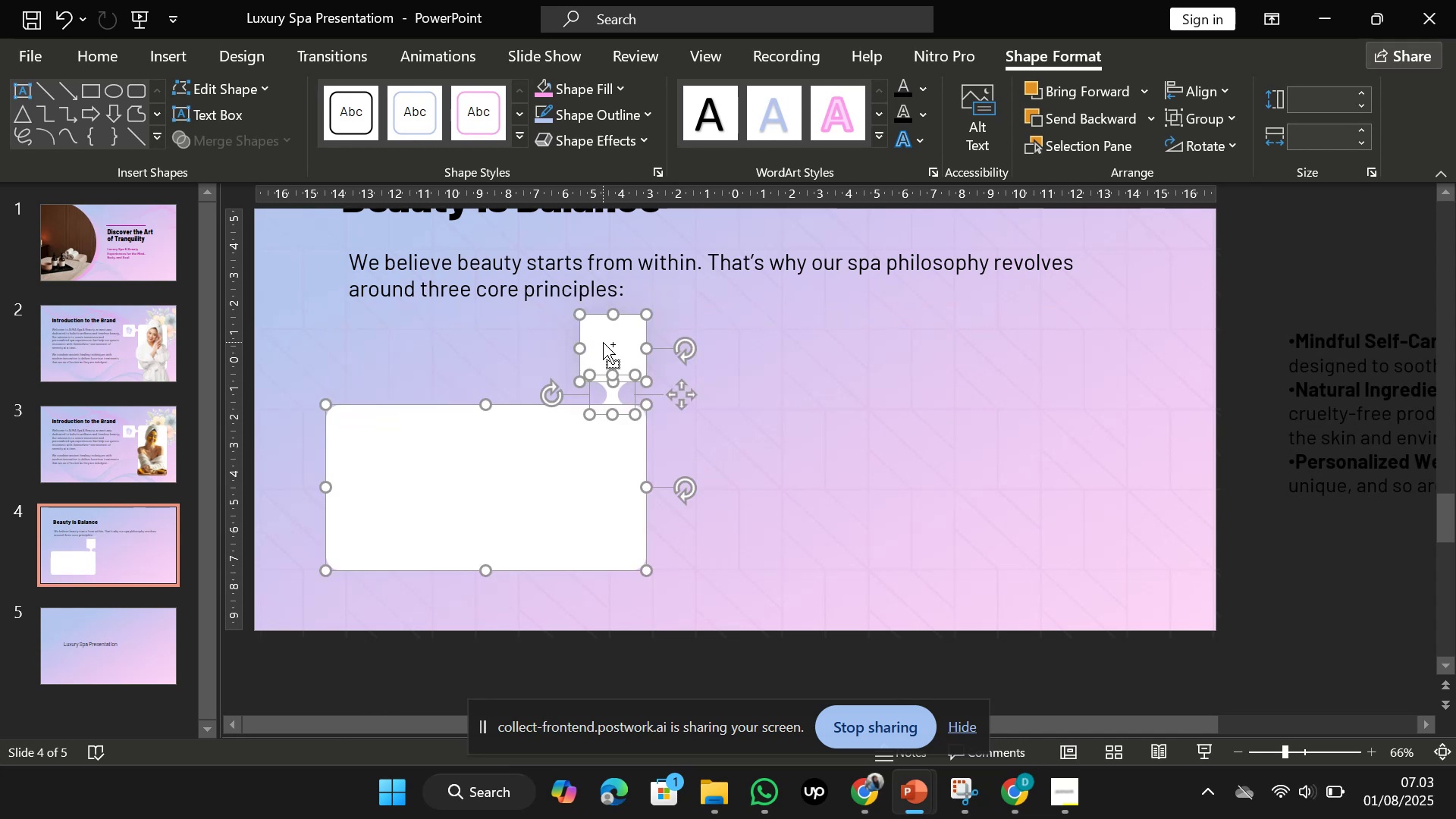 
key(Control+G)
 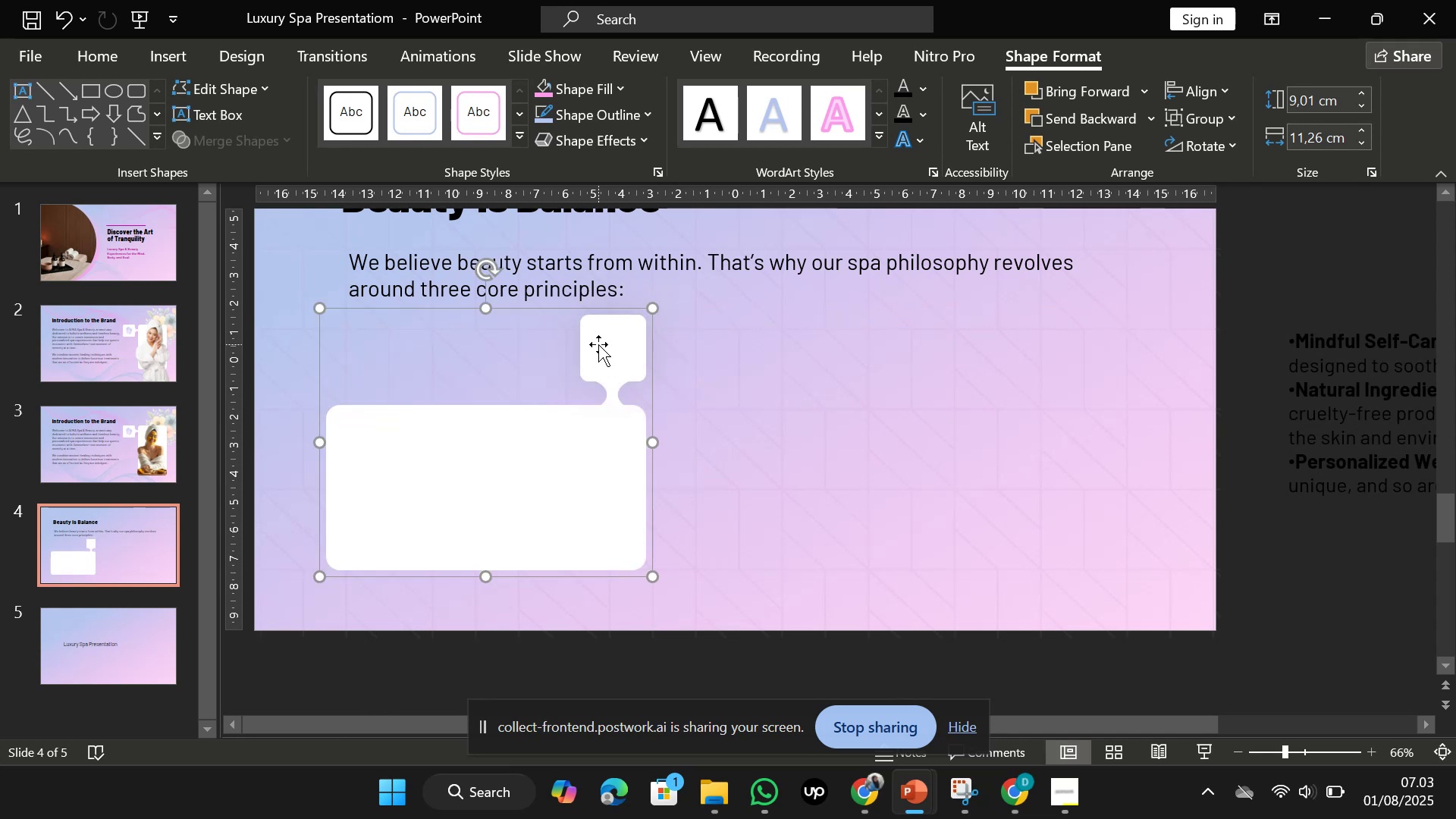 
key(Control+D)
 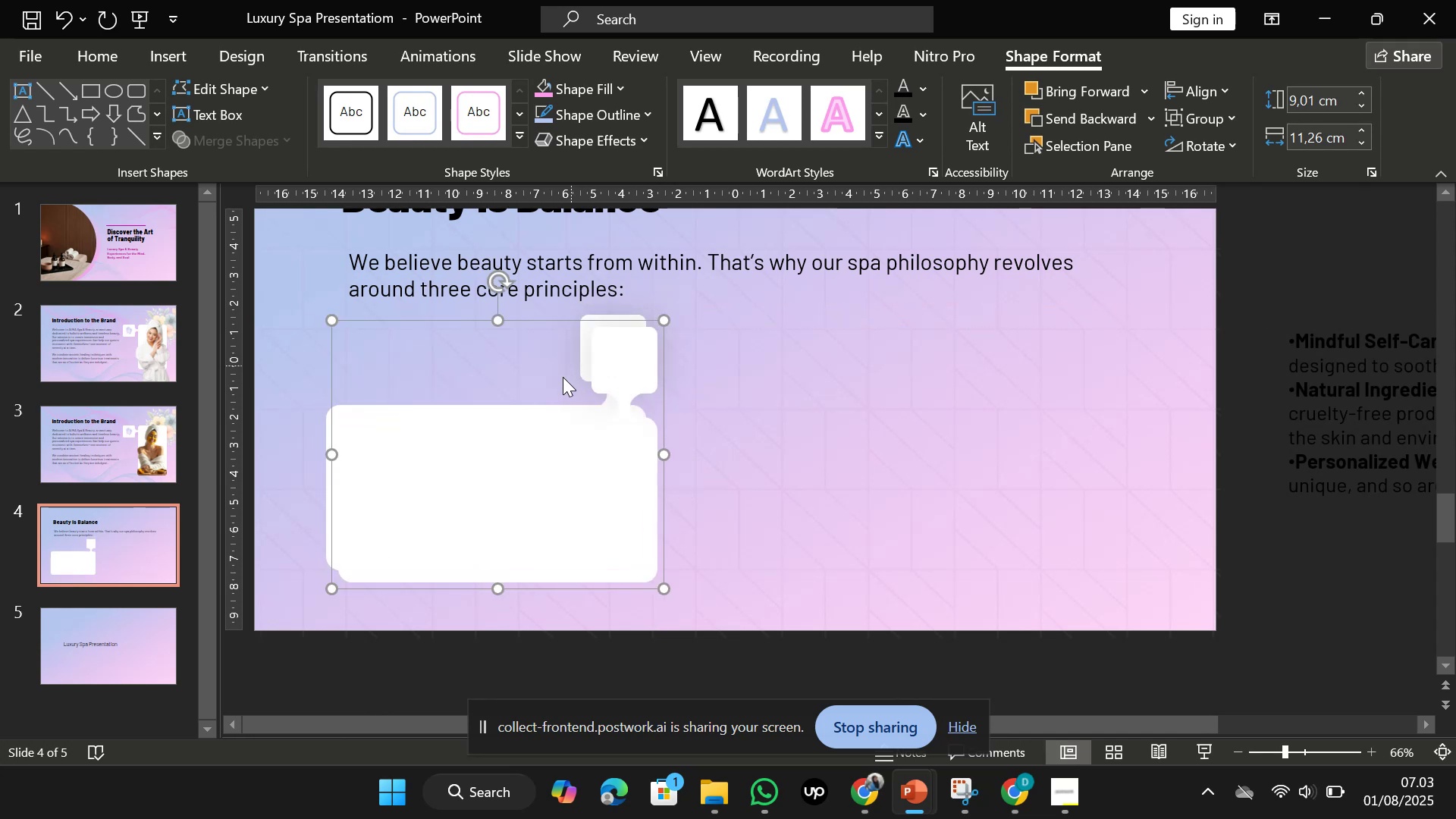 
left_click_drag(start_coordinate=[557, 383], to_coordinate=[836, 347])
 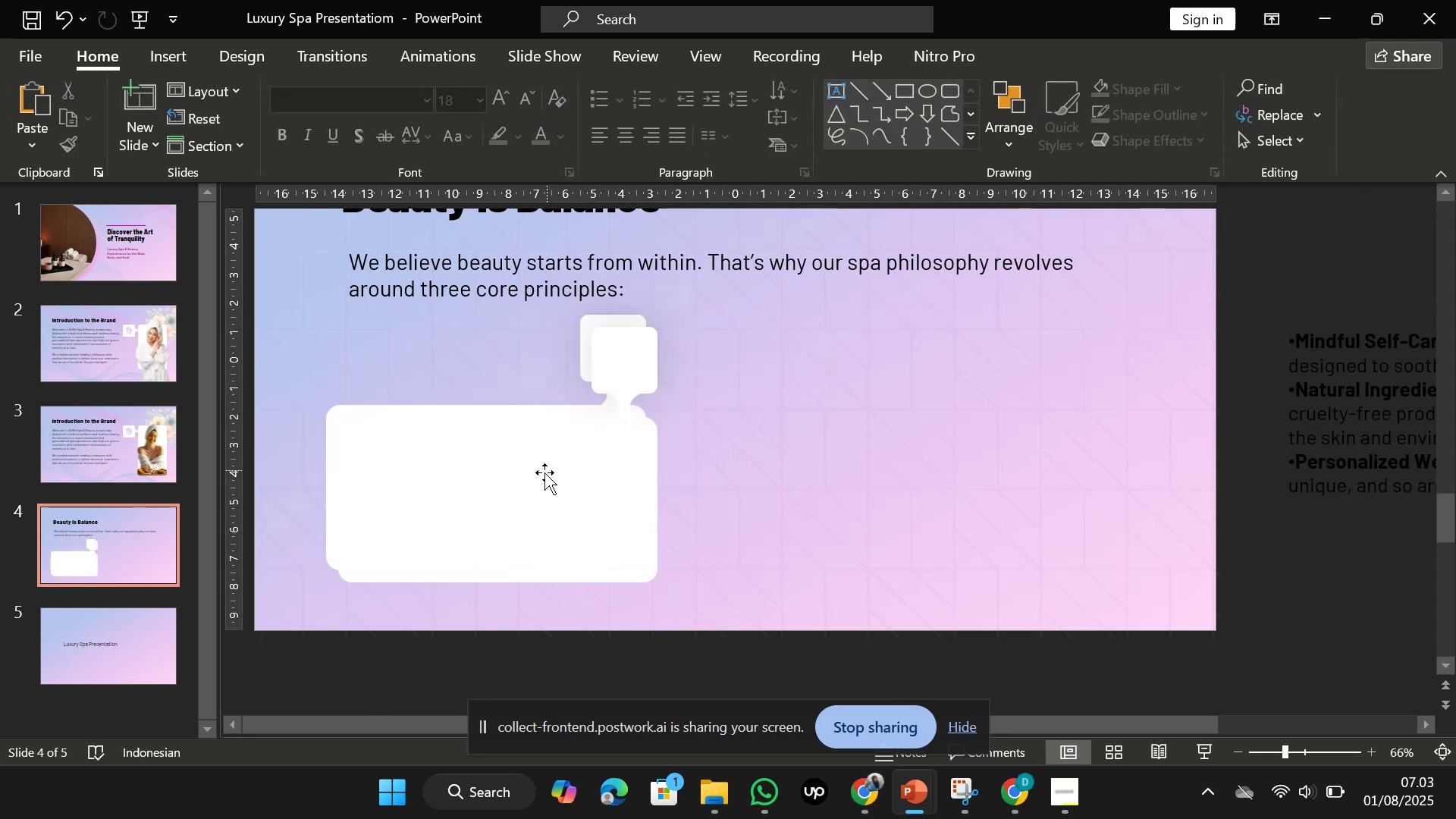 
left_click([543, 474])
 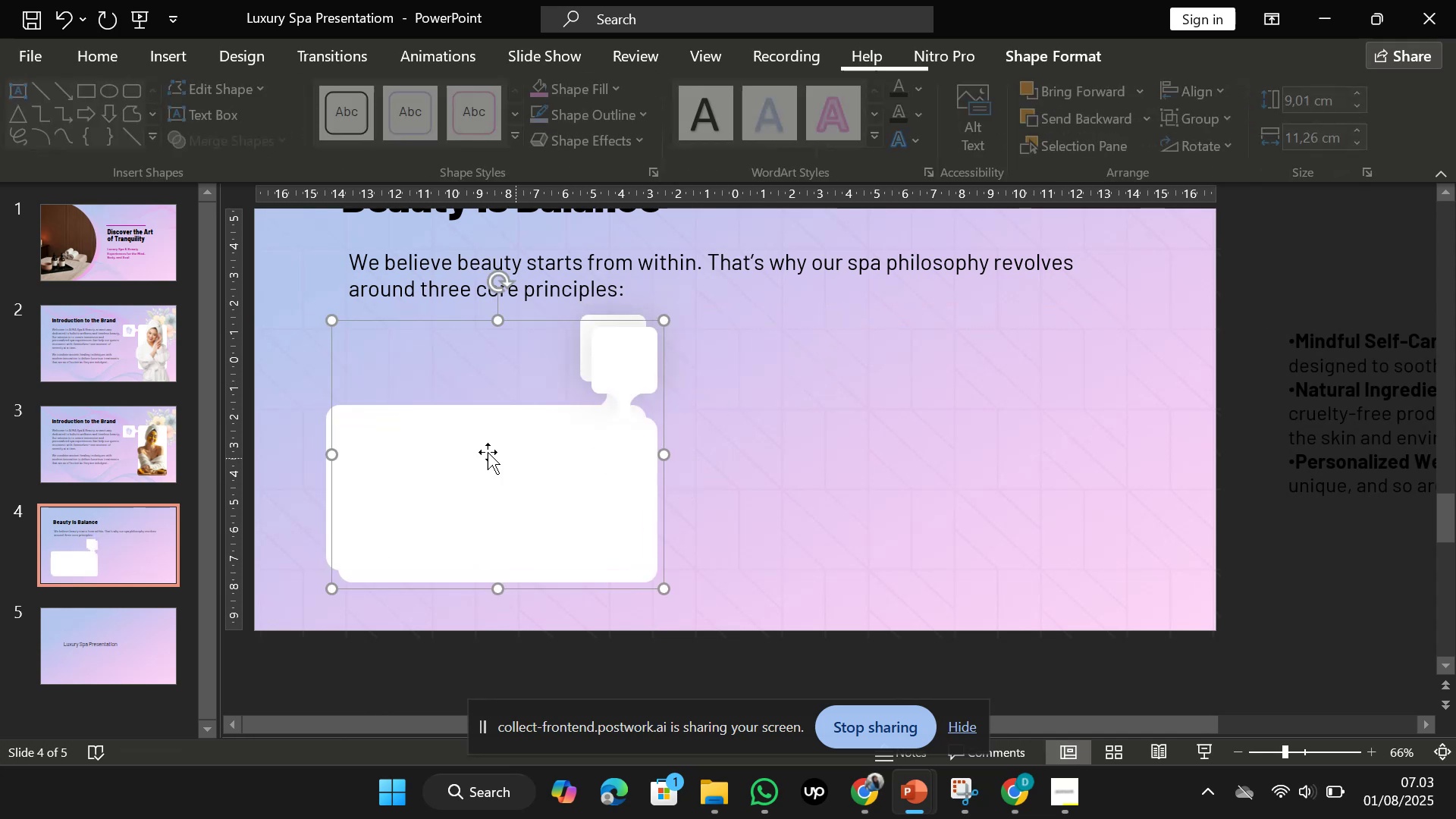 
left_click_drag(start_coordinate=[426, 438], to_coordinate=[749, 427])
 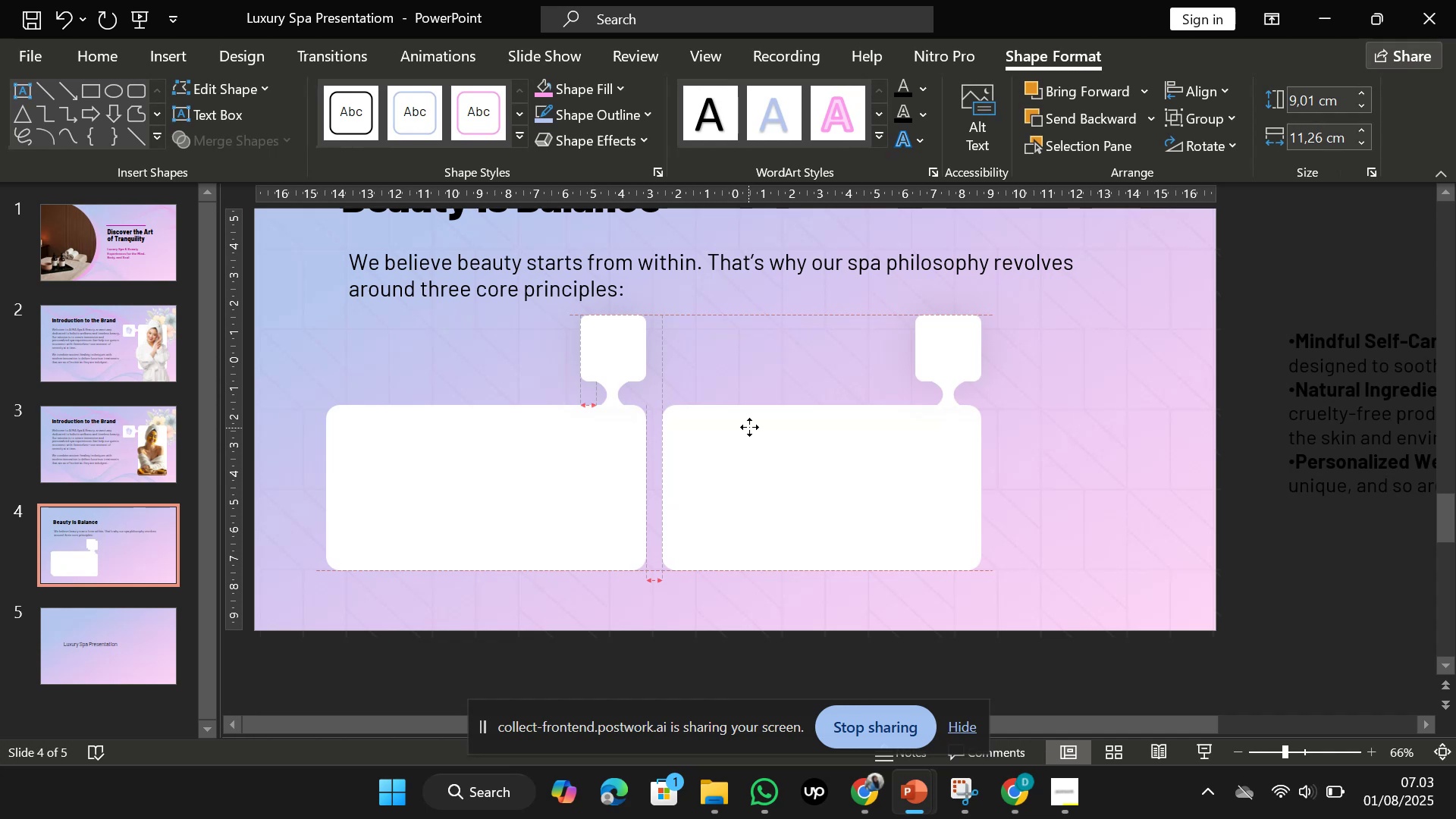 
key(Control+D)
 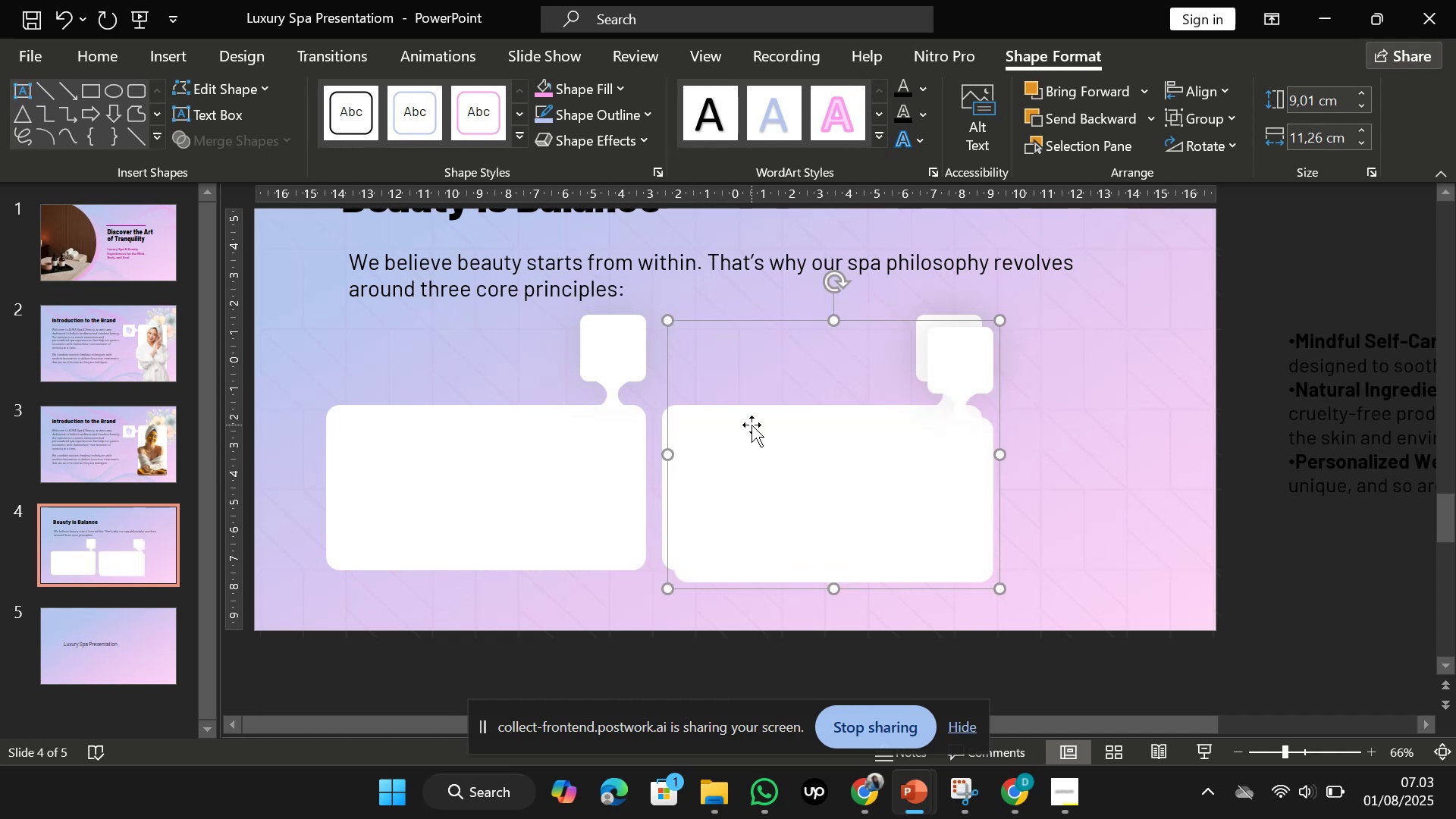 
left_click_drag(start_coordinate=[755, 460], to_coordinate=[1103, 455])
 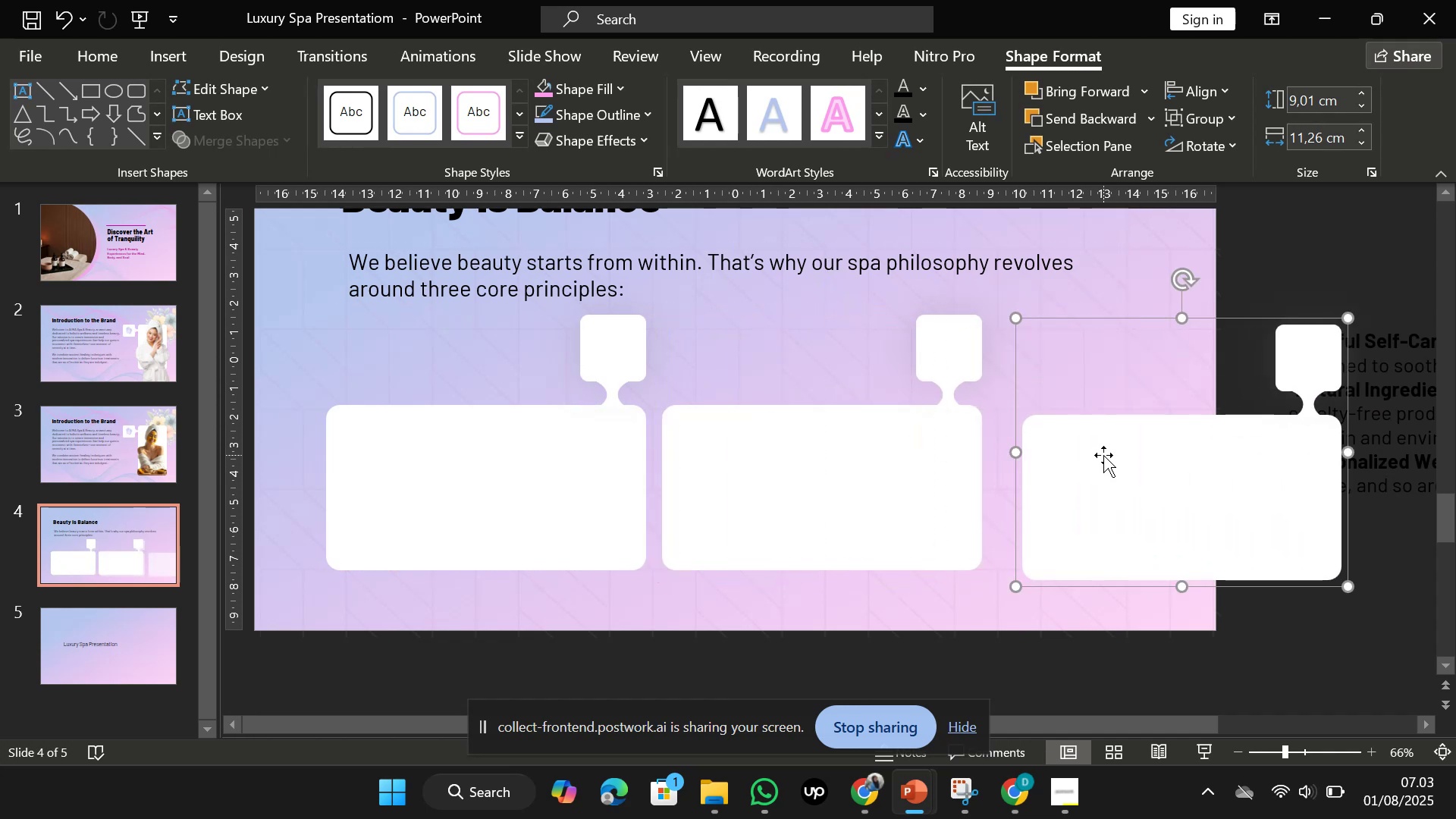 
key(Backspace)
 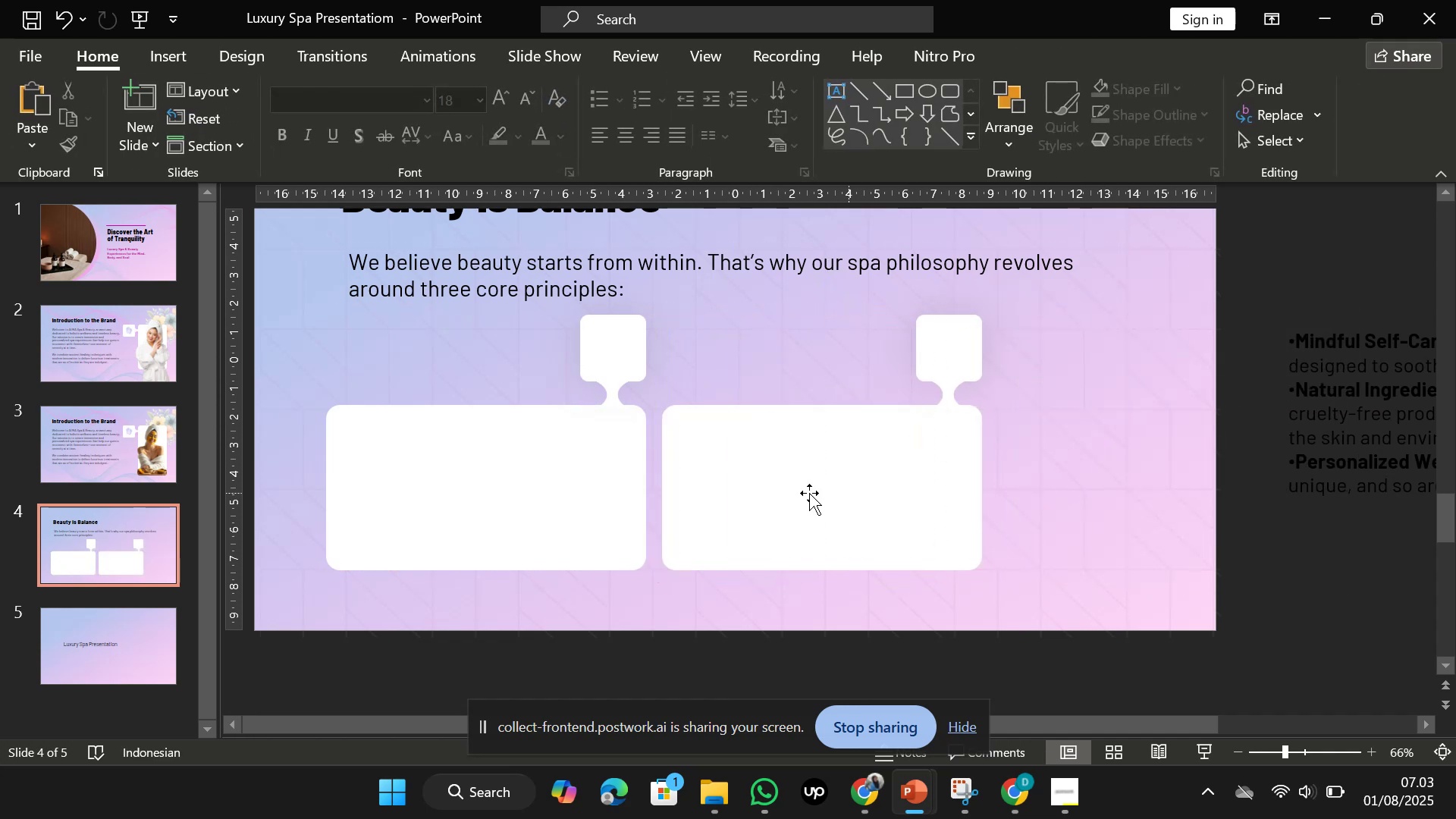 
left_click([801, 493])
 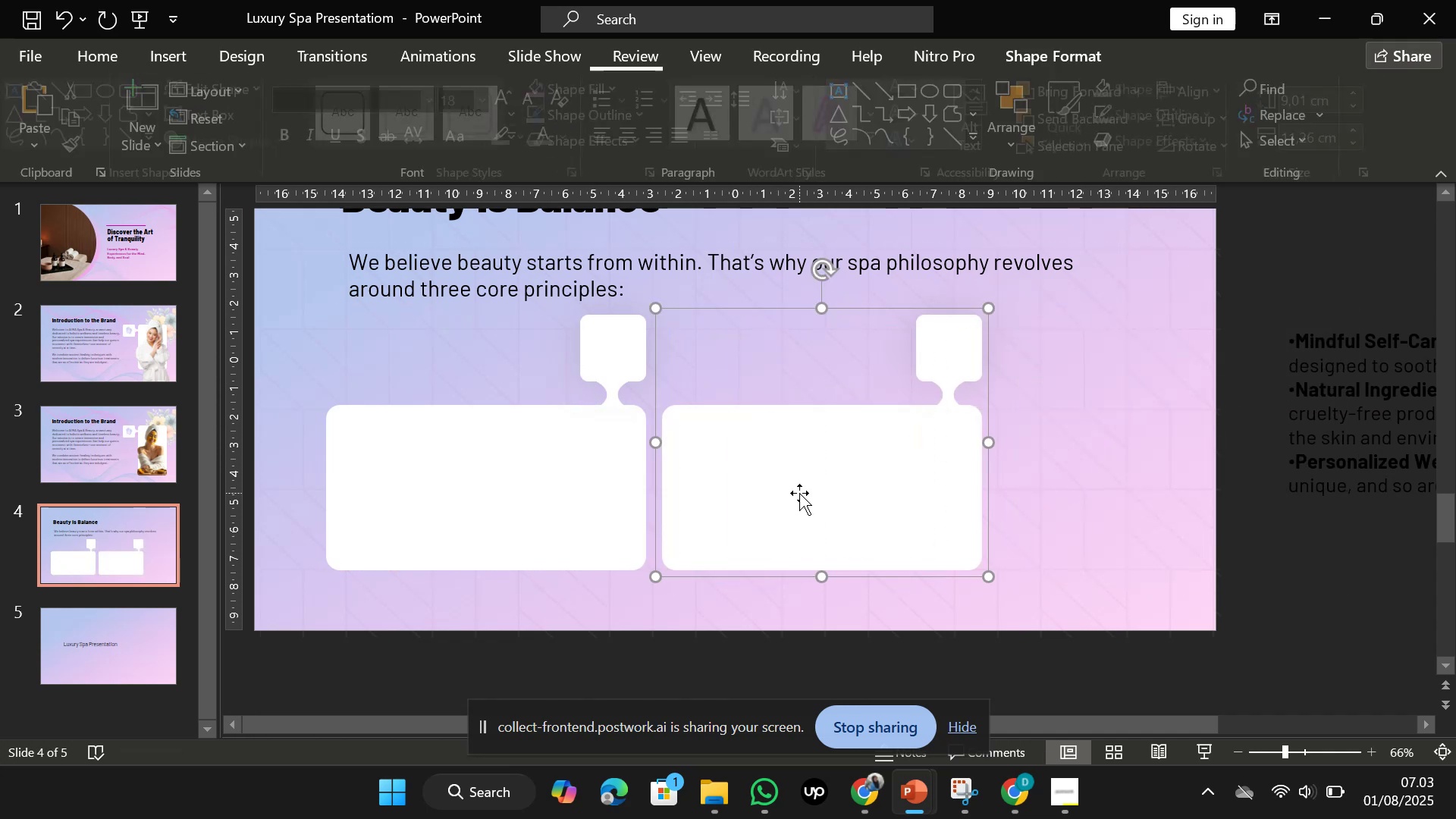 
key(Backspace)
 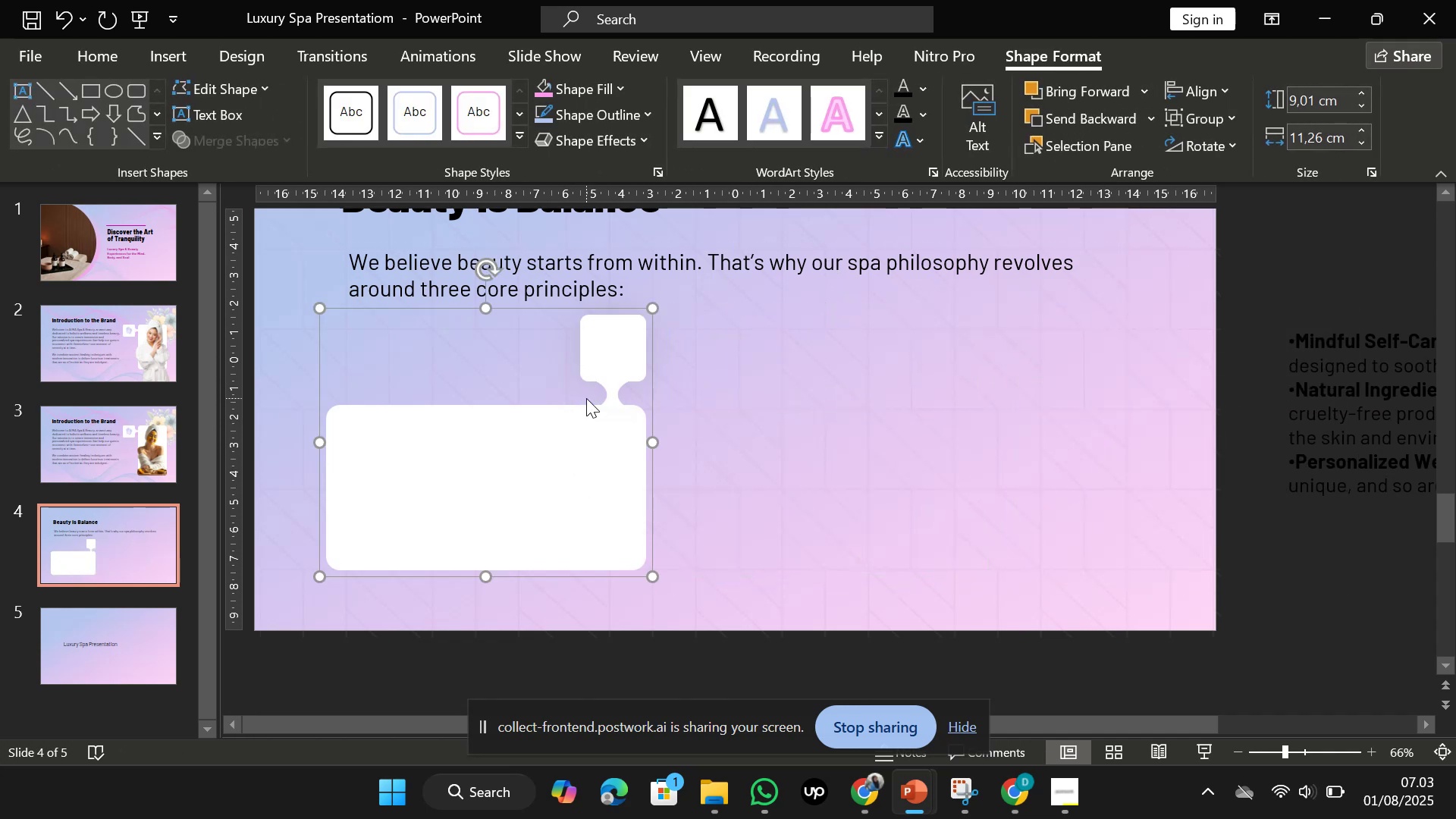 
key(Control+Shift+G)
 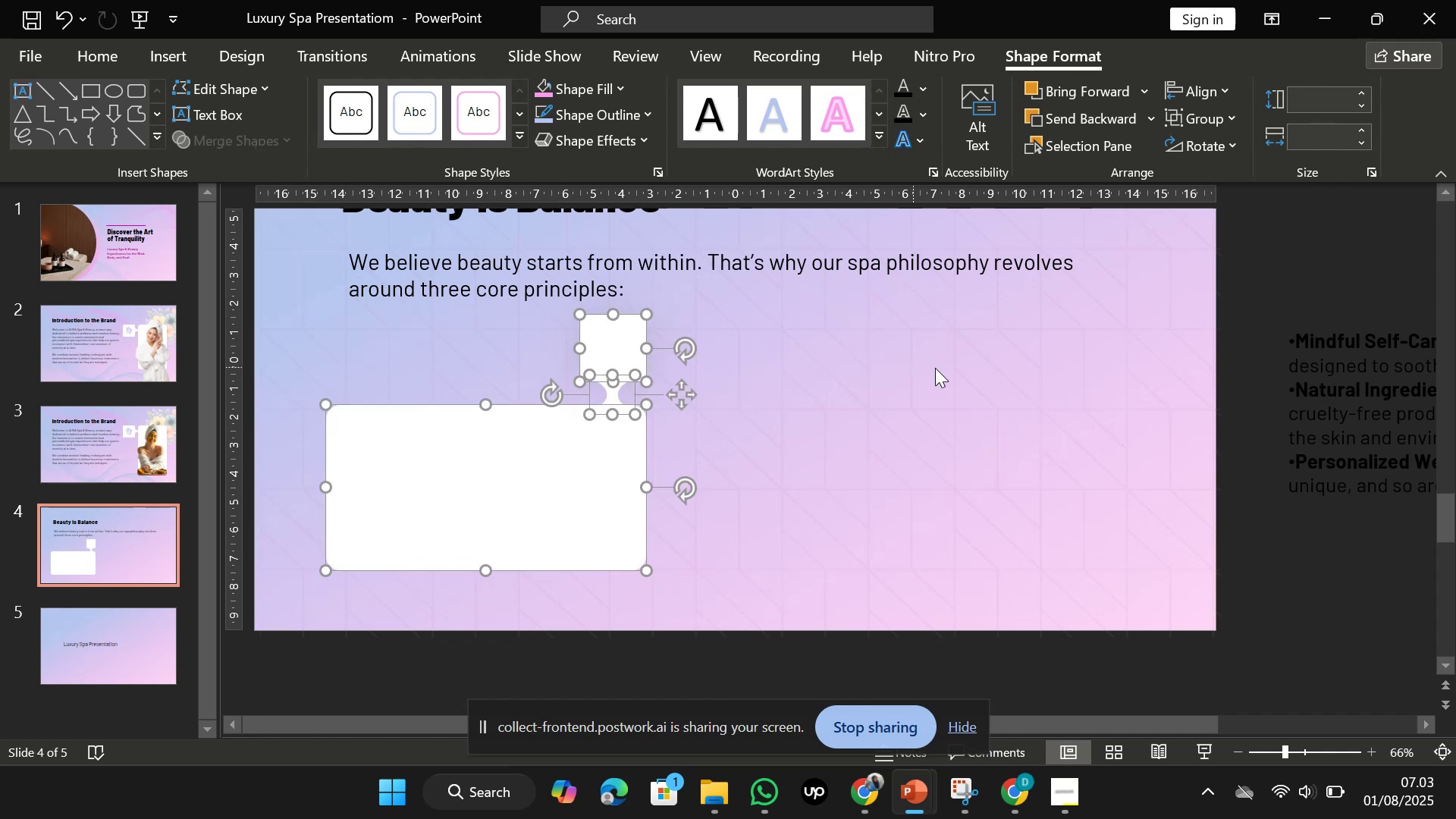 
left_click([935, 368])
 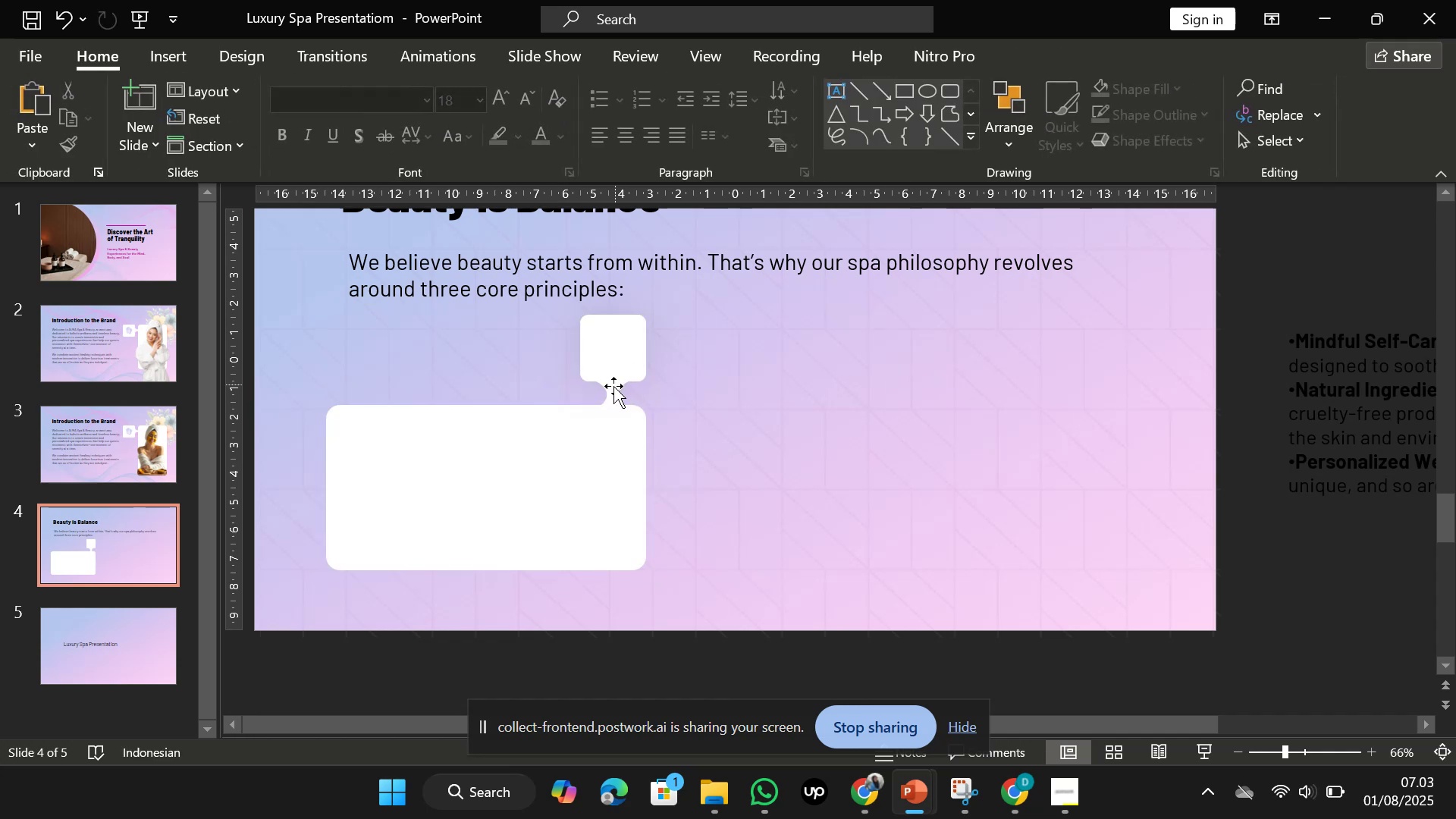 
left_click([613, 386])
 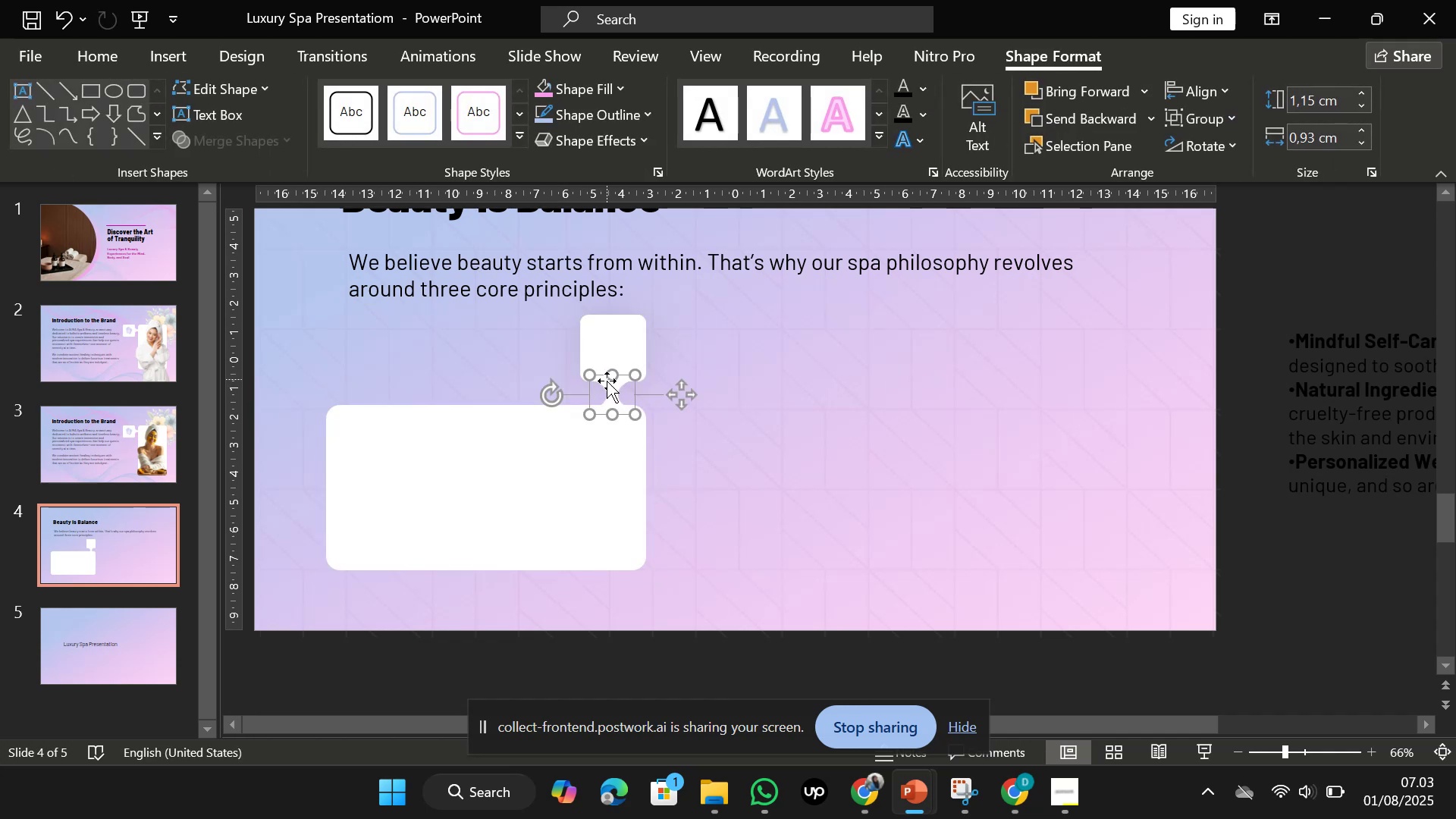 
hold_key(key=ShiftLeft, duration=0.74)
left_click([605, 394])
 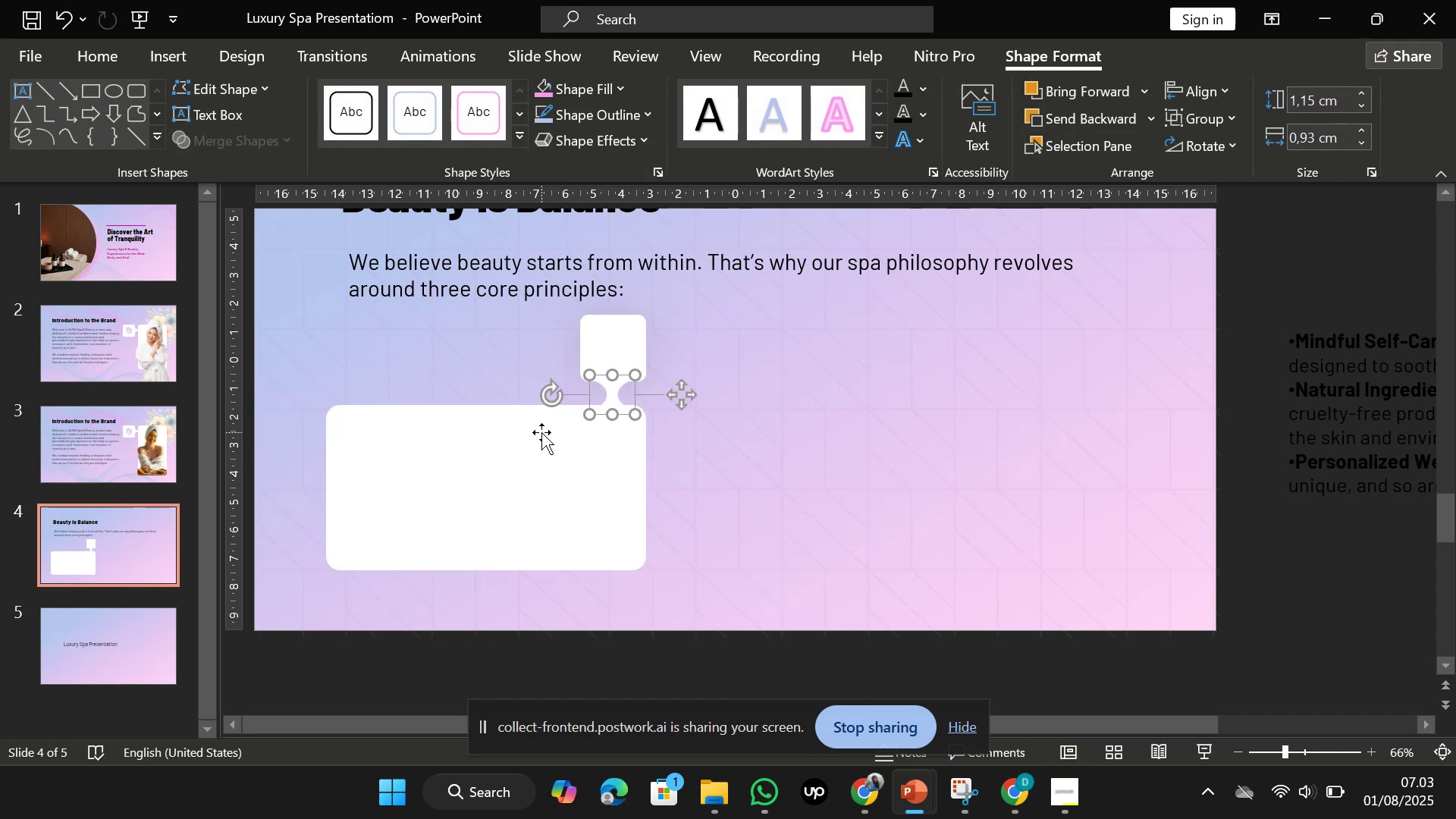 
left_click([541, 432])
 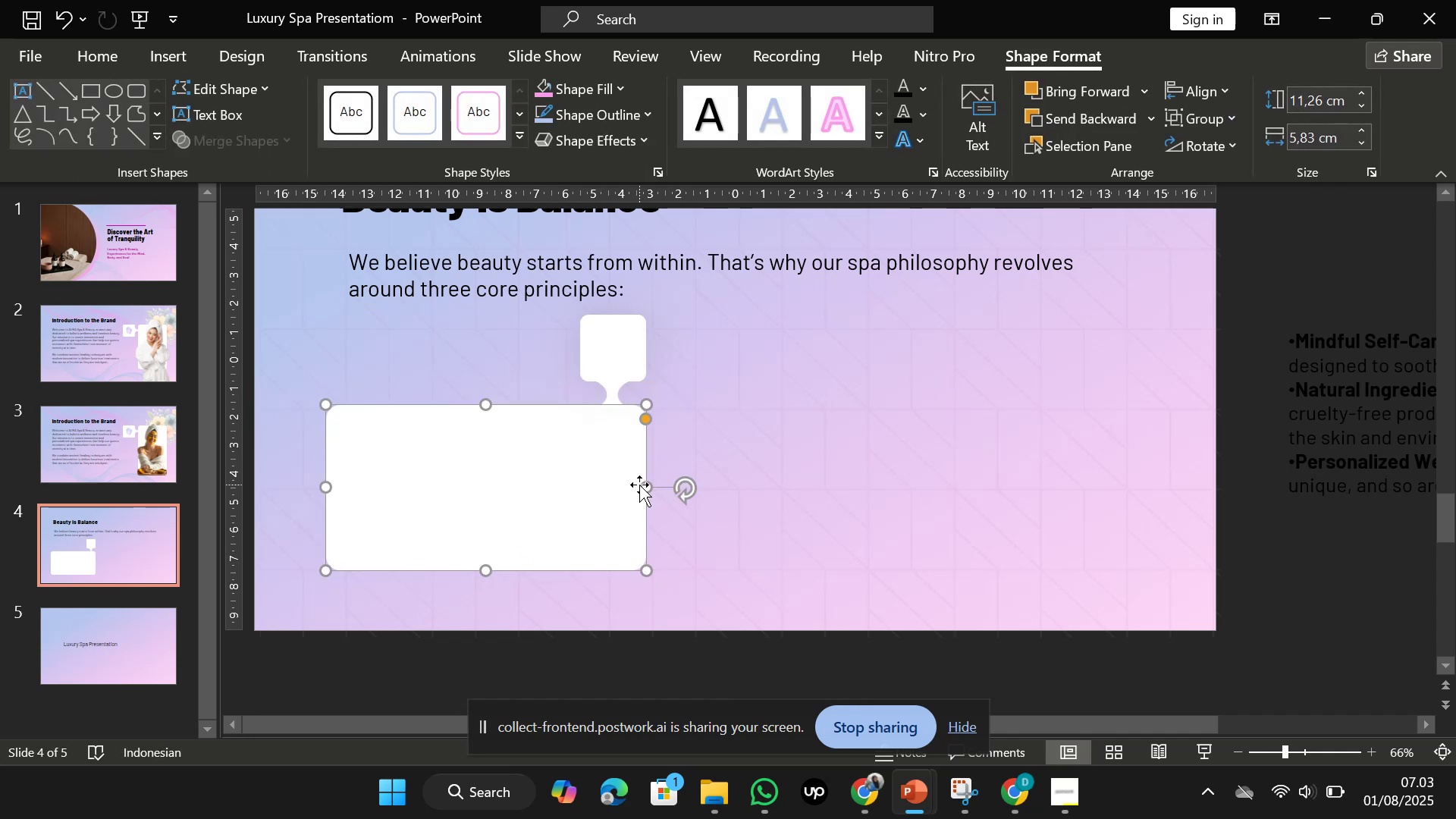 
left_click_drag(start_coordinate=[642, 484], to_coordinate=[613, 482])
 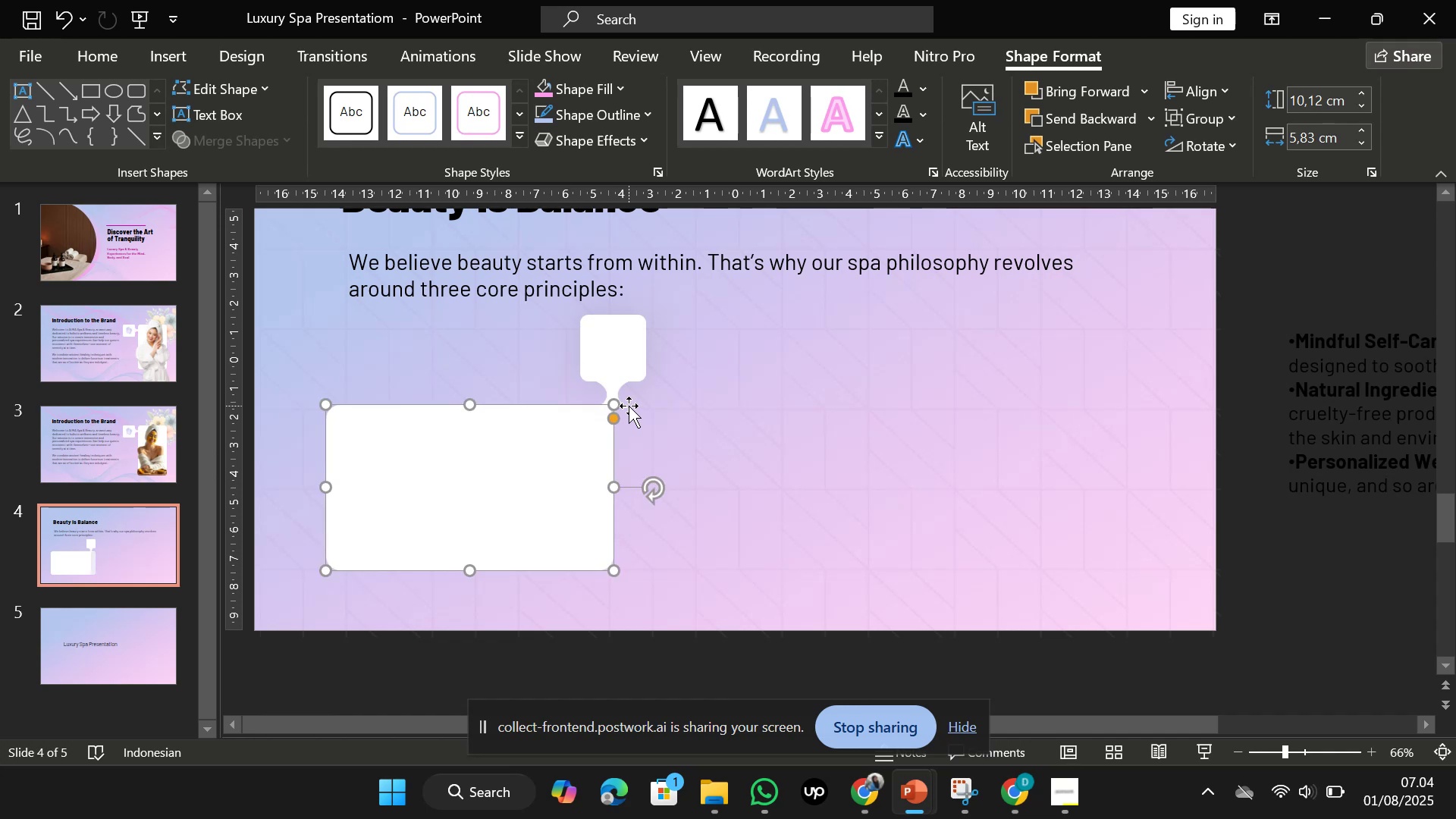 
hold_key(key=ShiftLeft, duration=0.79)
 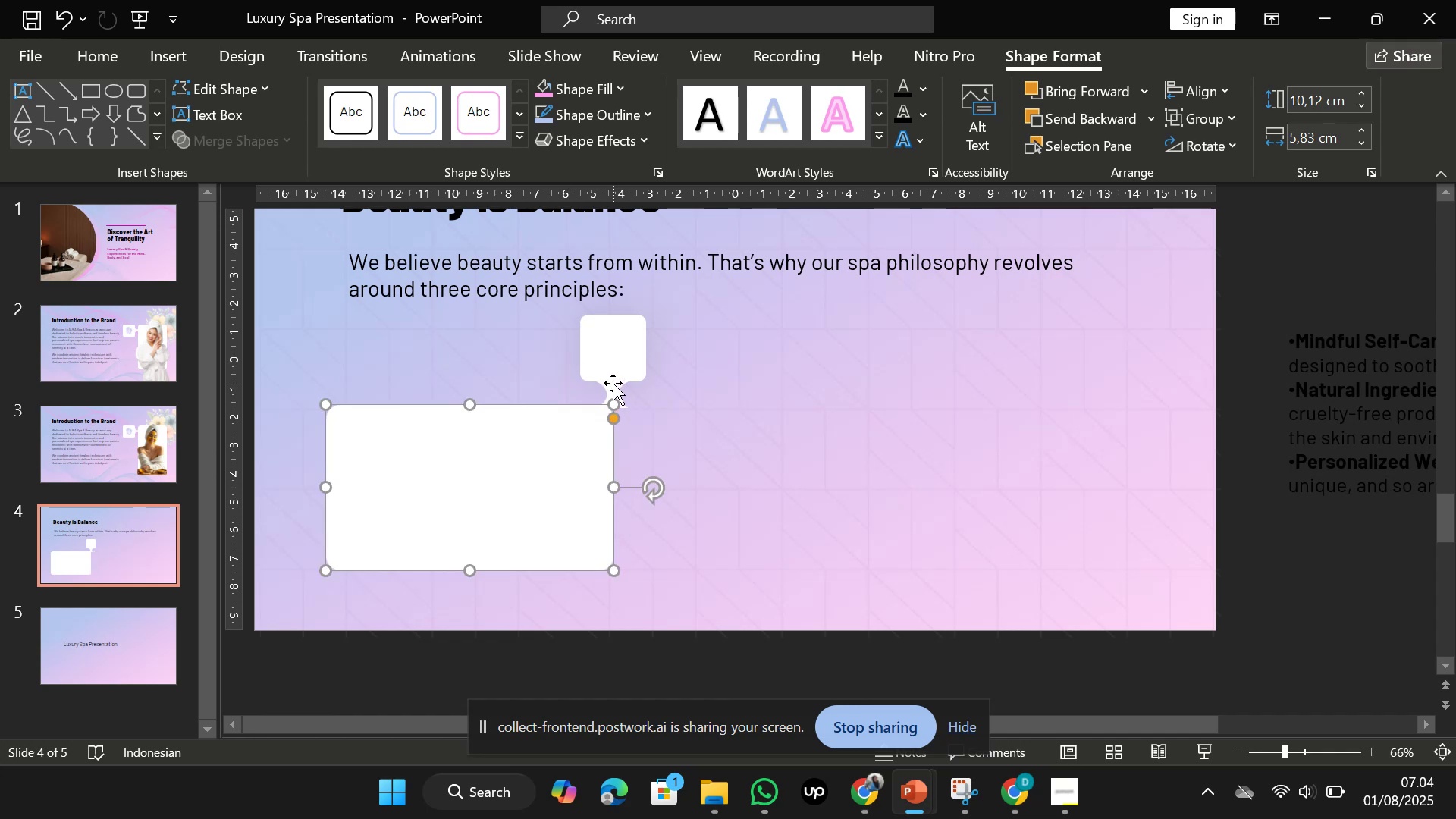 
left_click([613, 383])
 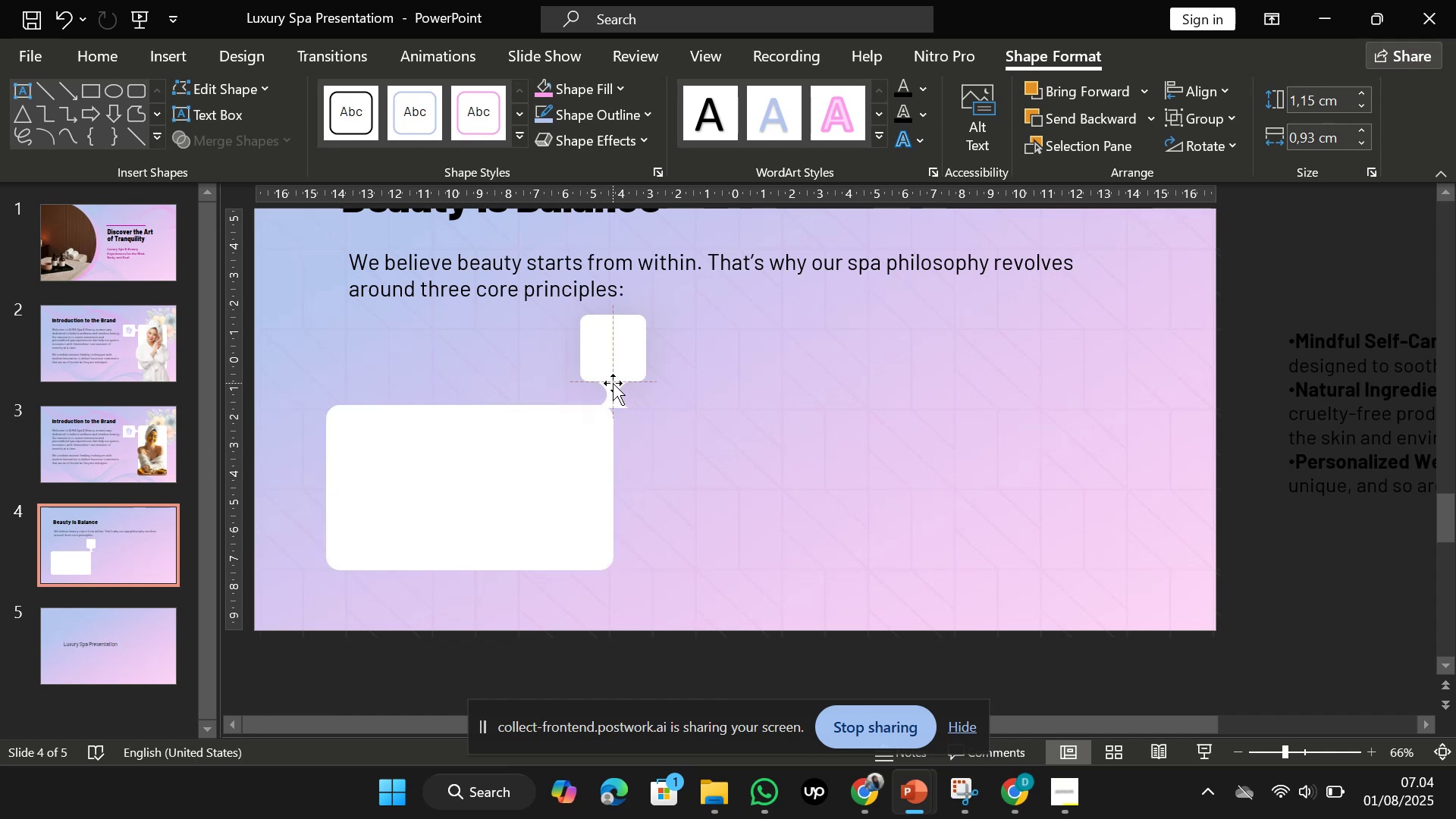 
hold_key(key=ShiftLeft, duration=0.79)
 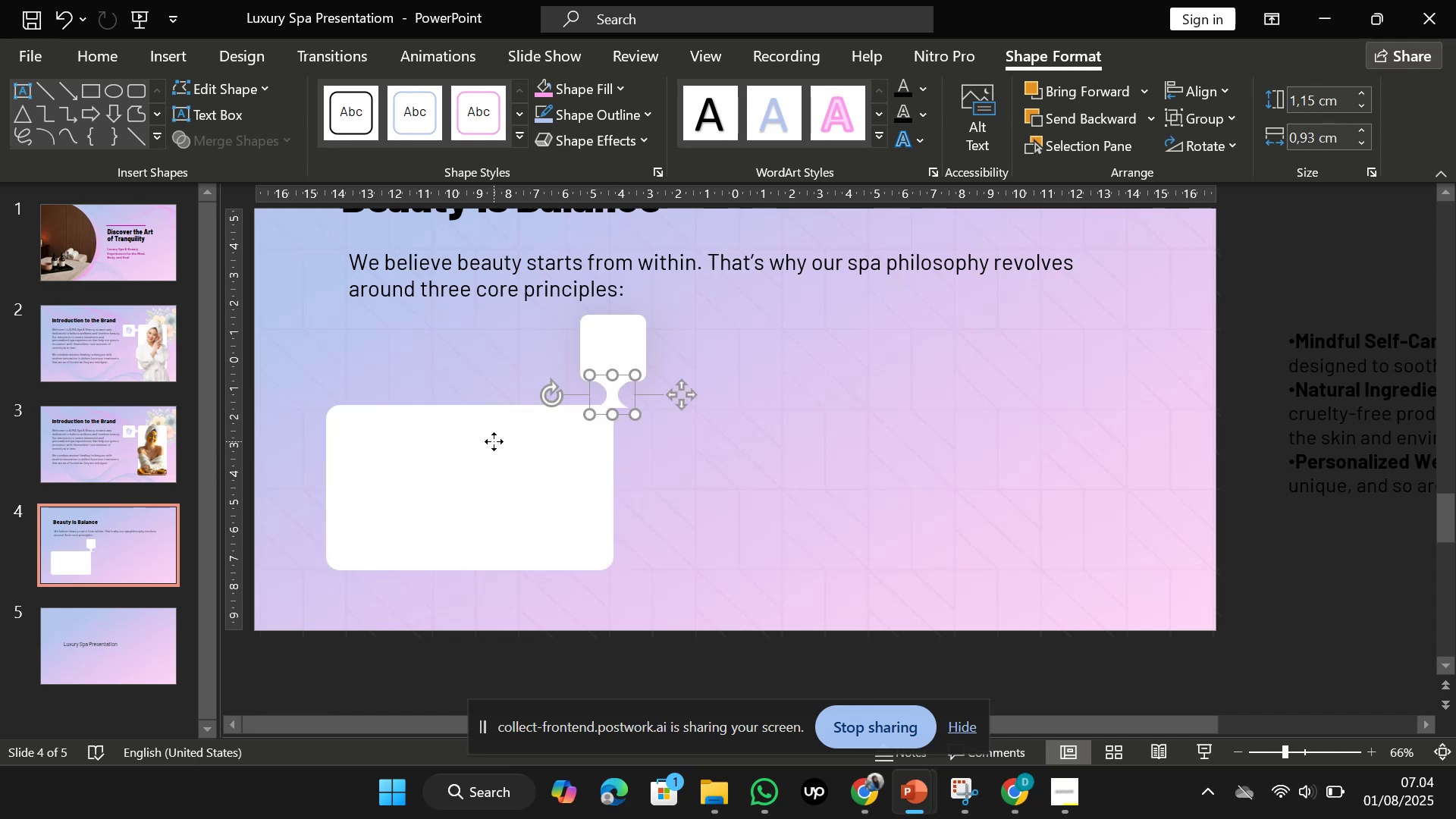 
left_click([494, 441])
 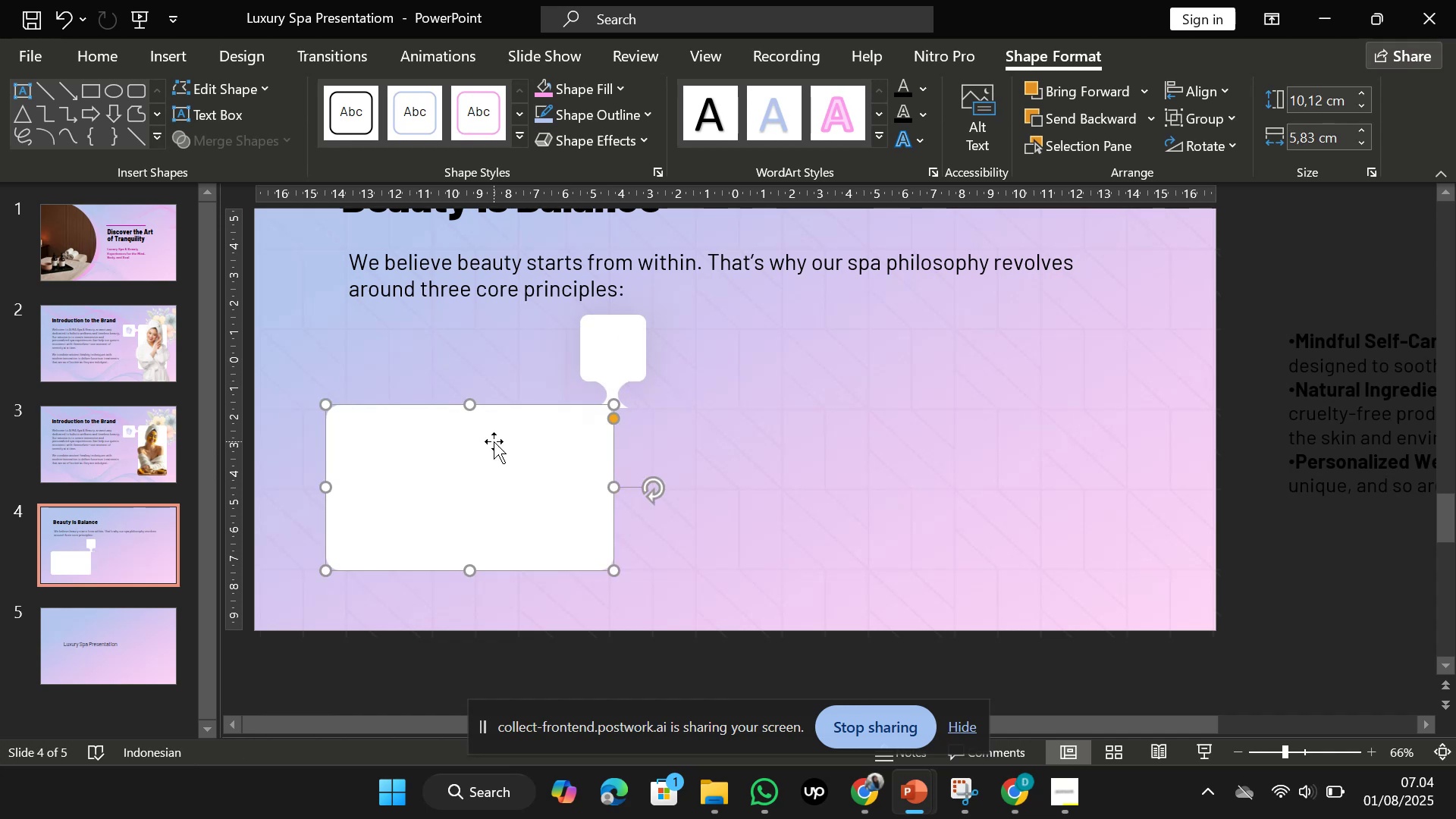 
key(Control+D)
 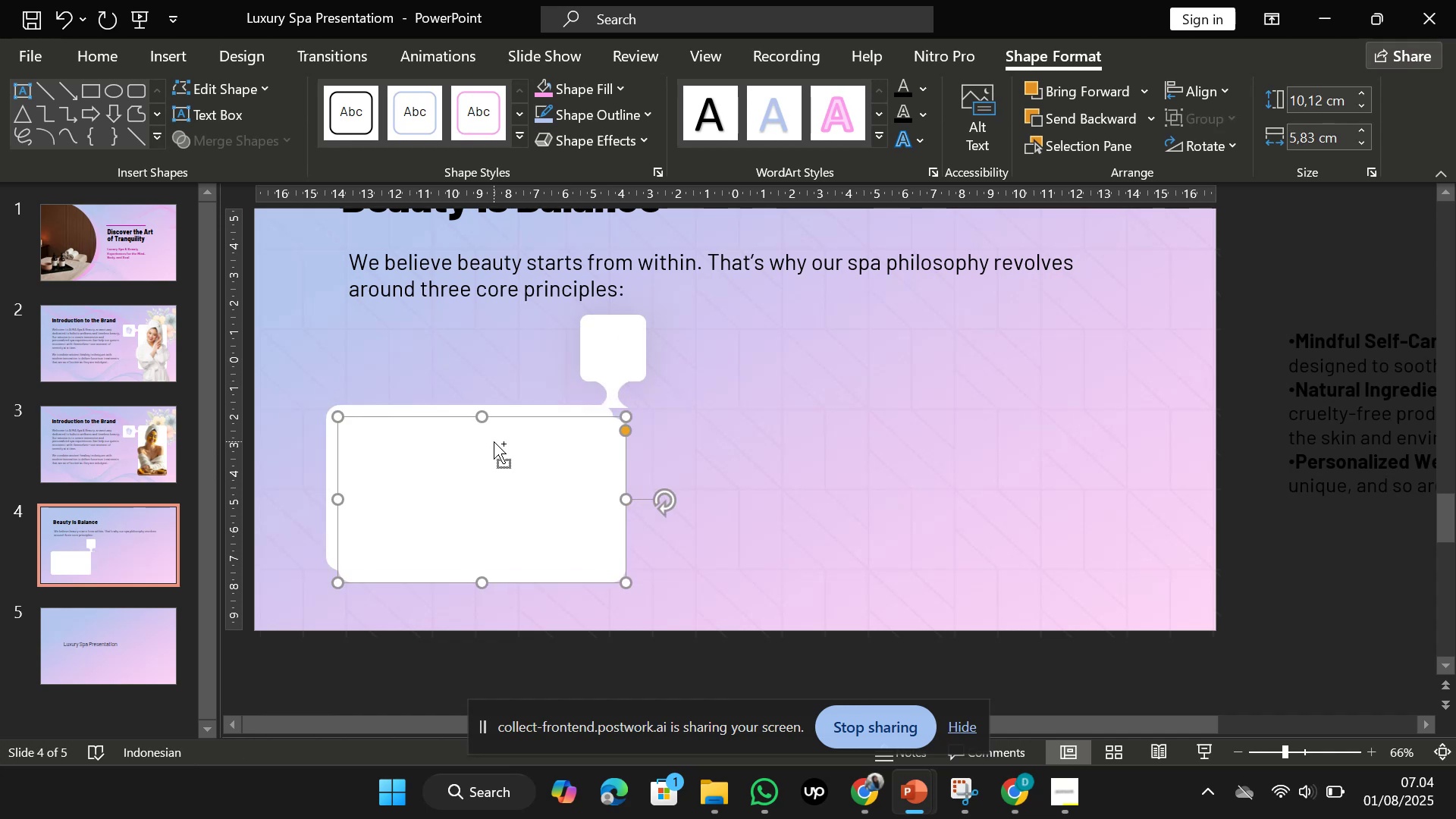 
left_click_drag(start_coordinate=[493, 471], to_coordinate=[762, 464])
 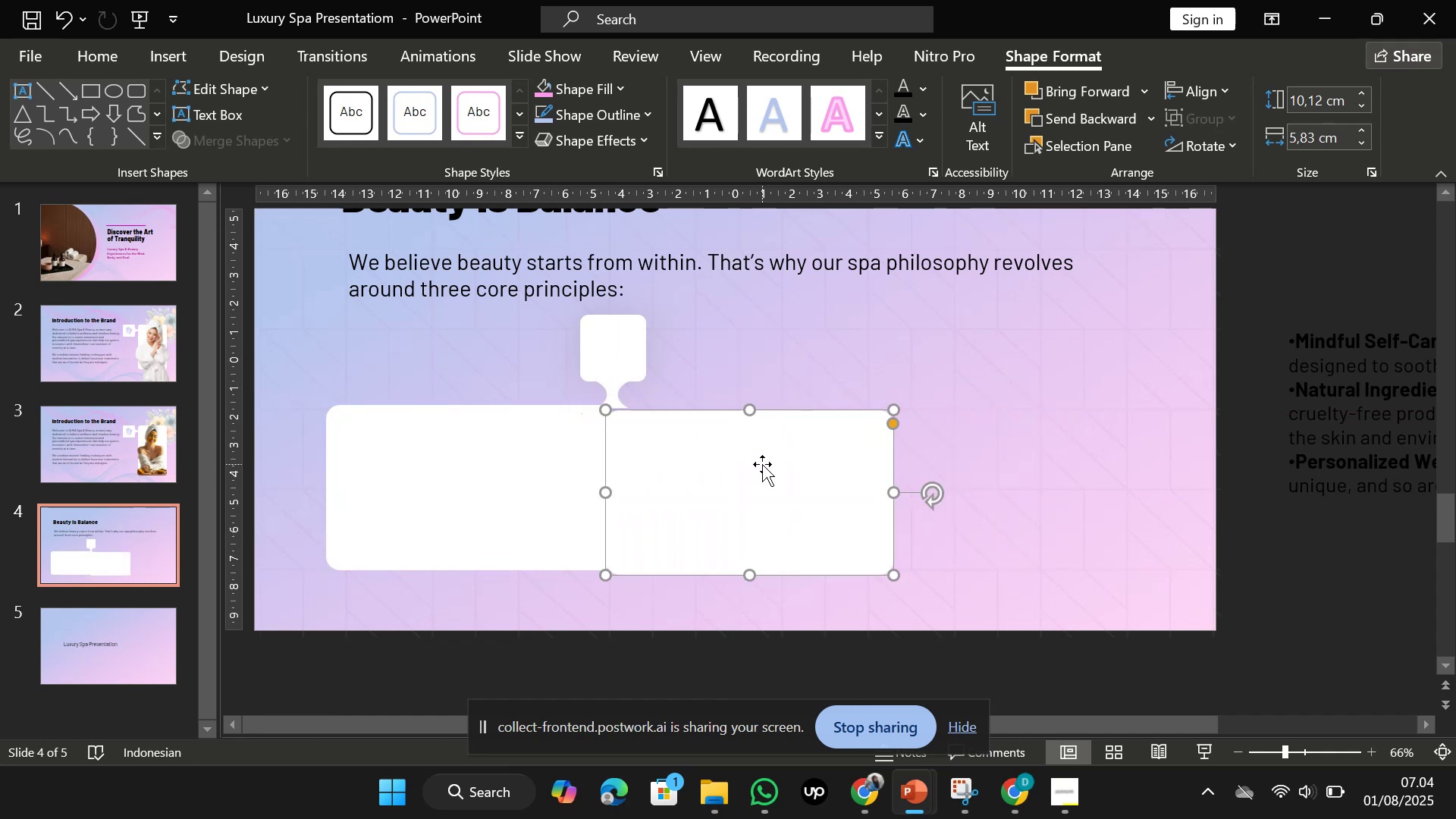 
key(Backspace)
 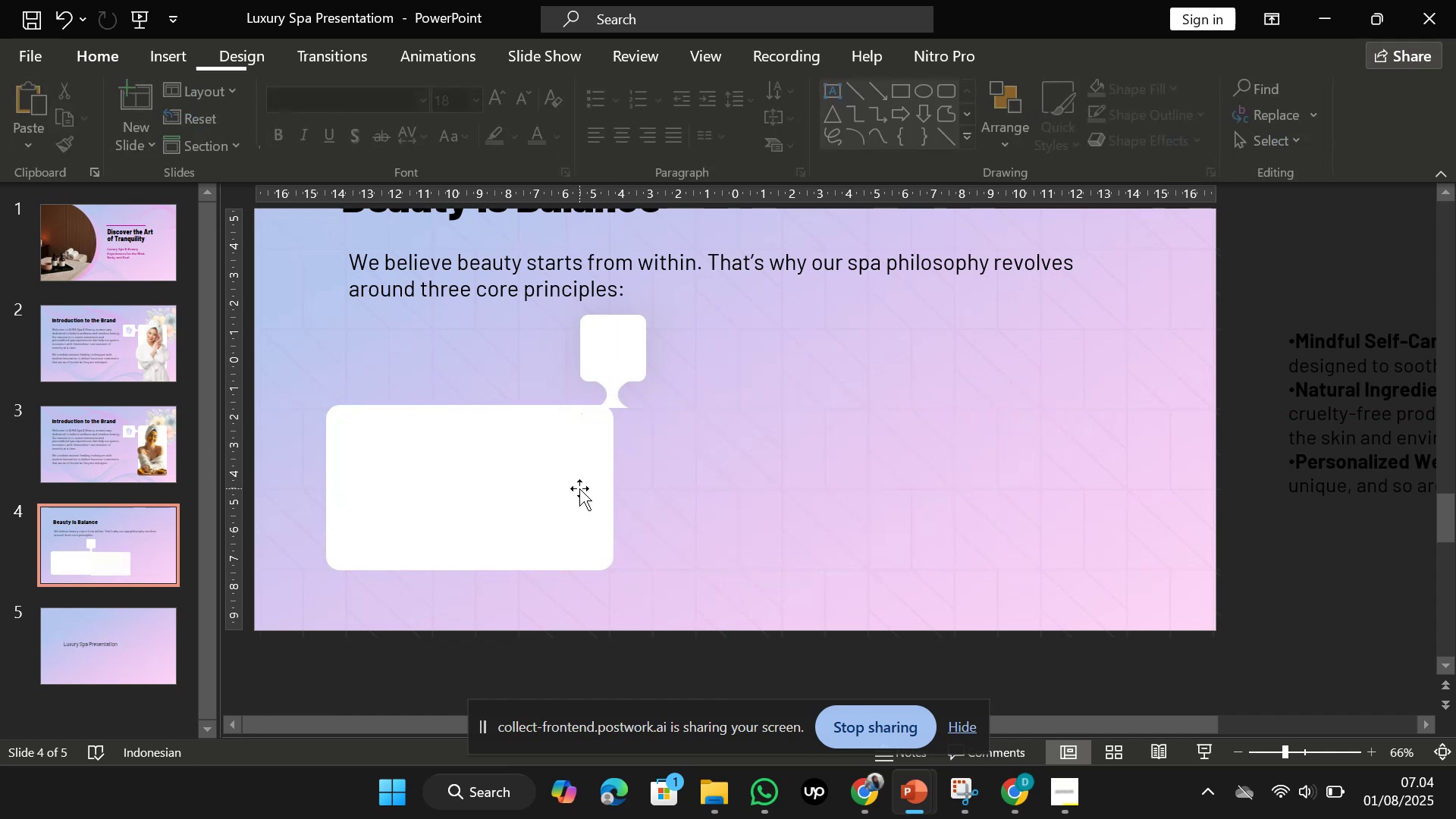 
left_click([579, 488])
 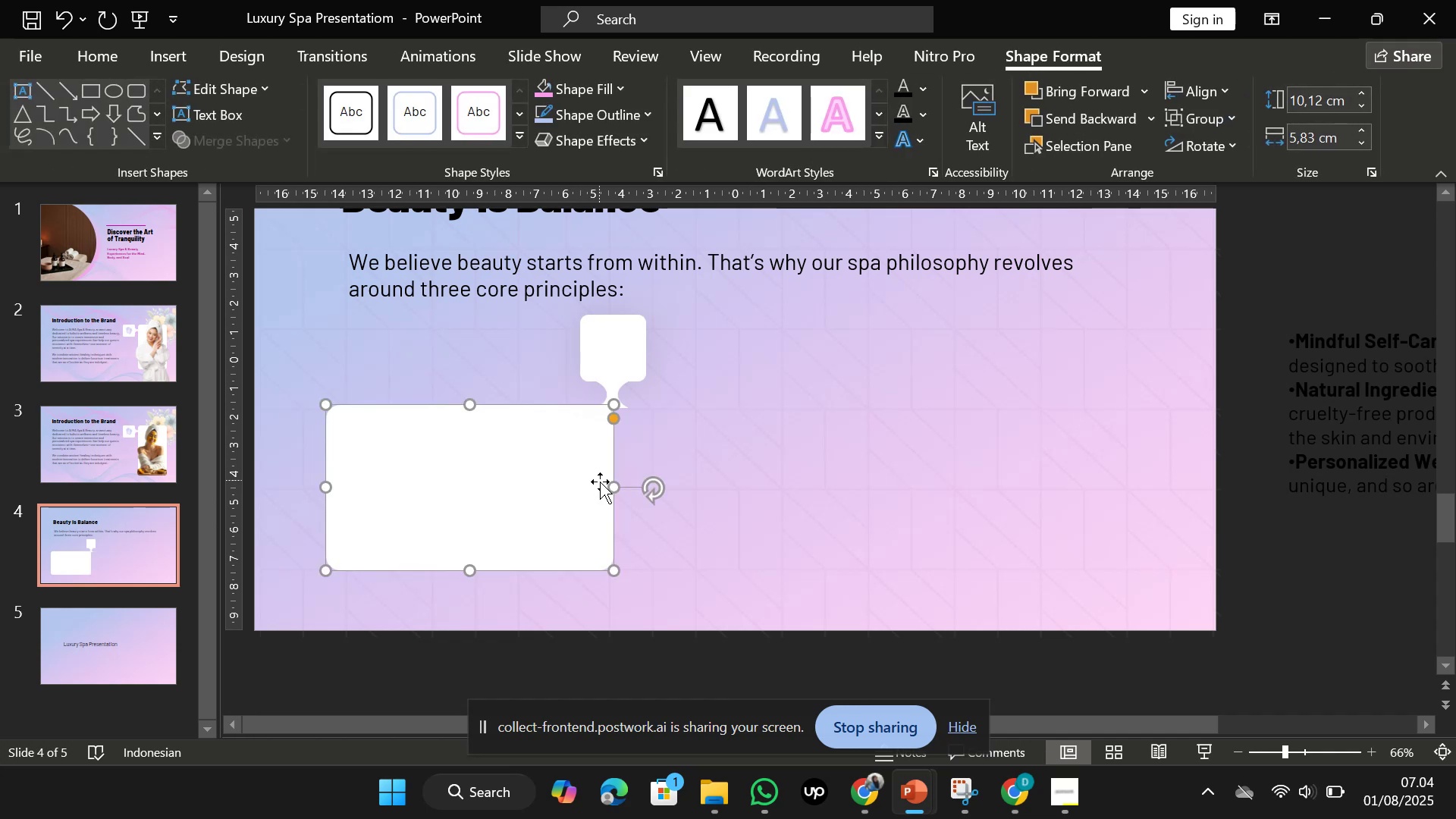 
left_click_drag(start_coordinate=[608, 487], to_coordinate=[587, 487])
 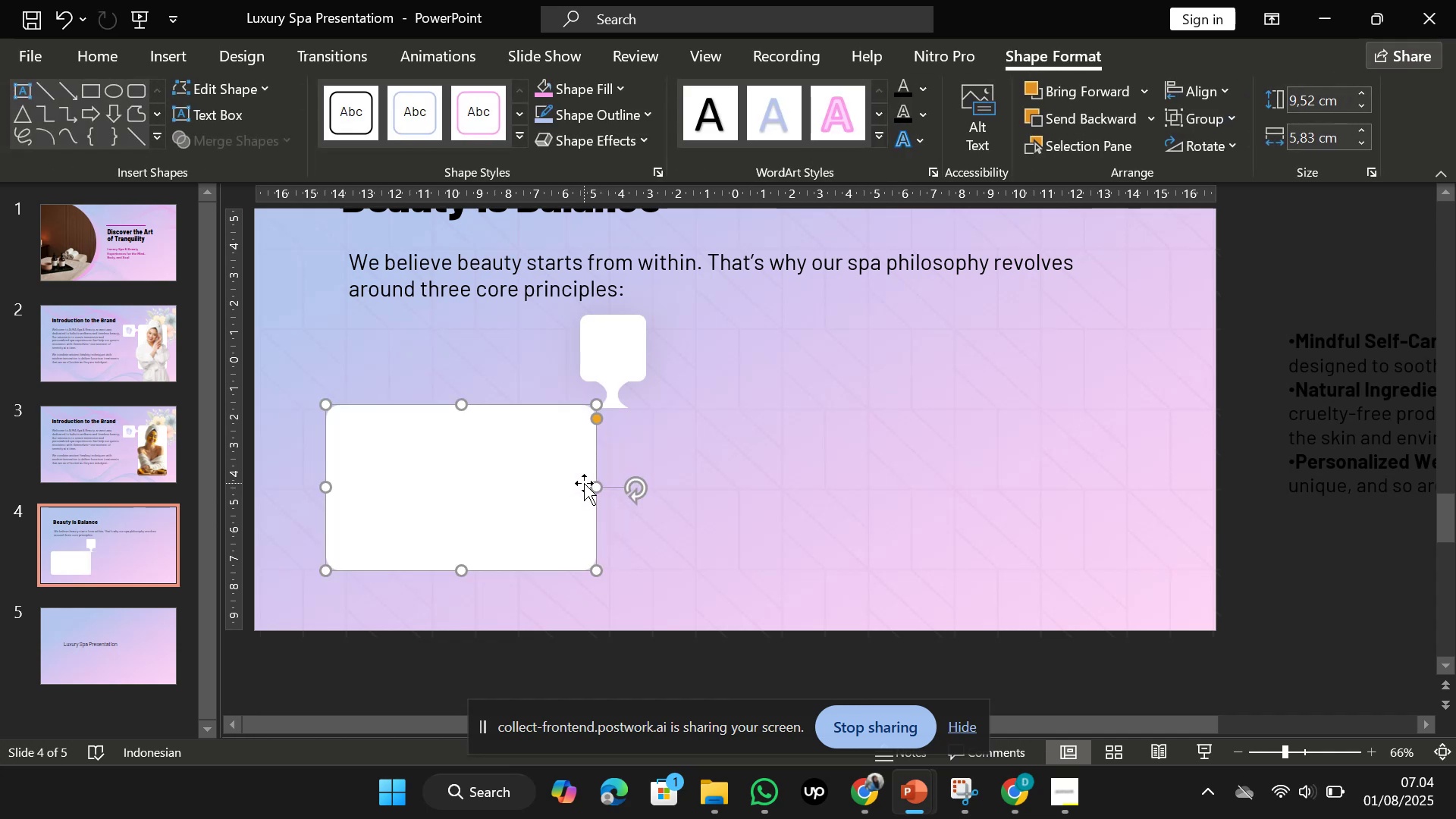 
key(Control+D)
 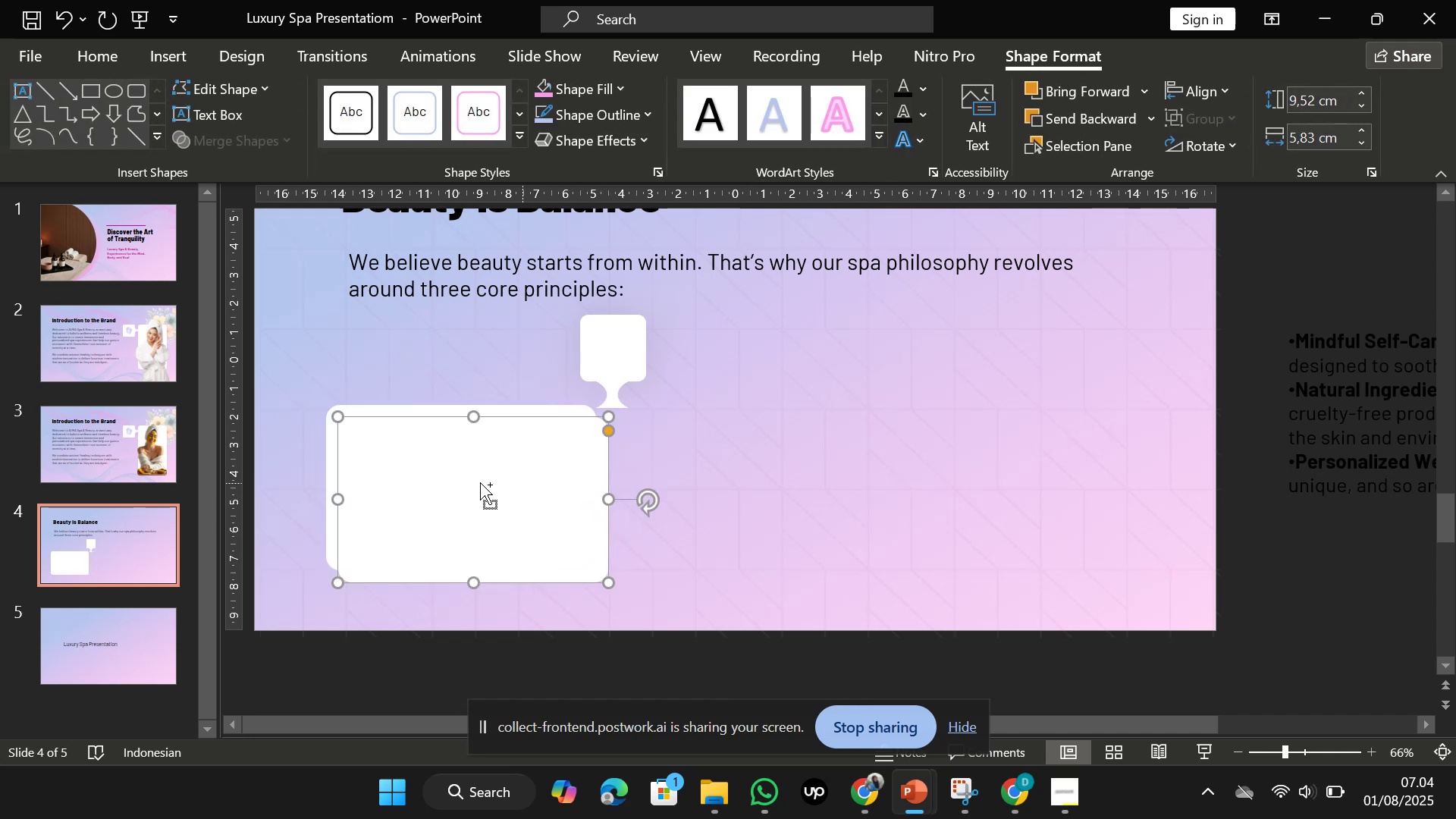 
left_click_drag(start_coordinate=[451, 479], to_coordinate=[726, 467])
 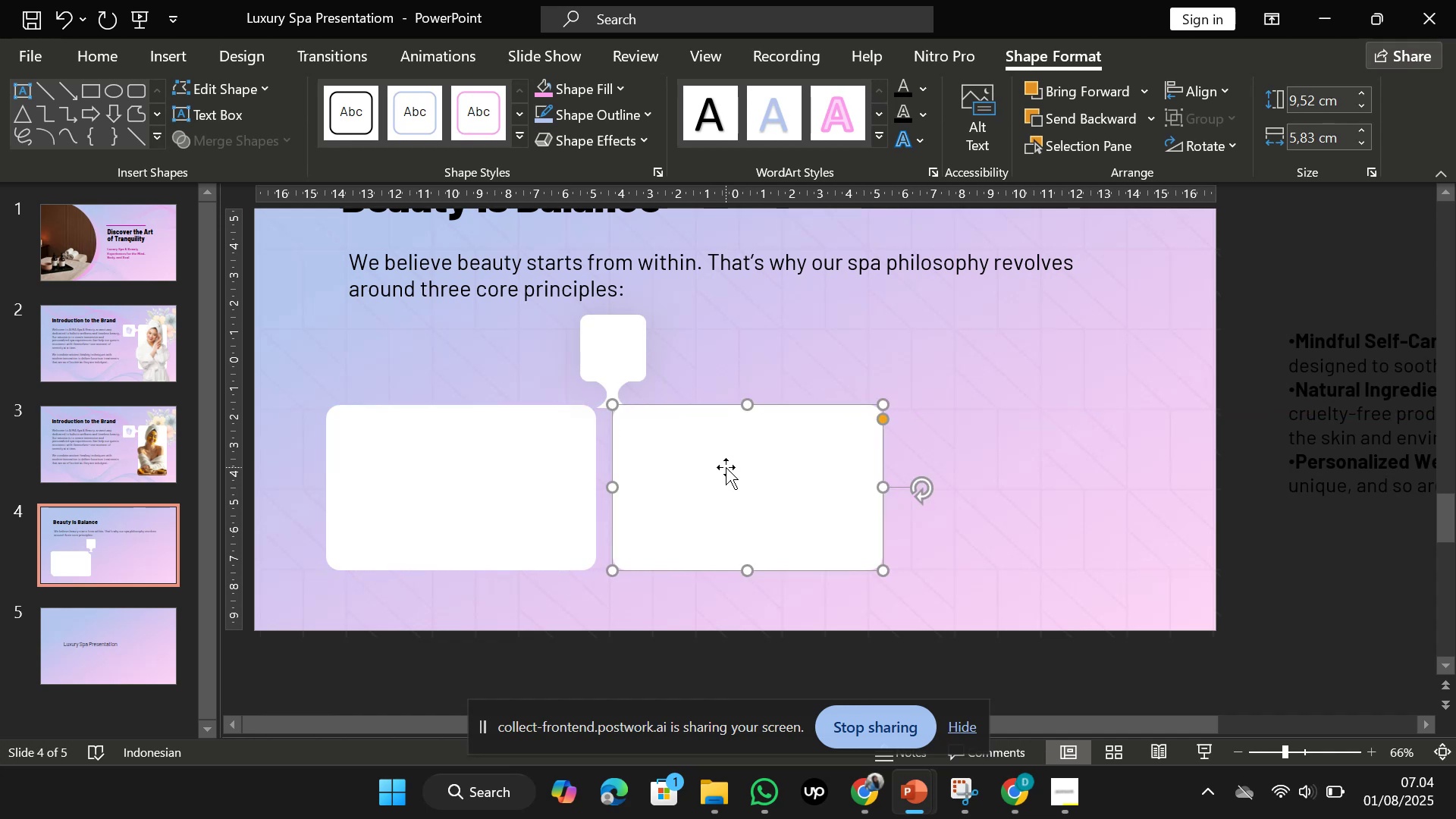 
key(Control+D)
 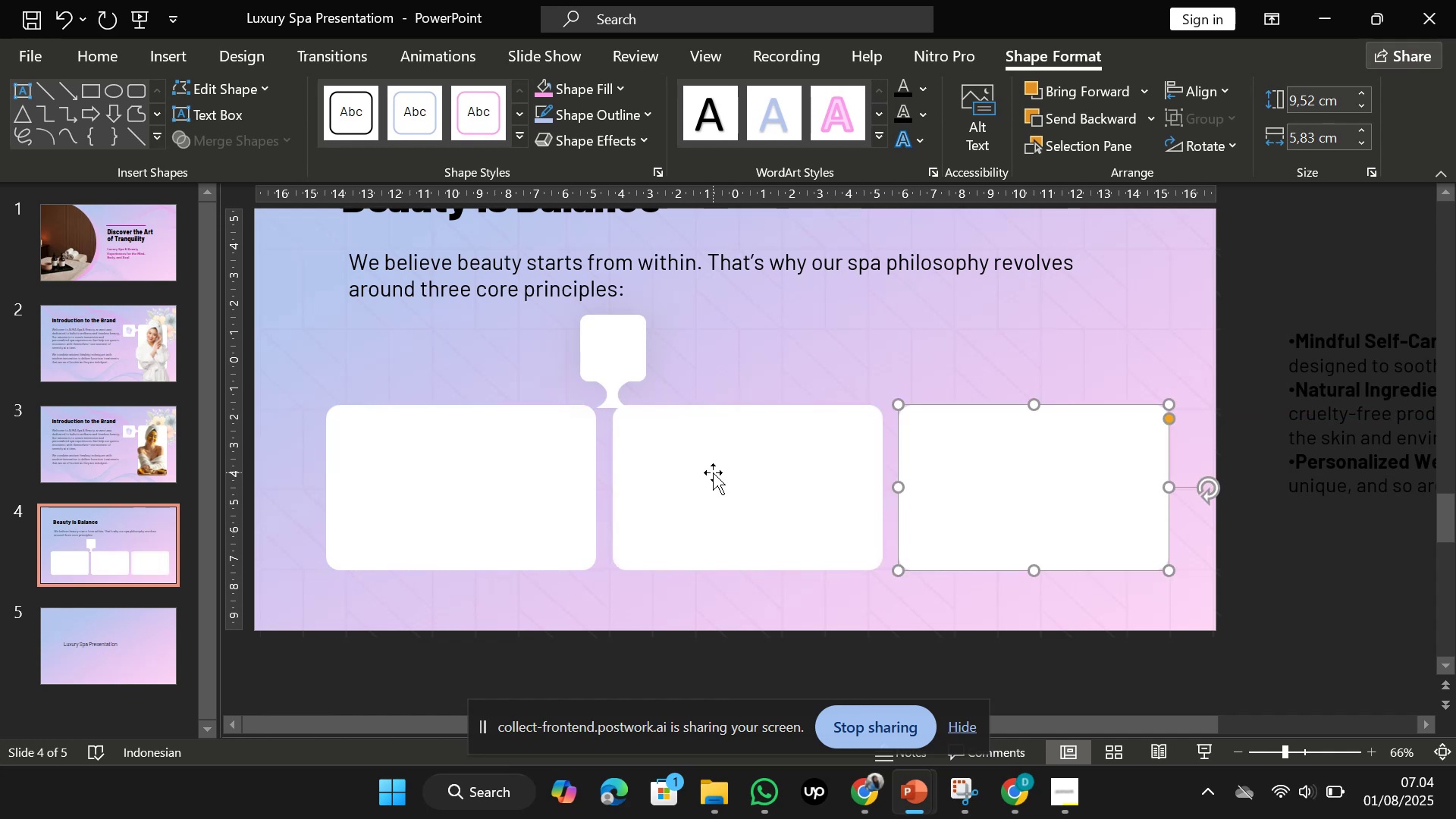 
hold_key(key=ShiftLeft, duration=0.38)
 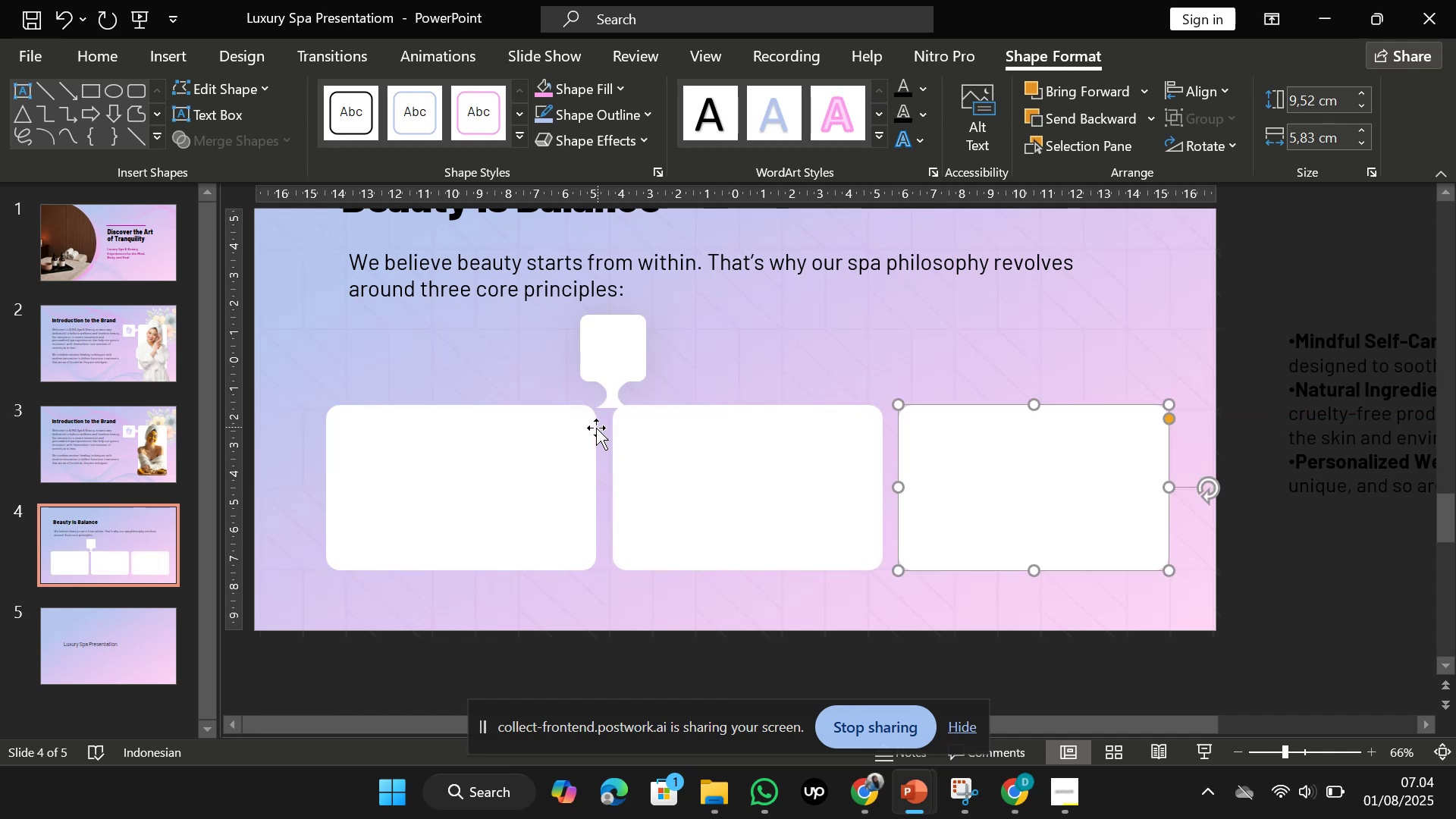 
left_click([424, 431])
 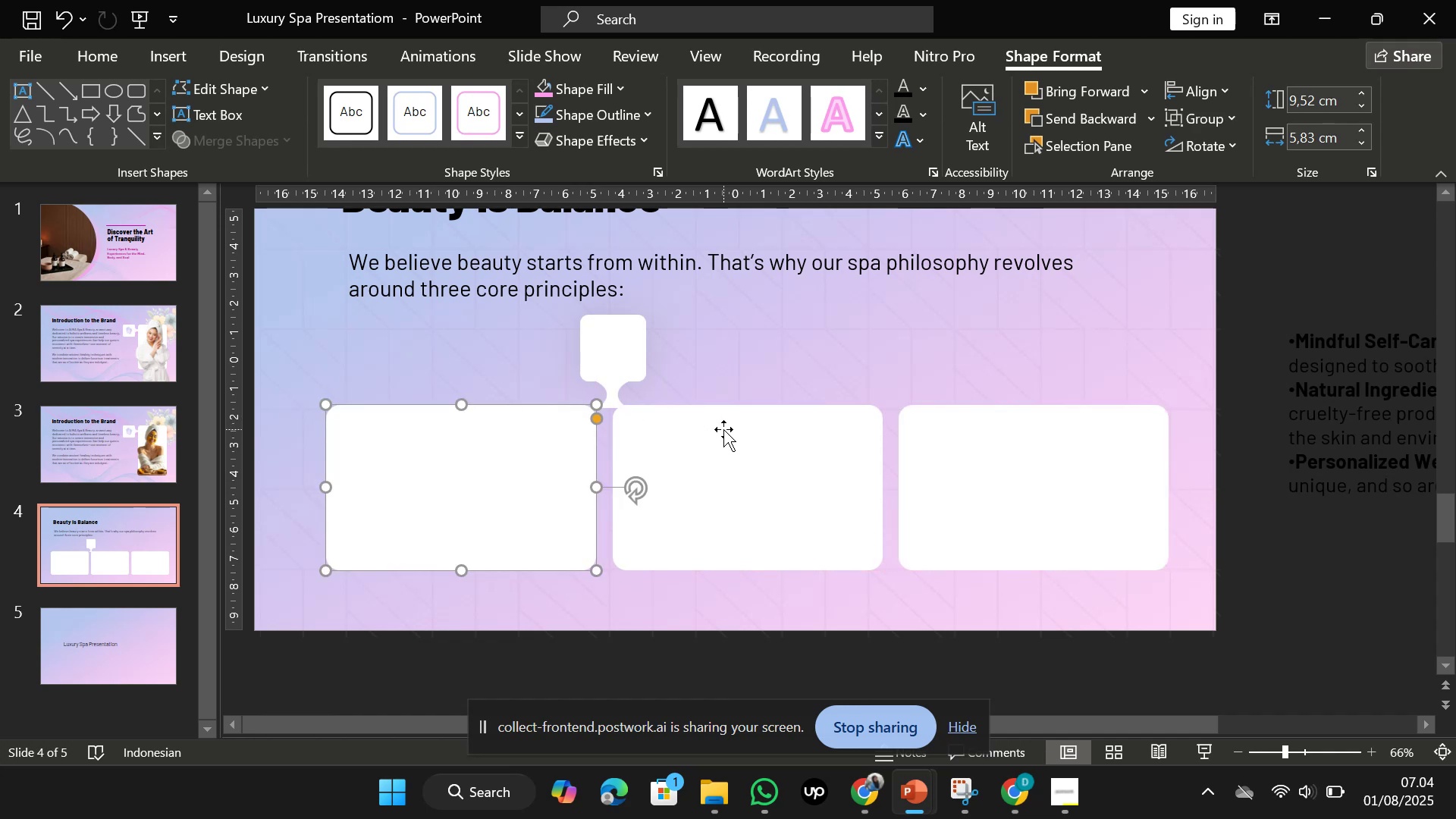 
wait(5.17)
 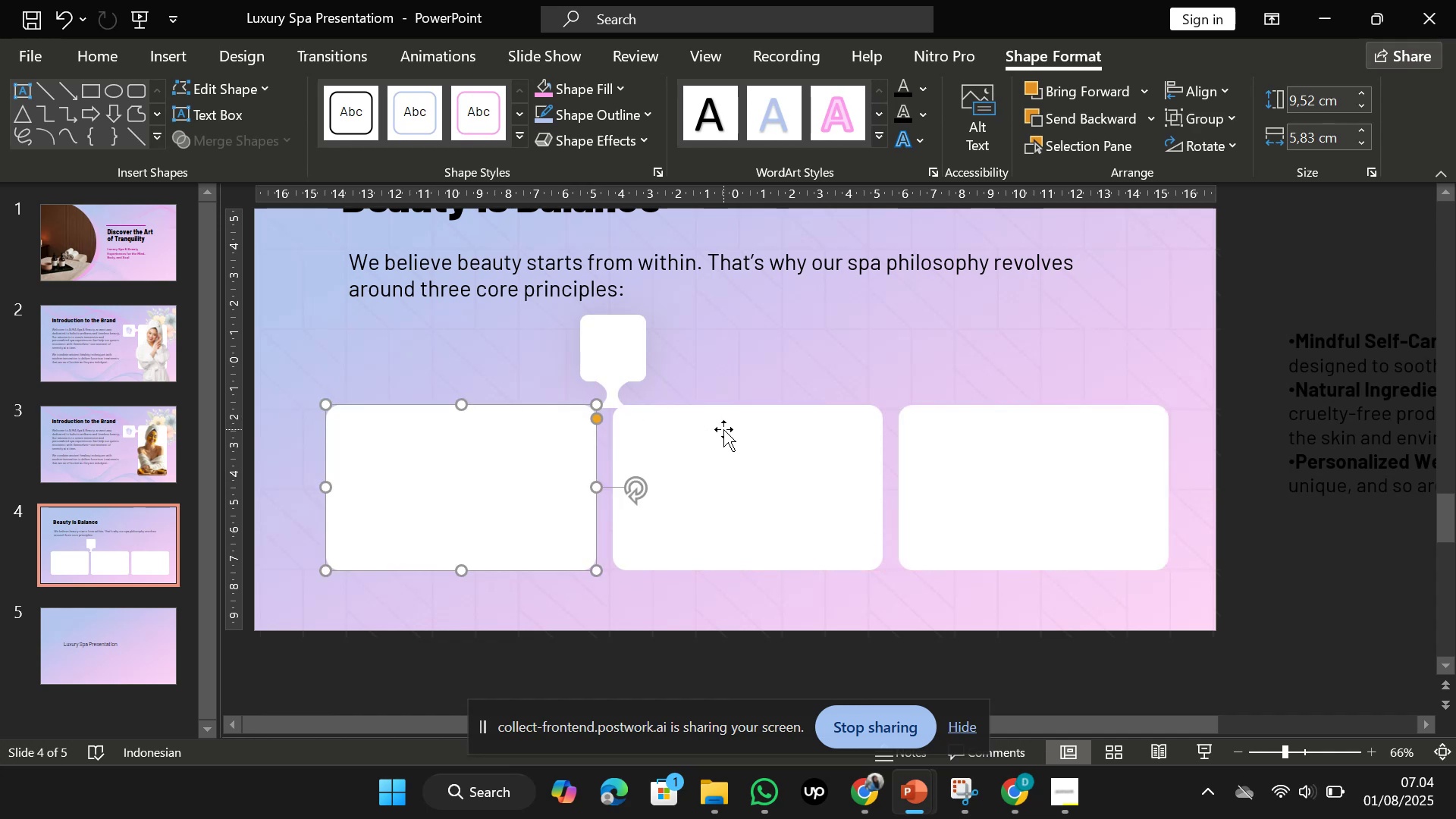 
left_click([723, 429])
 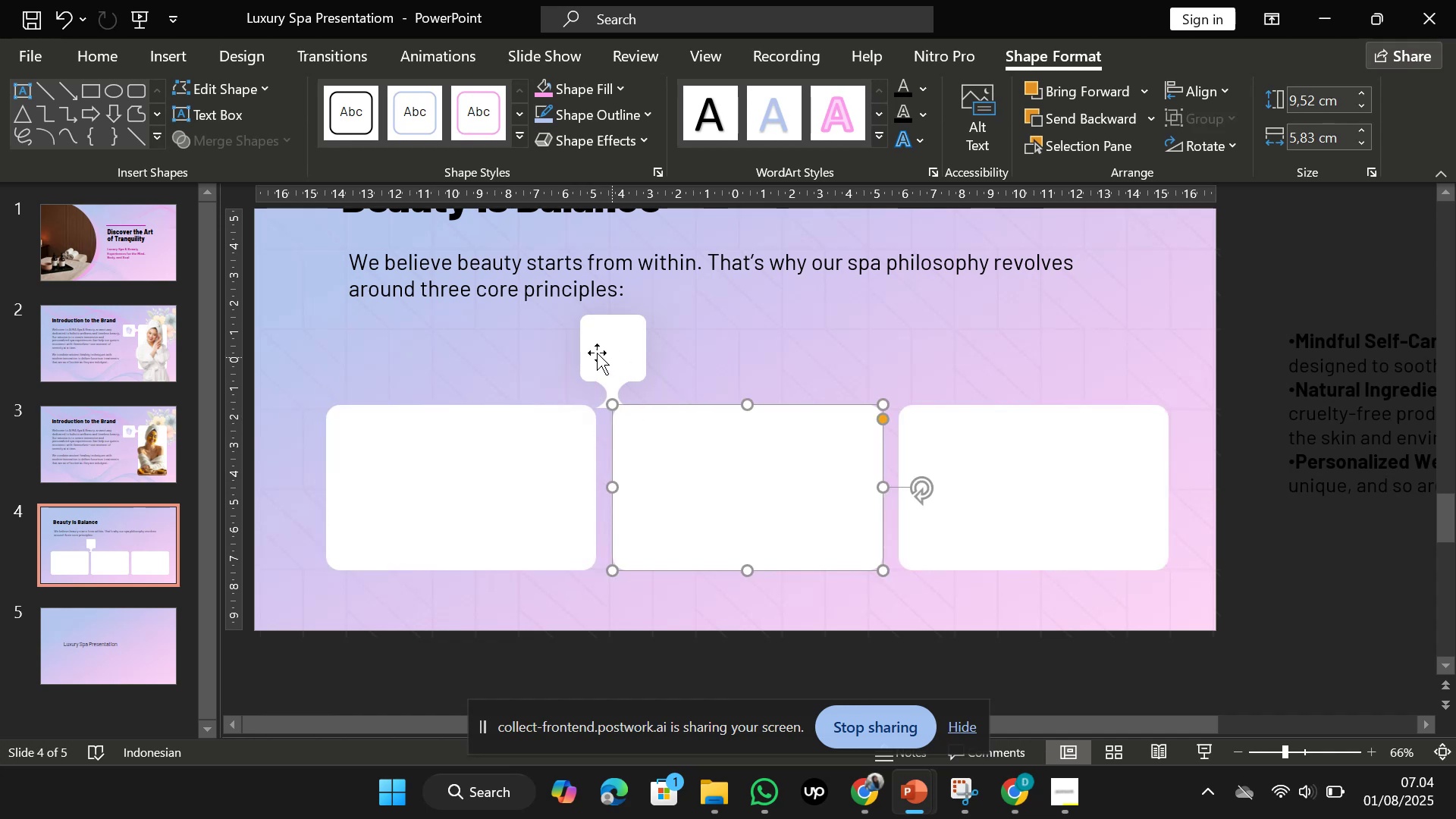 
left_click([591, 350])
 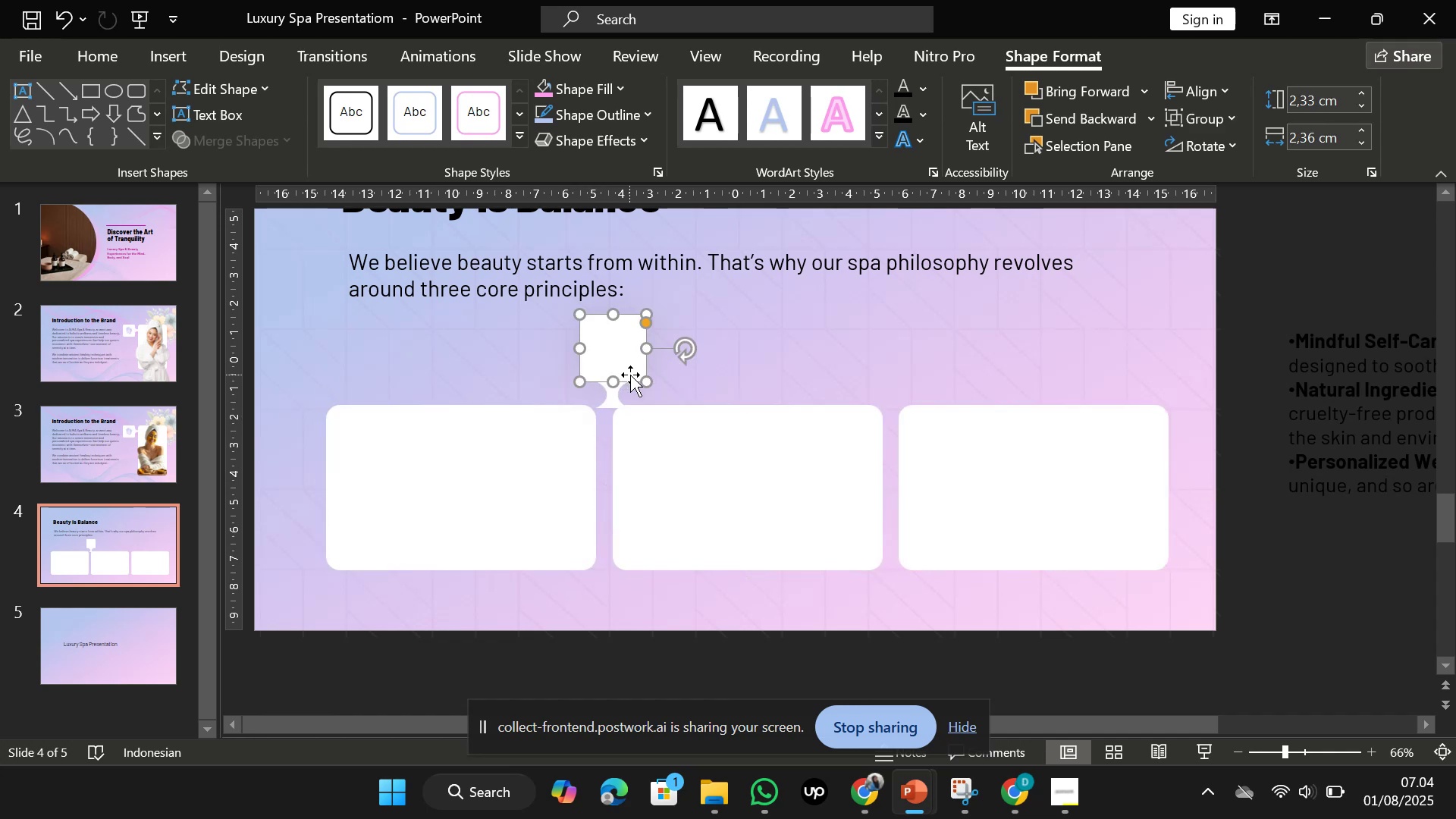 
key(Shift+ArrowDown)
 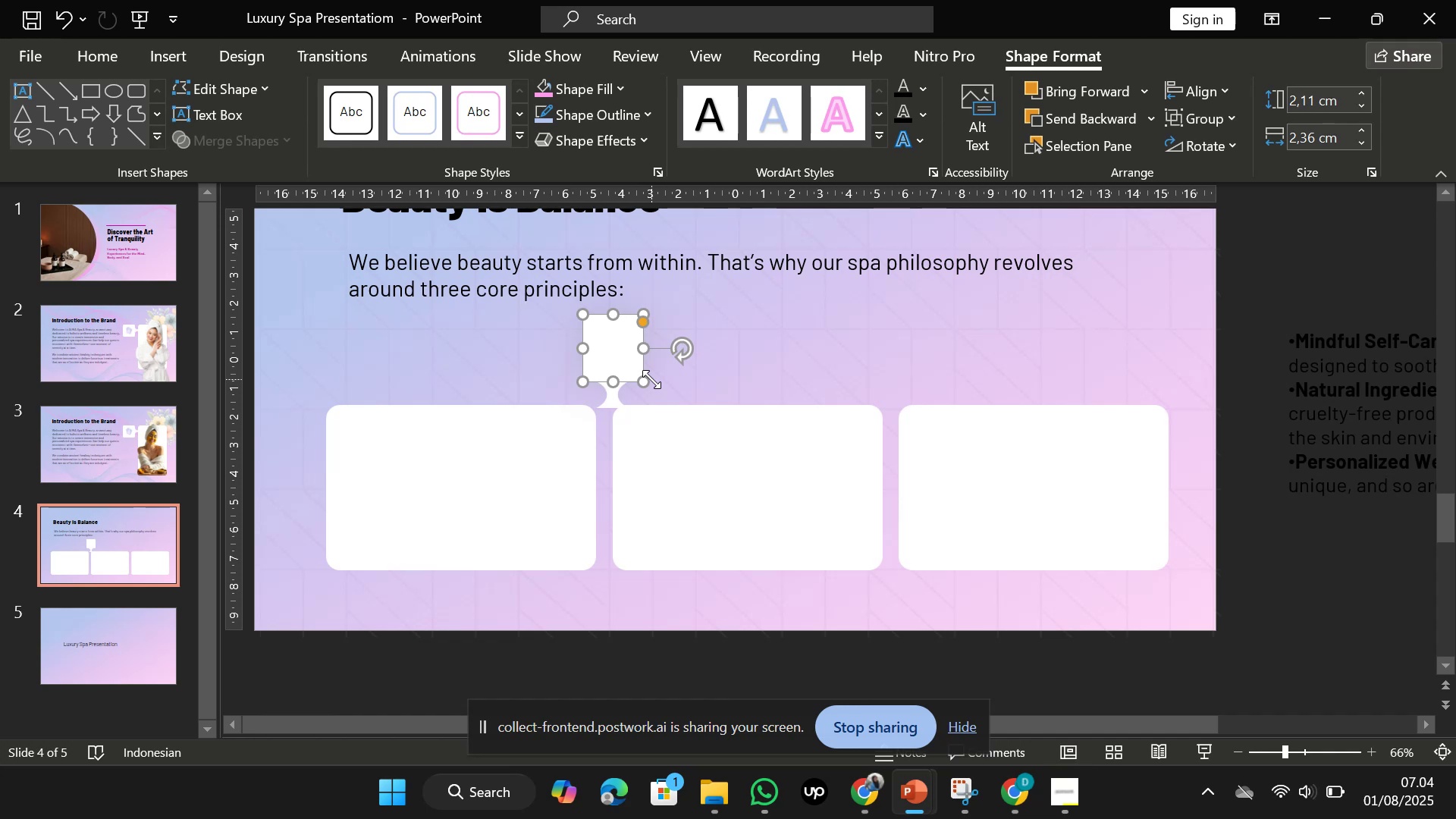 
key(Shift+ArrowLeft)
 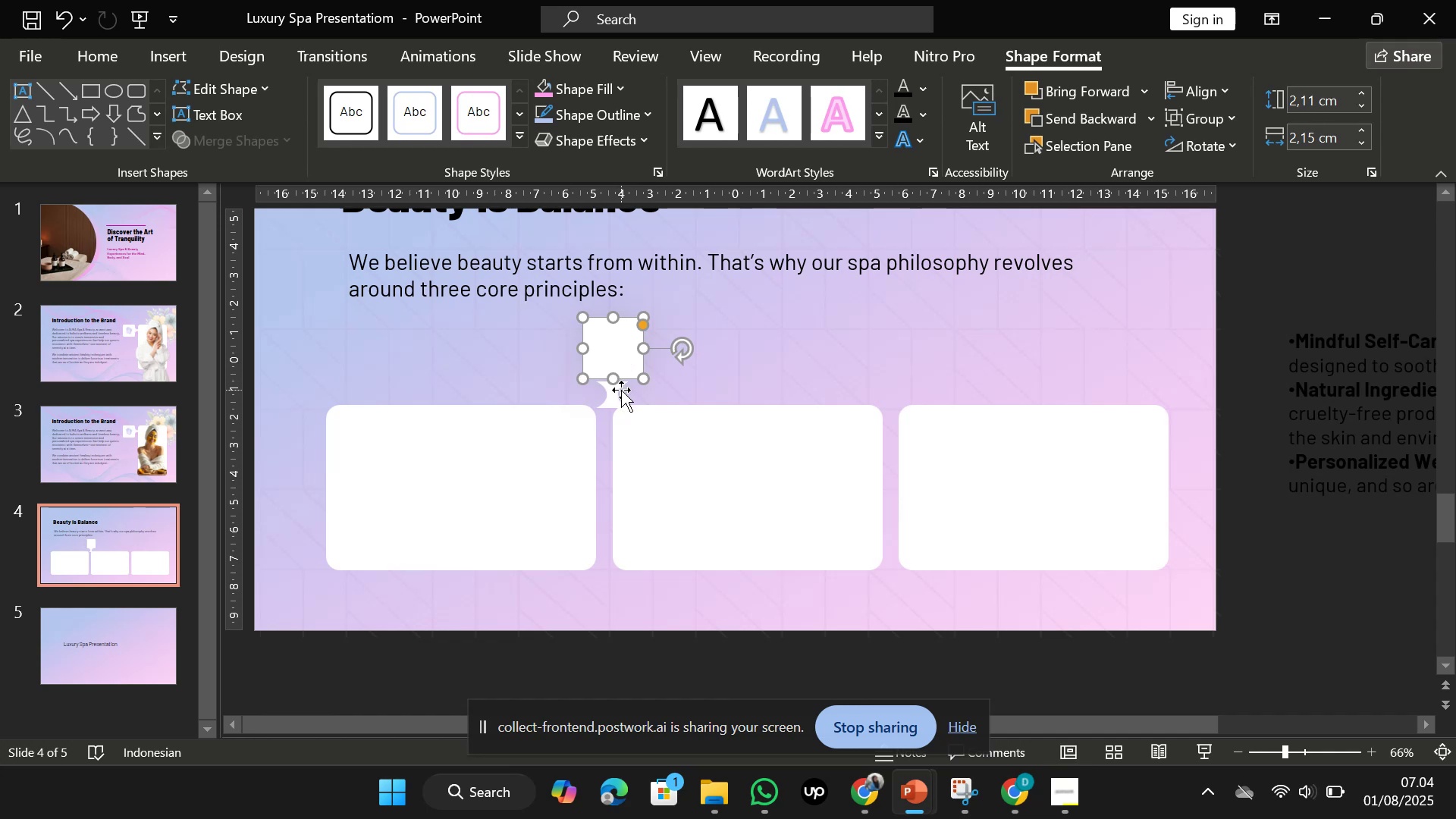 
left_click([611, 393])
 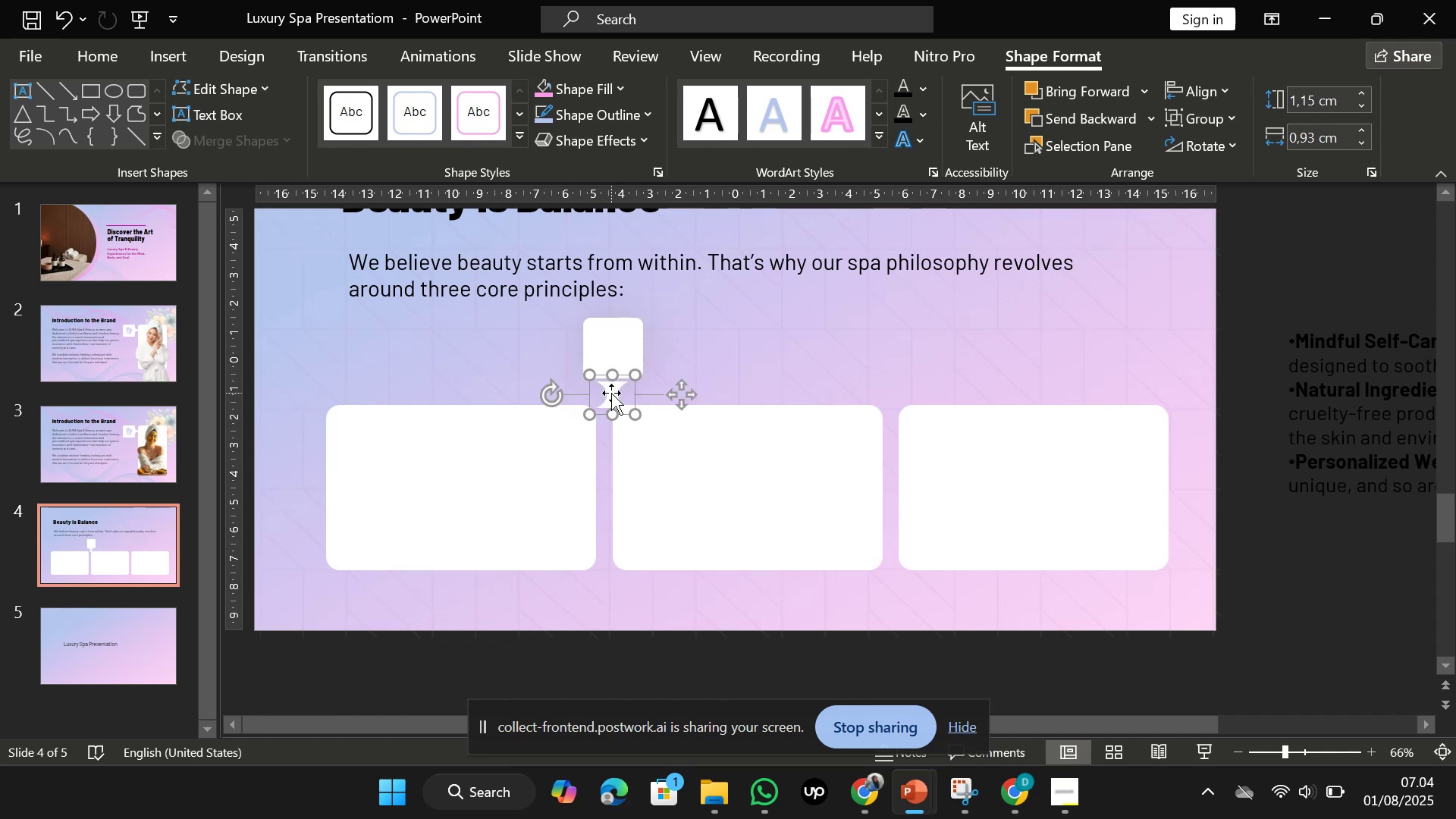 
left_click_drag(start_coordinate=[616, 390], to_coordinate=[613, 386])
 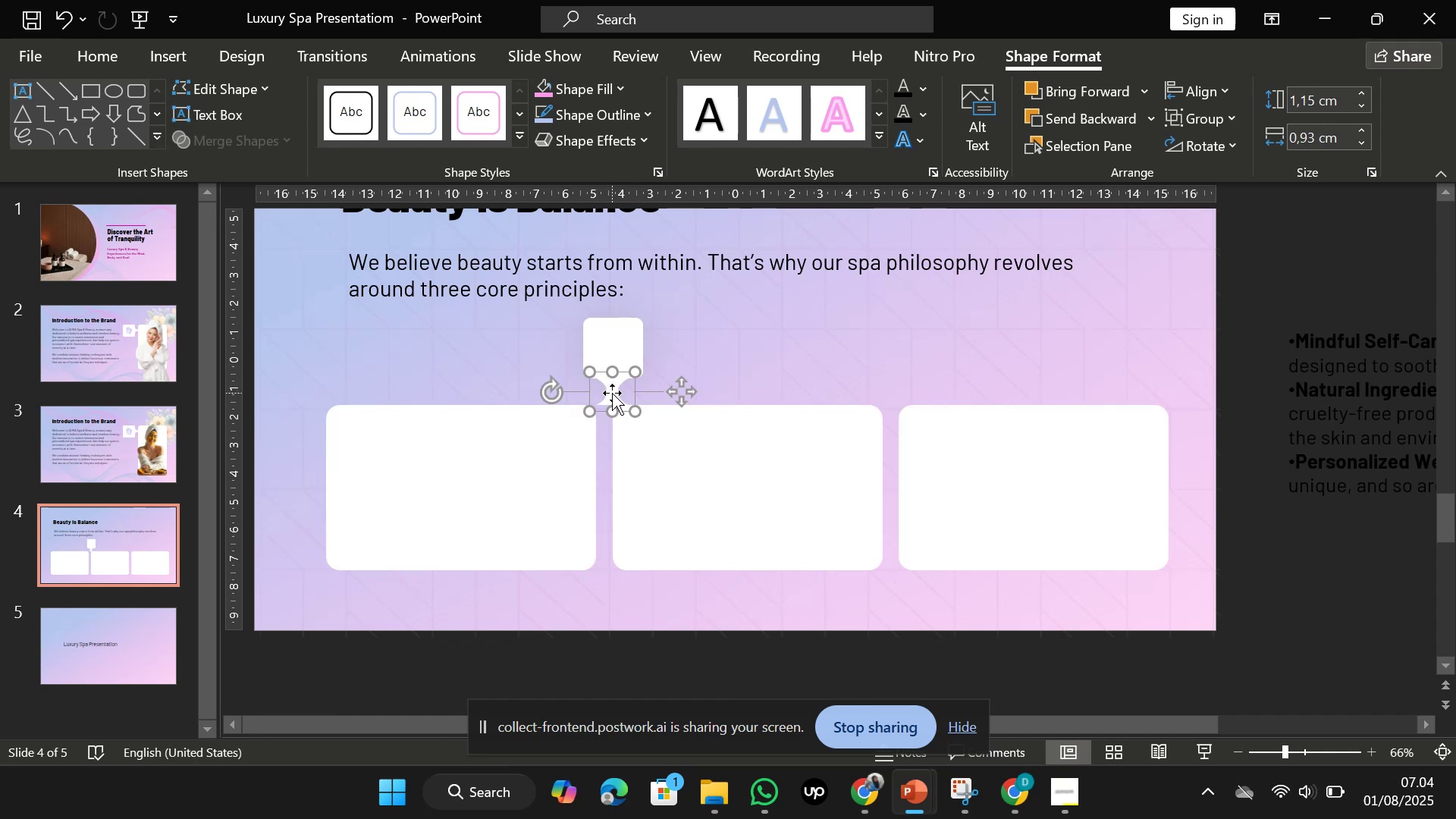 
hold_key(key=ShiftLeft, duration=0.68)
left_click([611, 340])
 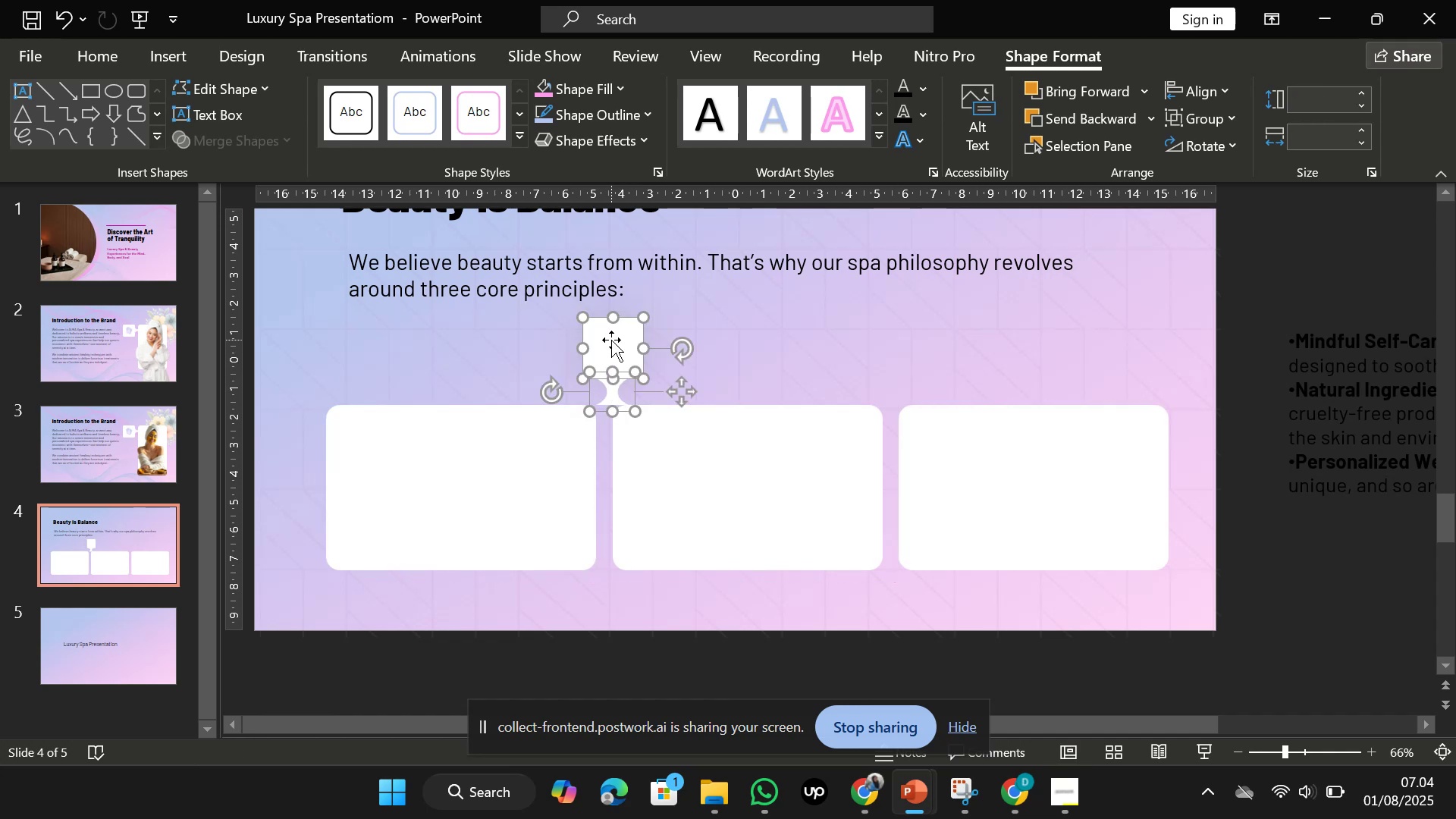 
key(Control+G)
 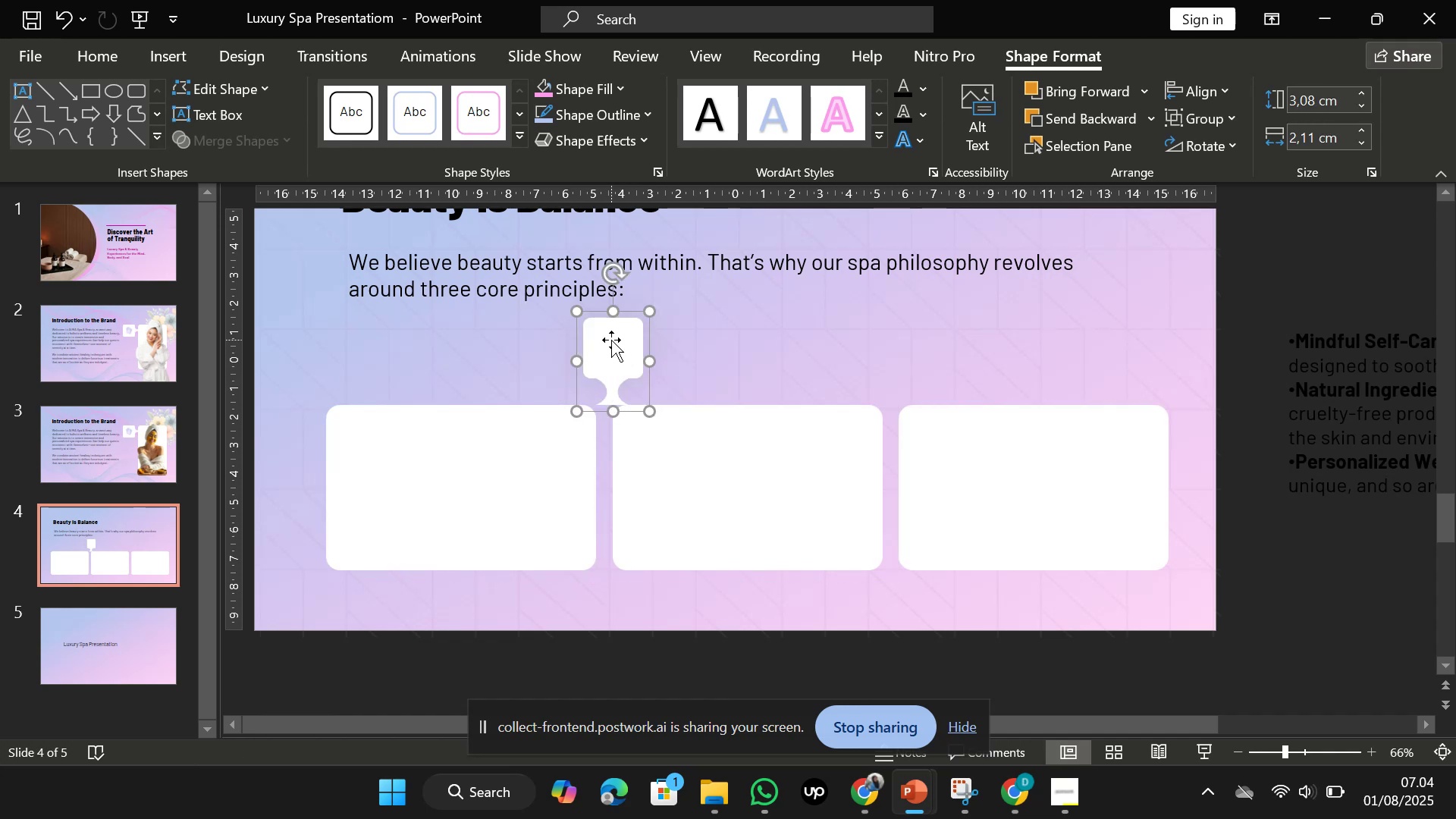 
left_click_drag(start_coordinate=[611, 340], to_coordinate=[549, 340])
 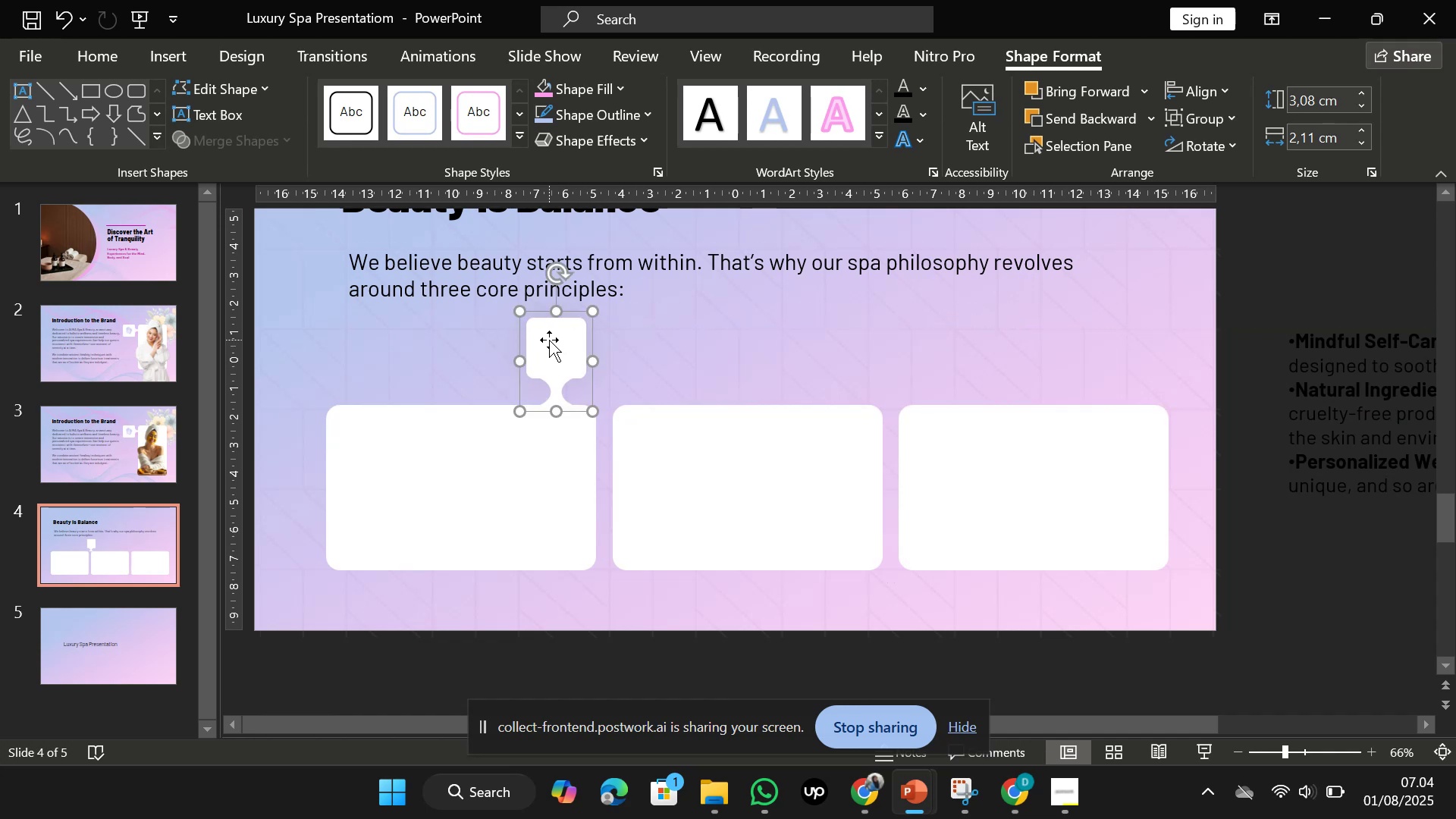 
key(Control+Shift+G)
 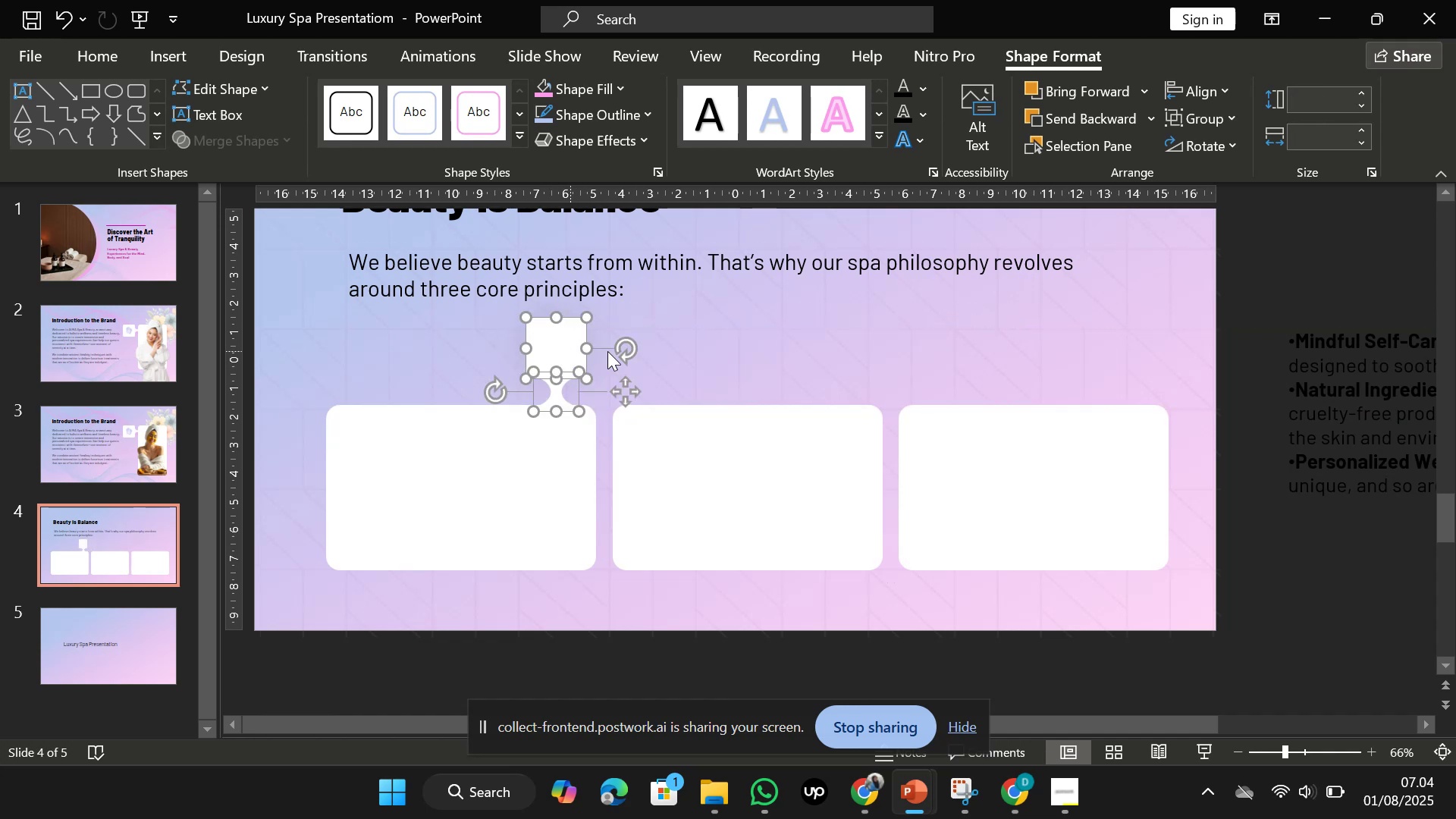 
left_click([630, 350])
 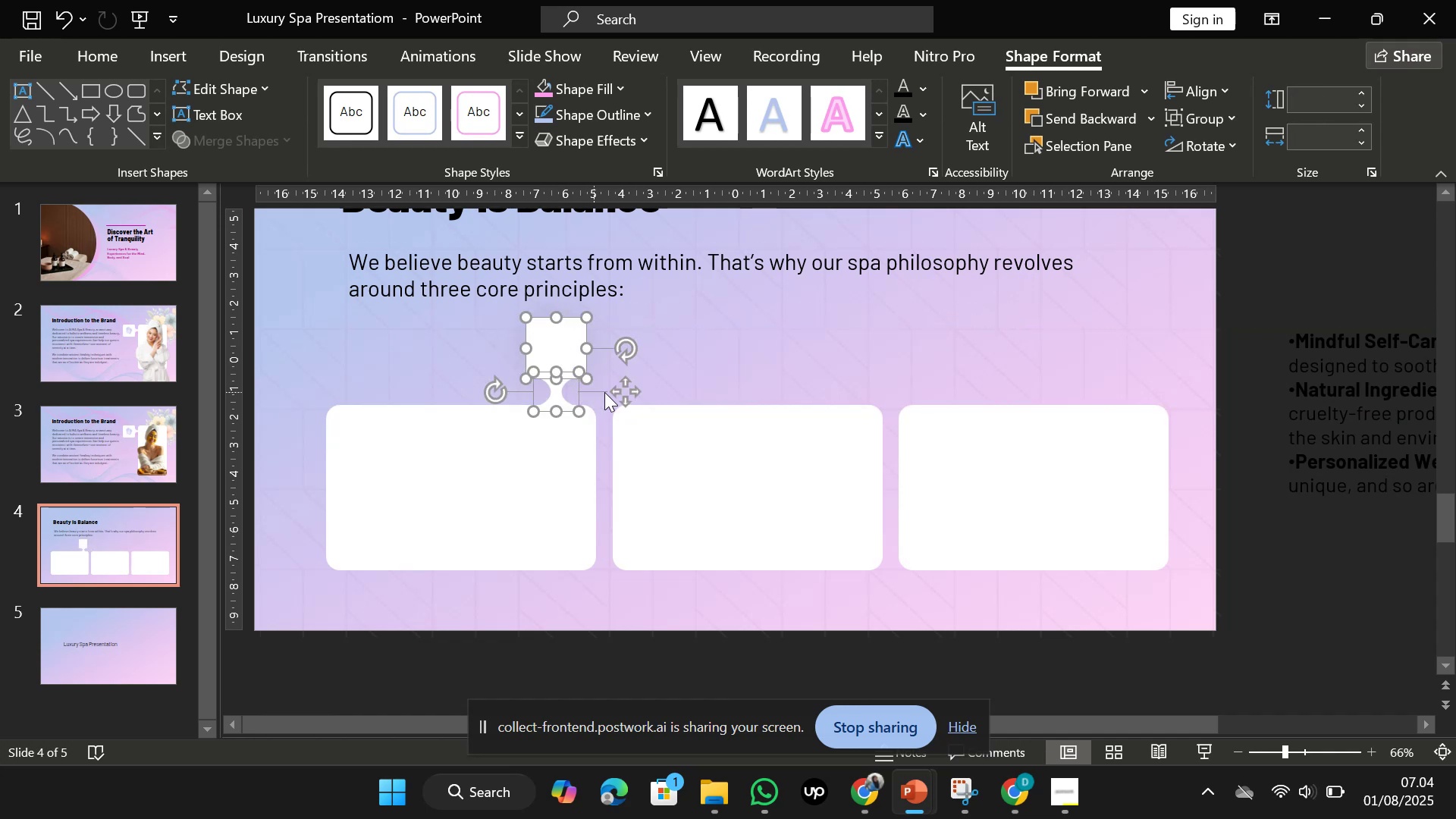 
left_click([618, 385])
 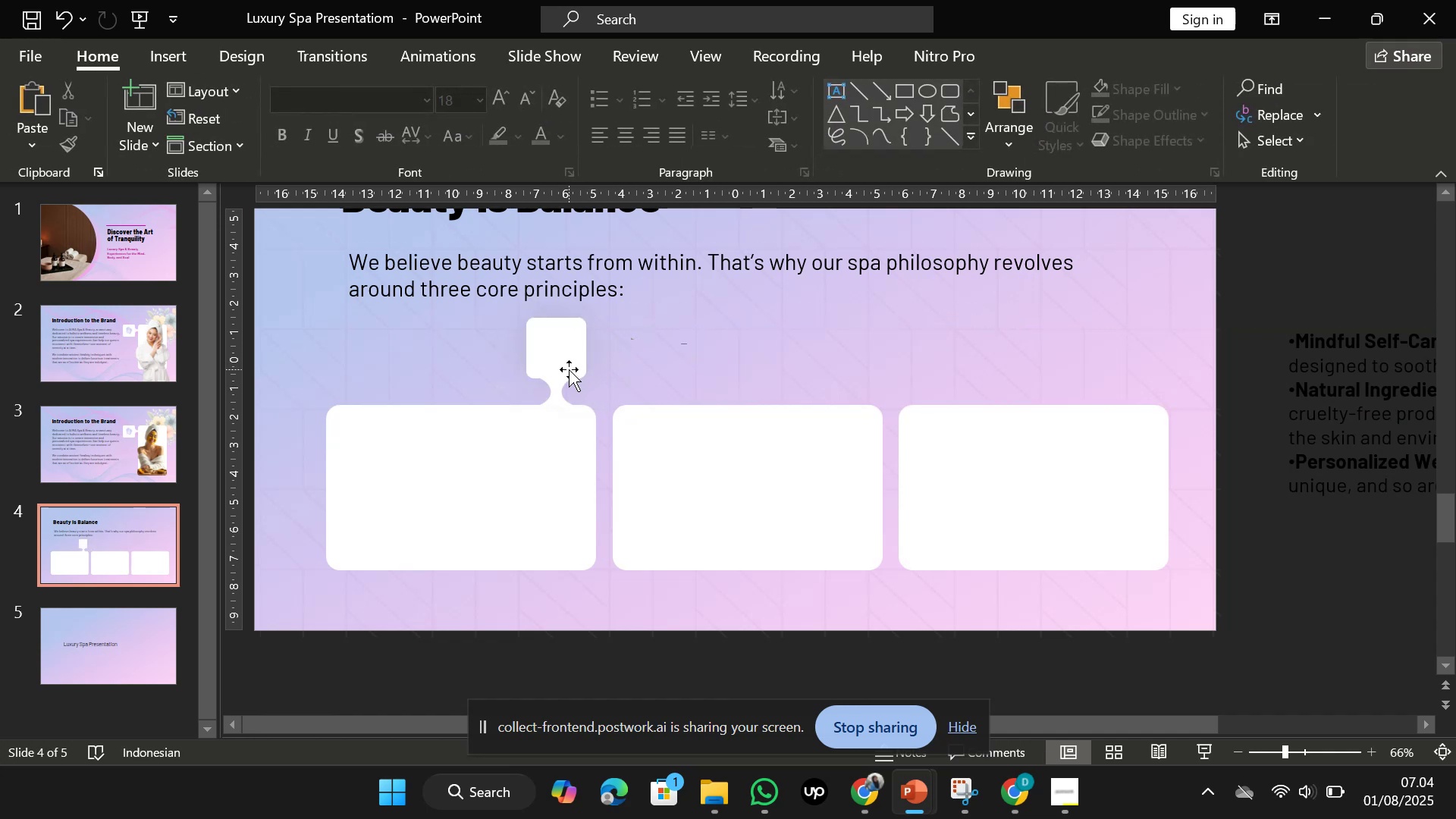 
left_click([557, 388])
 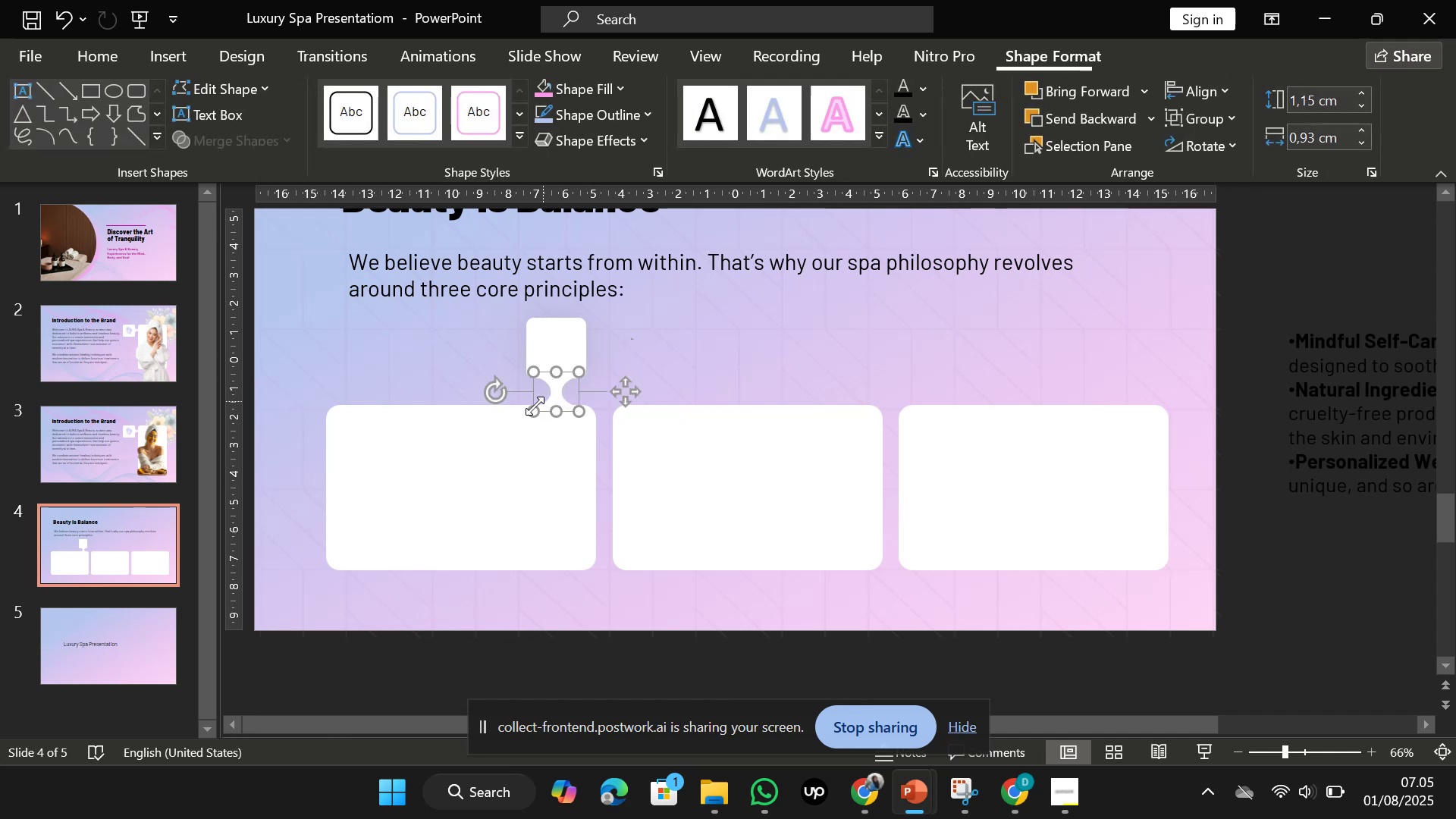 
key(Shift+ArrowDown)
 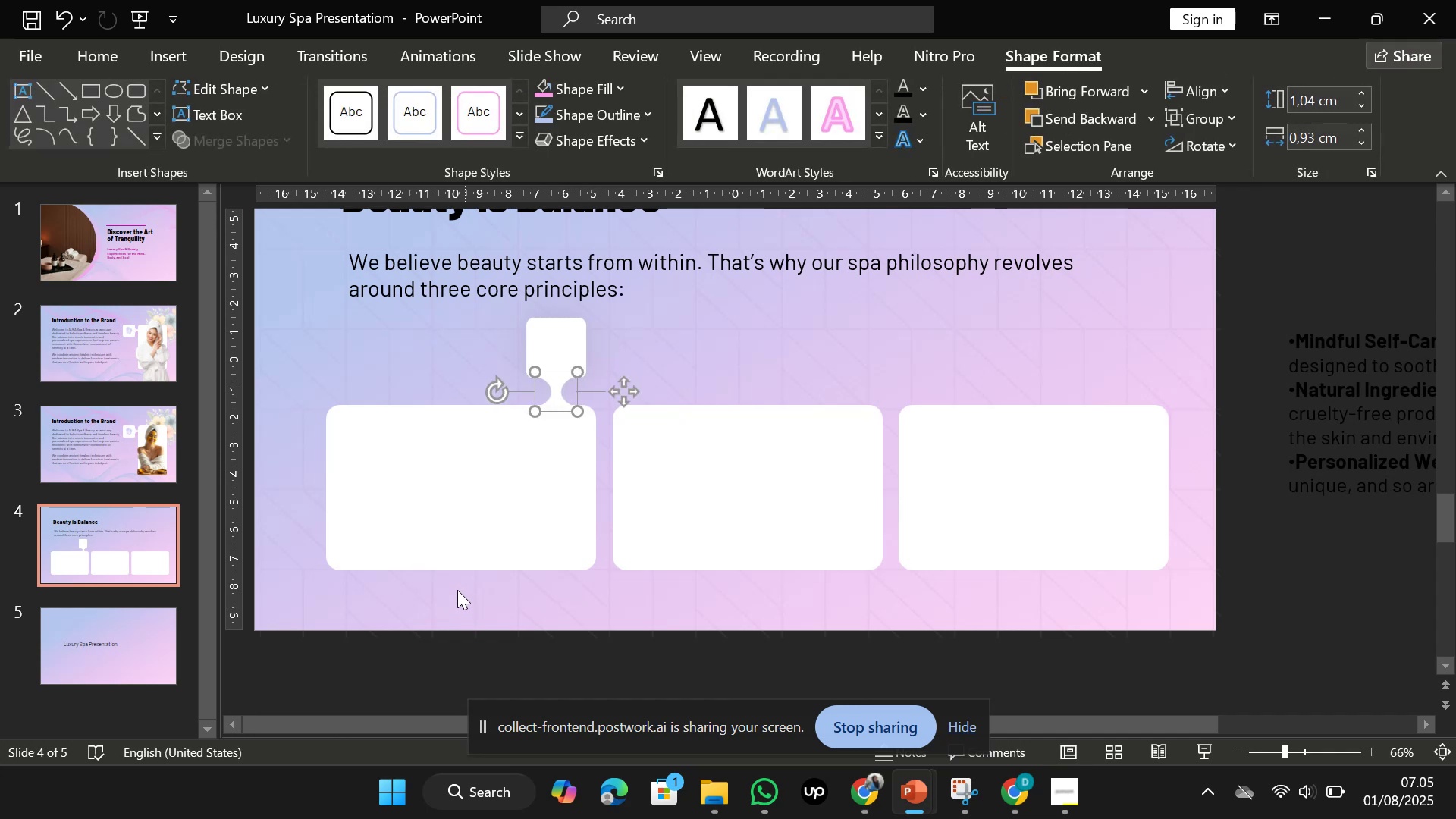 
key(Shift+ArrowLeft)
 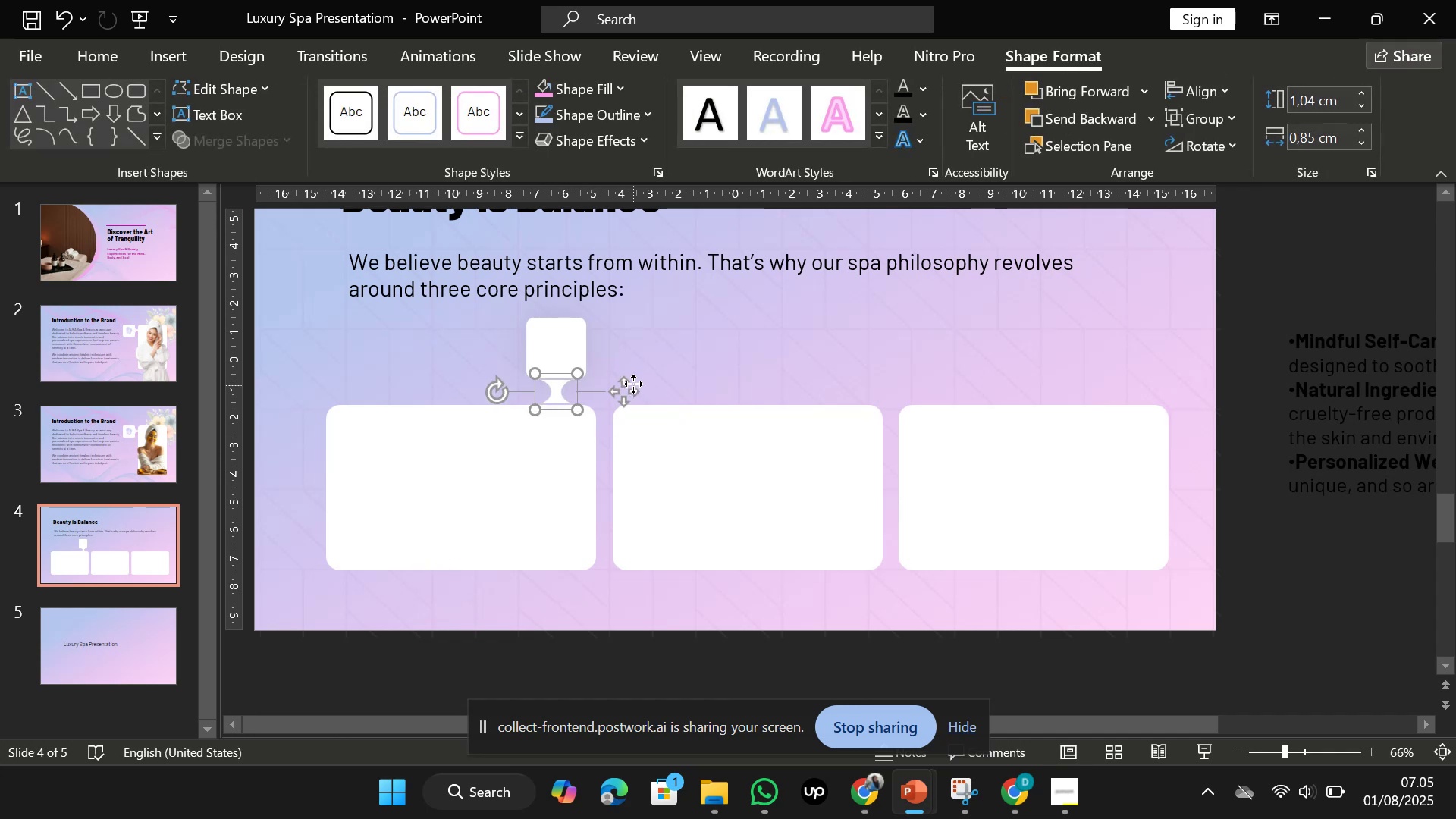 
key(Shift+ShiftLeft)
 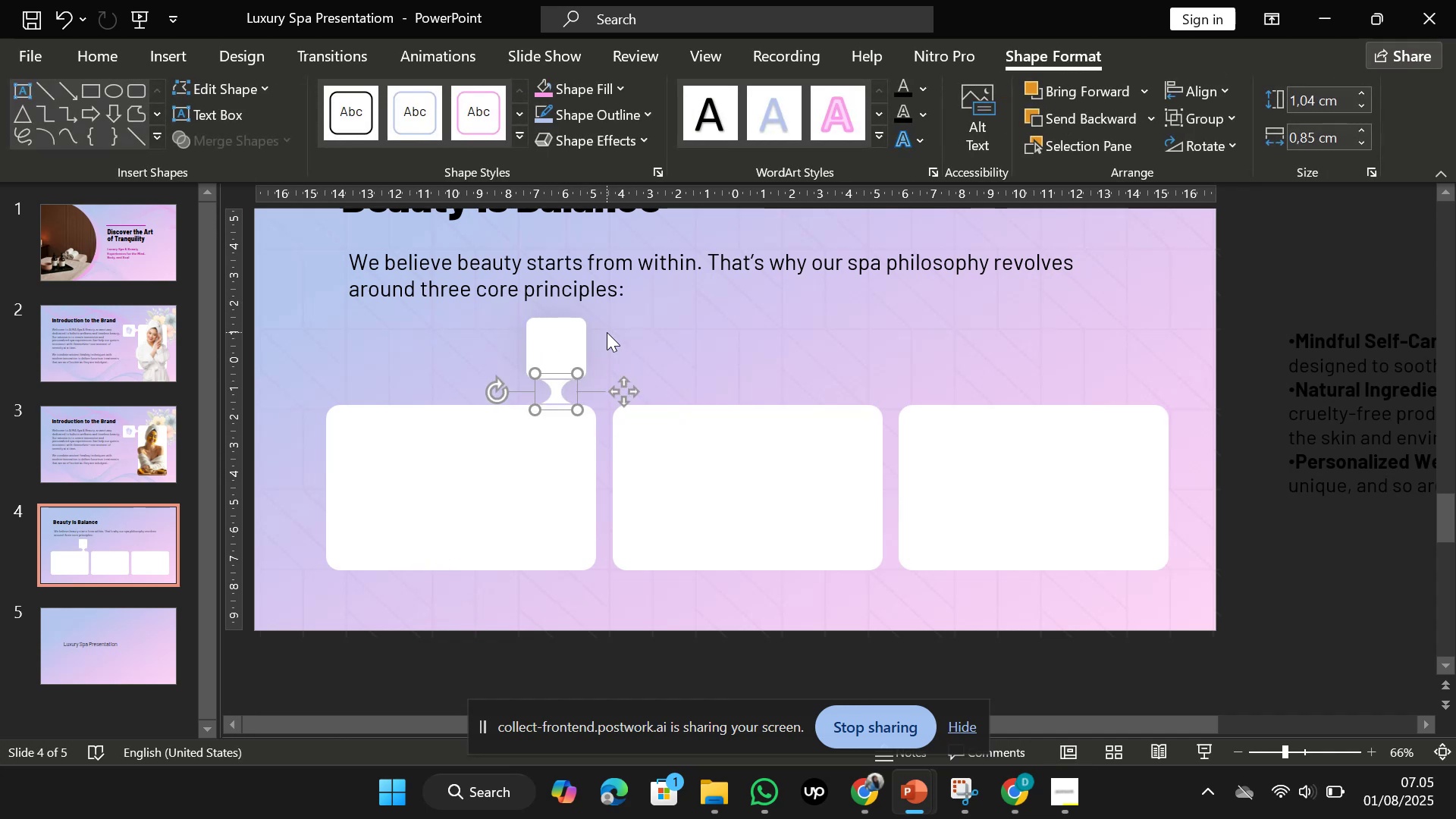 
left_click([607, 332])
 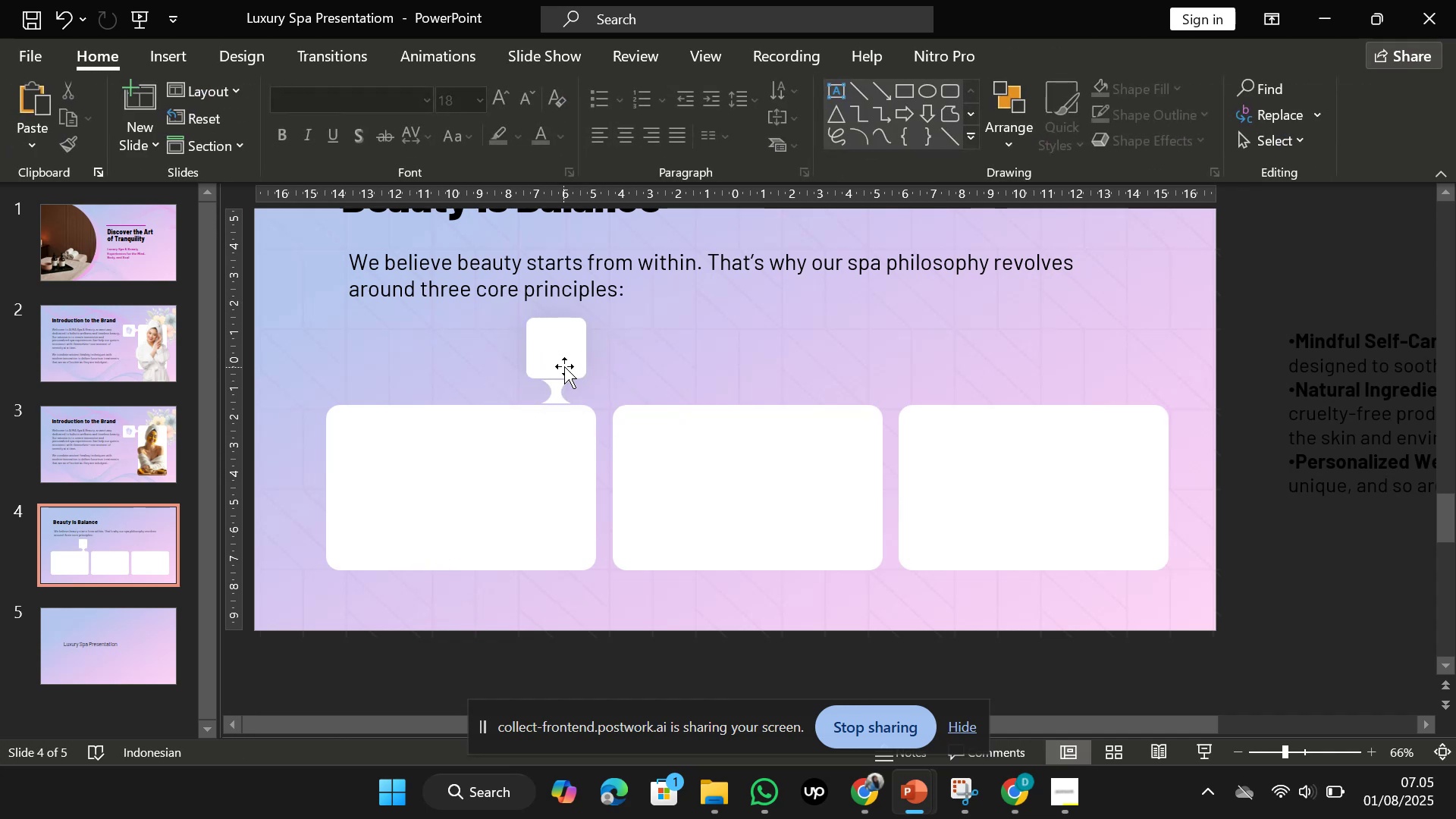 
left_click([564, 366])
 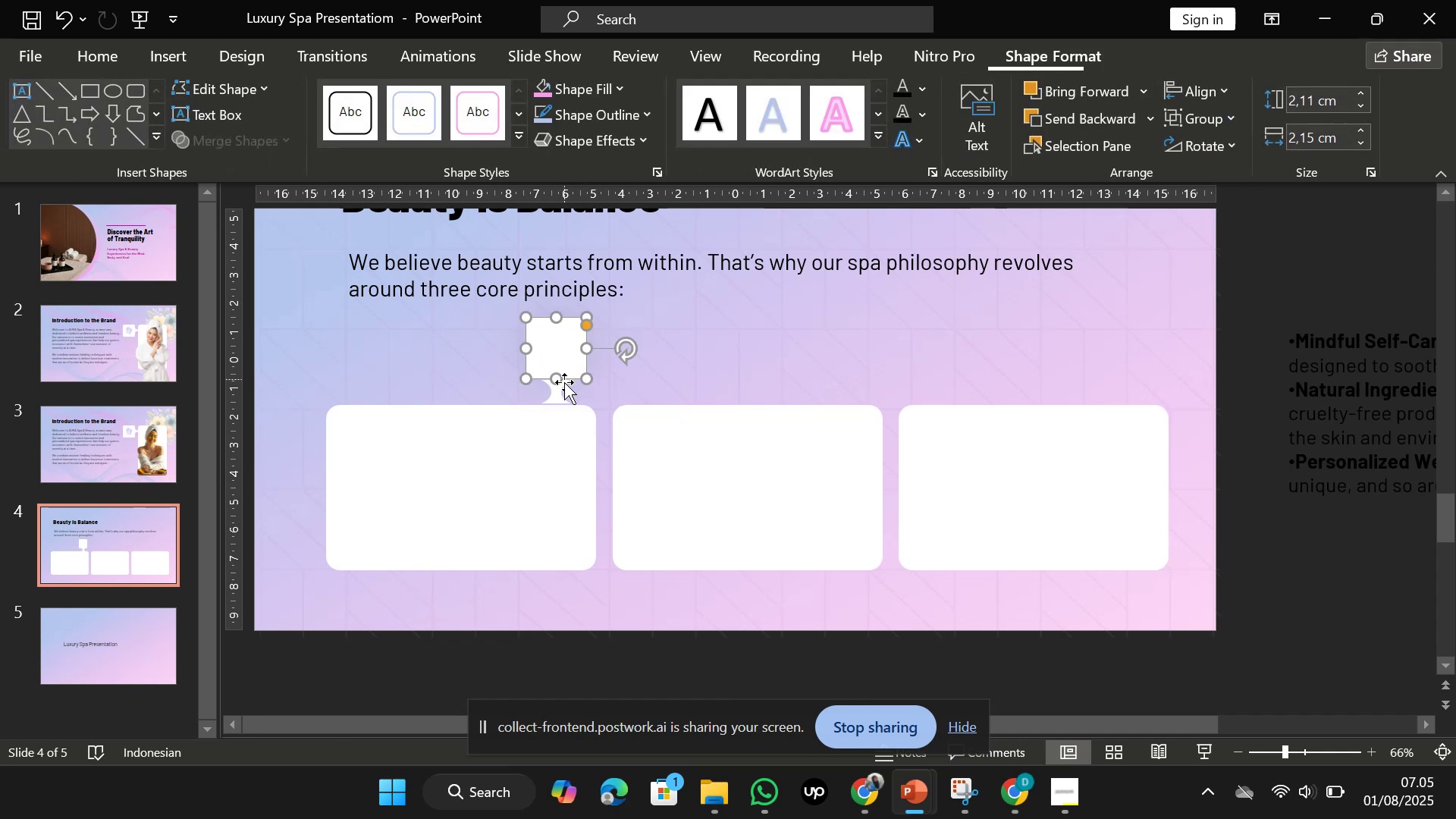 
hold_key(key=ShiftLeft, duration=0.5)
 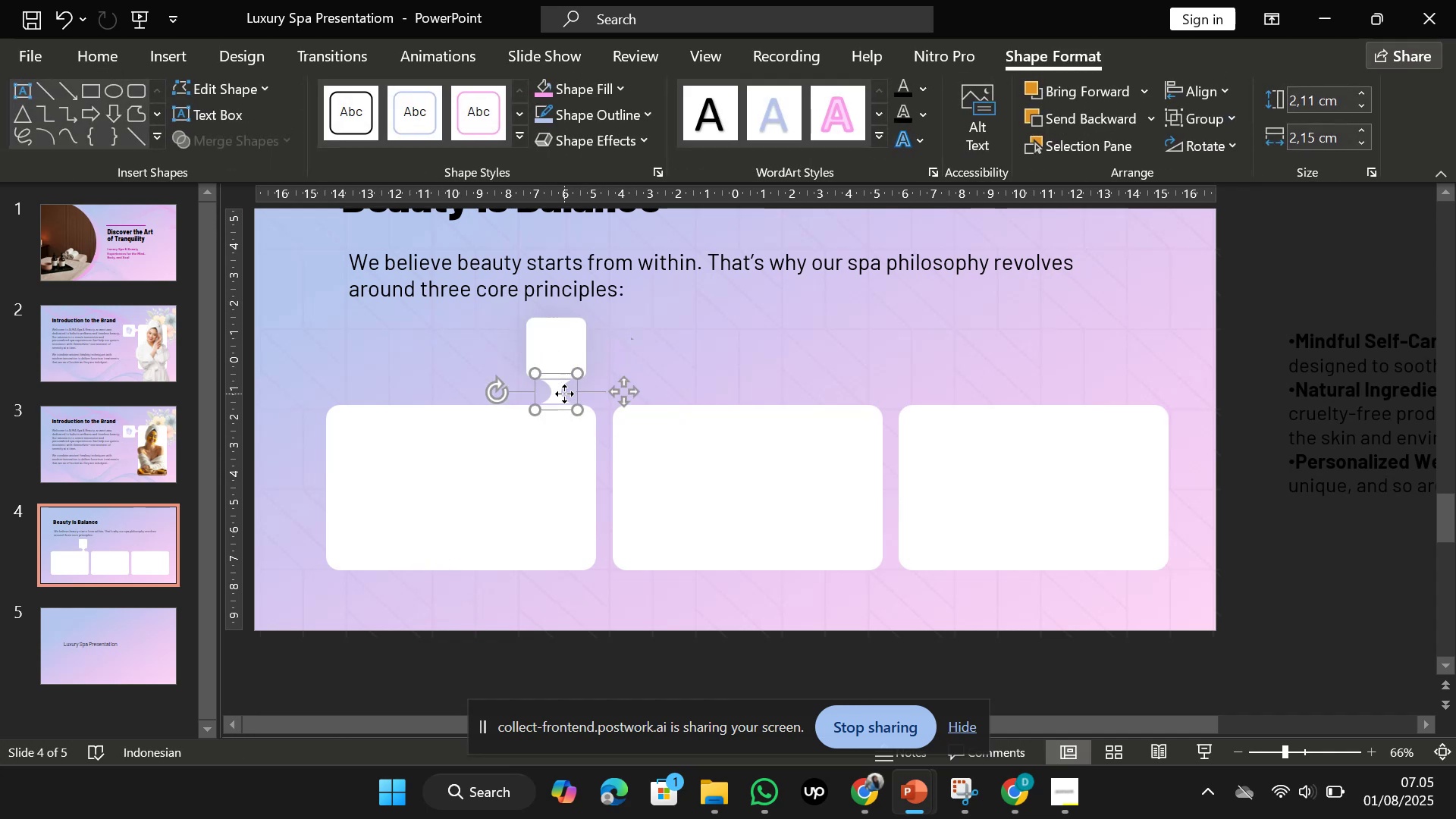 
left_click([564, 394])
 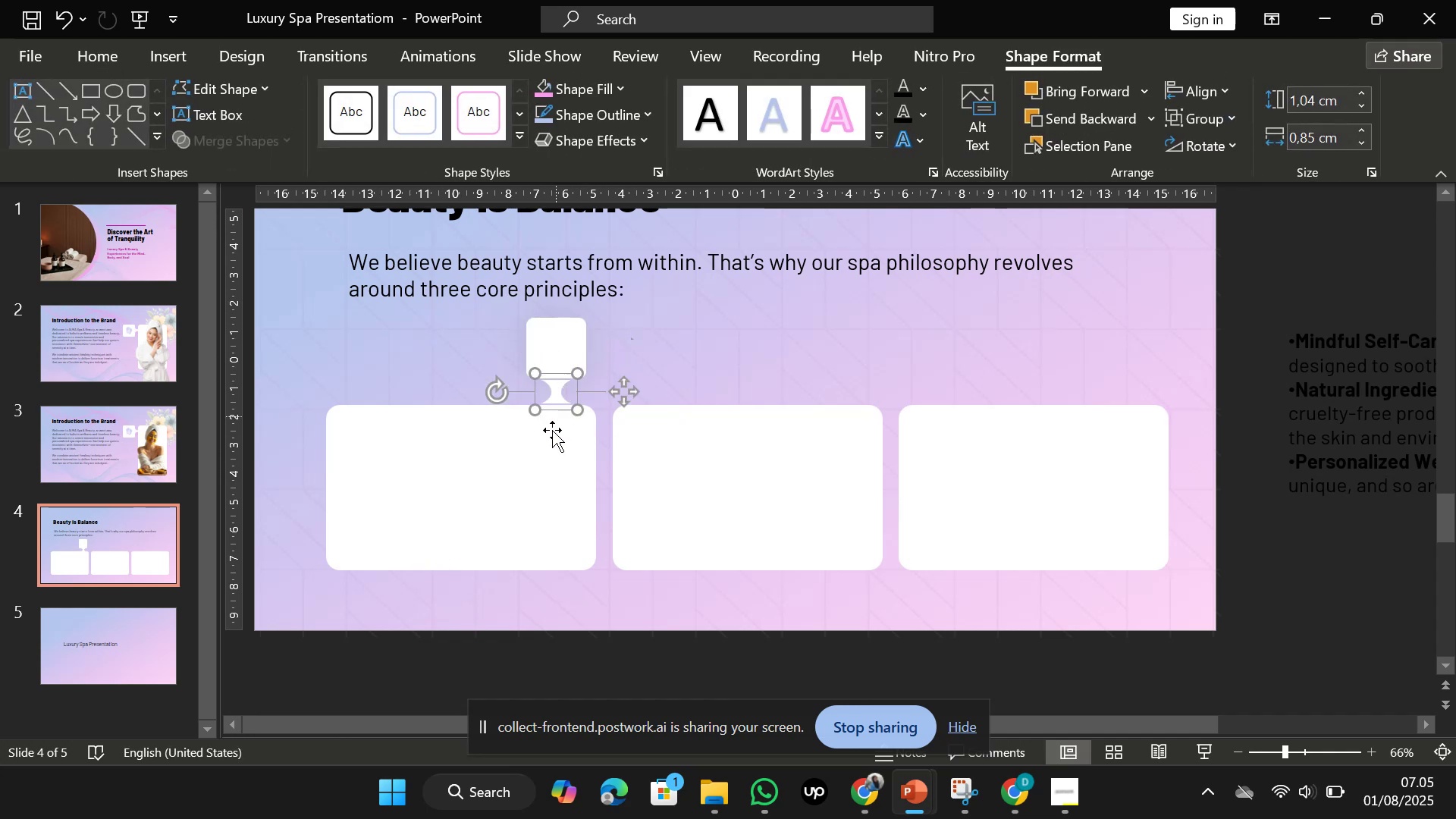 
key(ArrowUp)
 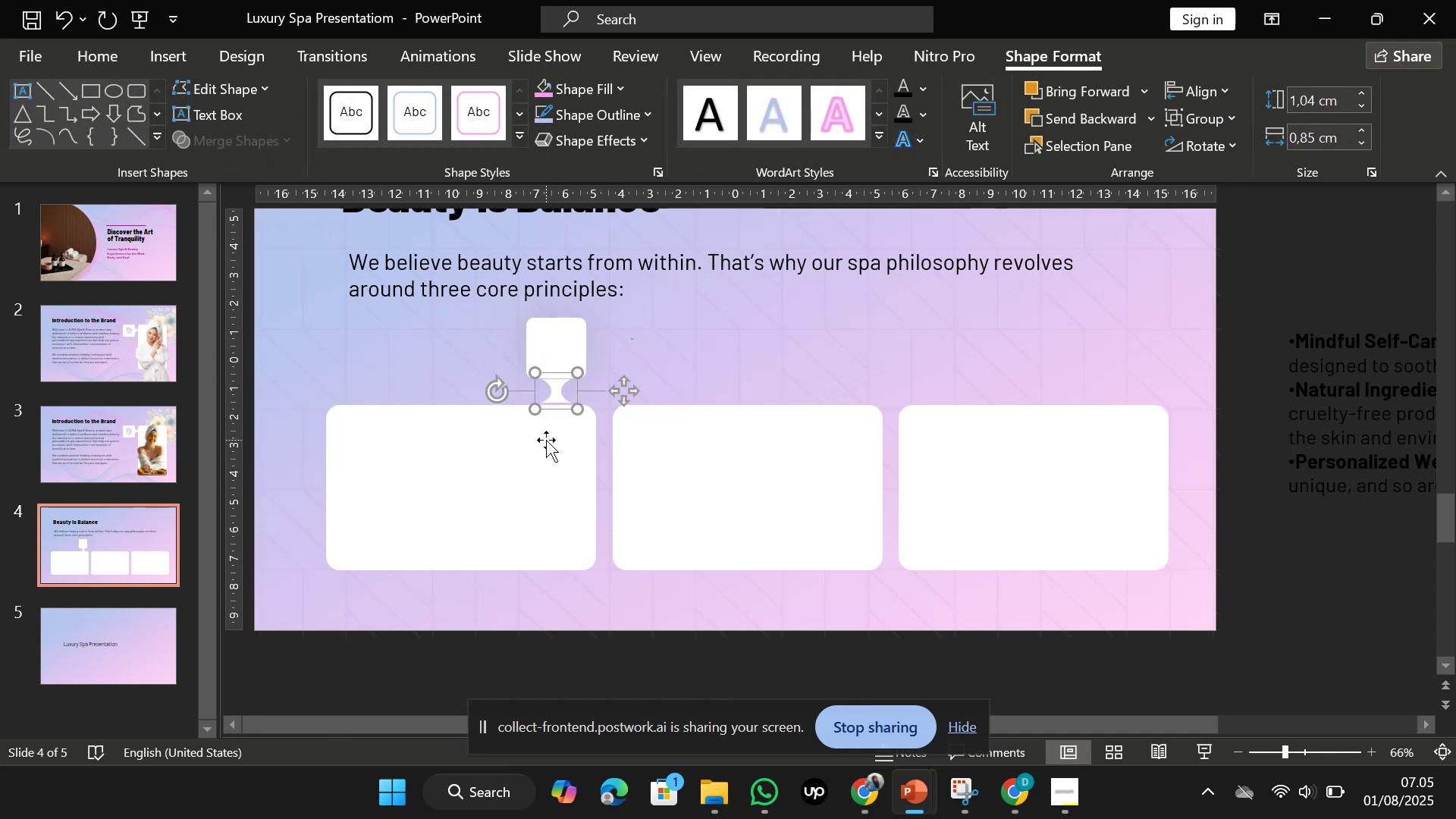 
key(ArrowUp)
 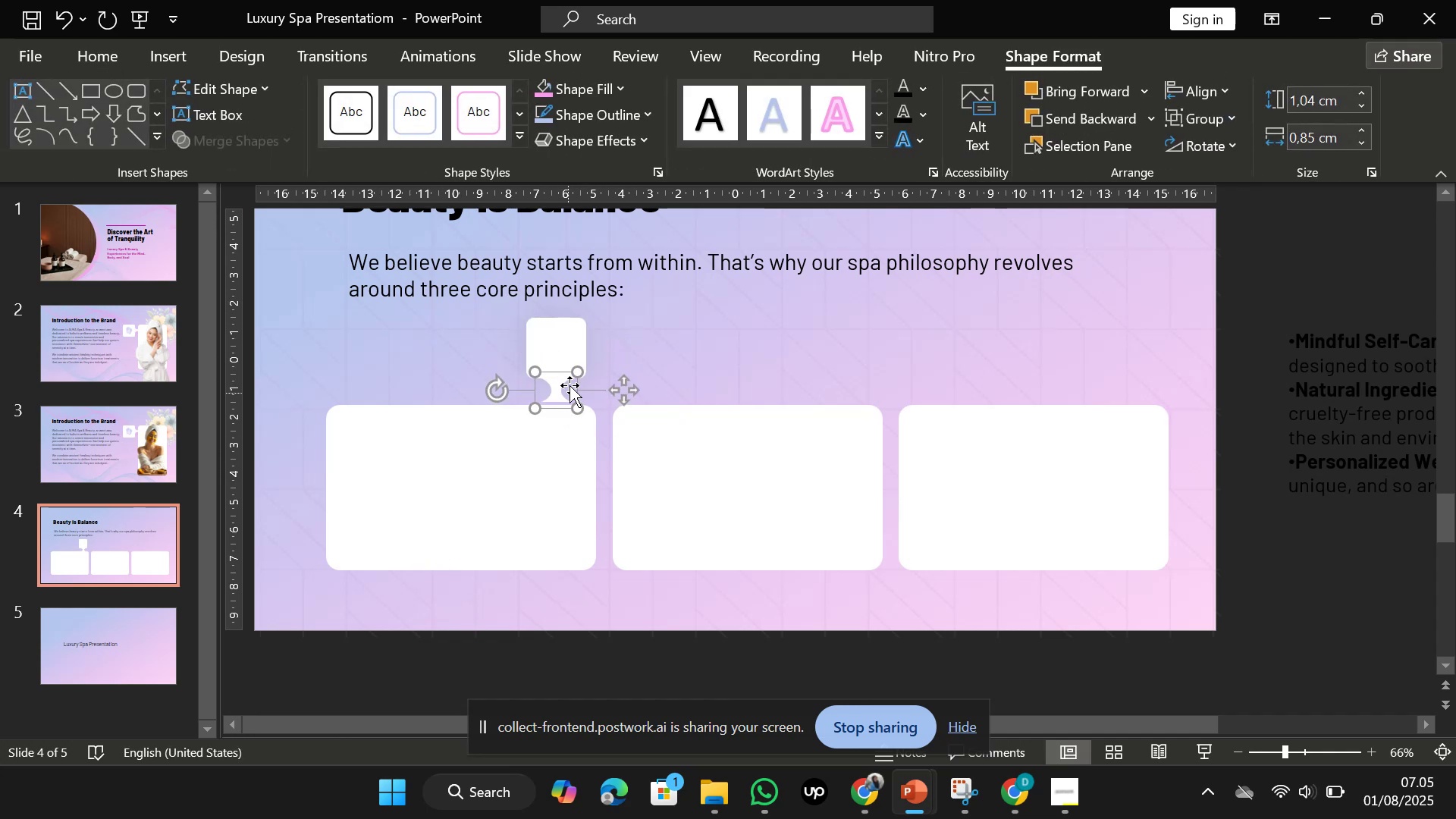 
hold_key(key=ShiftLeft, duration=0.49)
left_click([566, 340])
 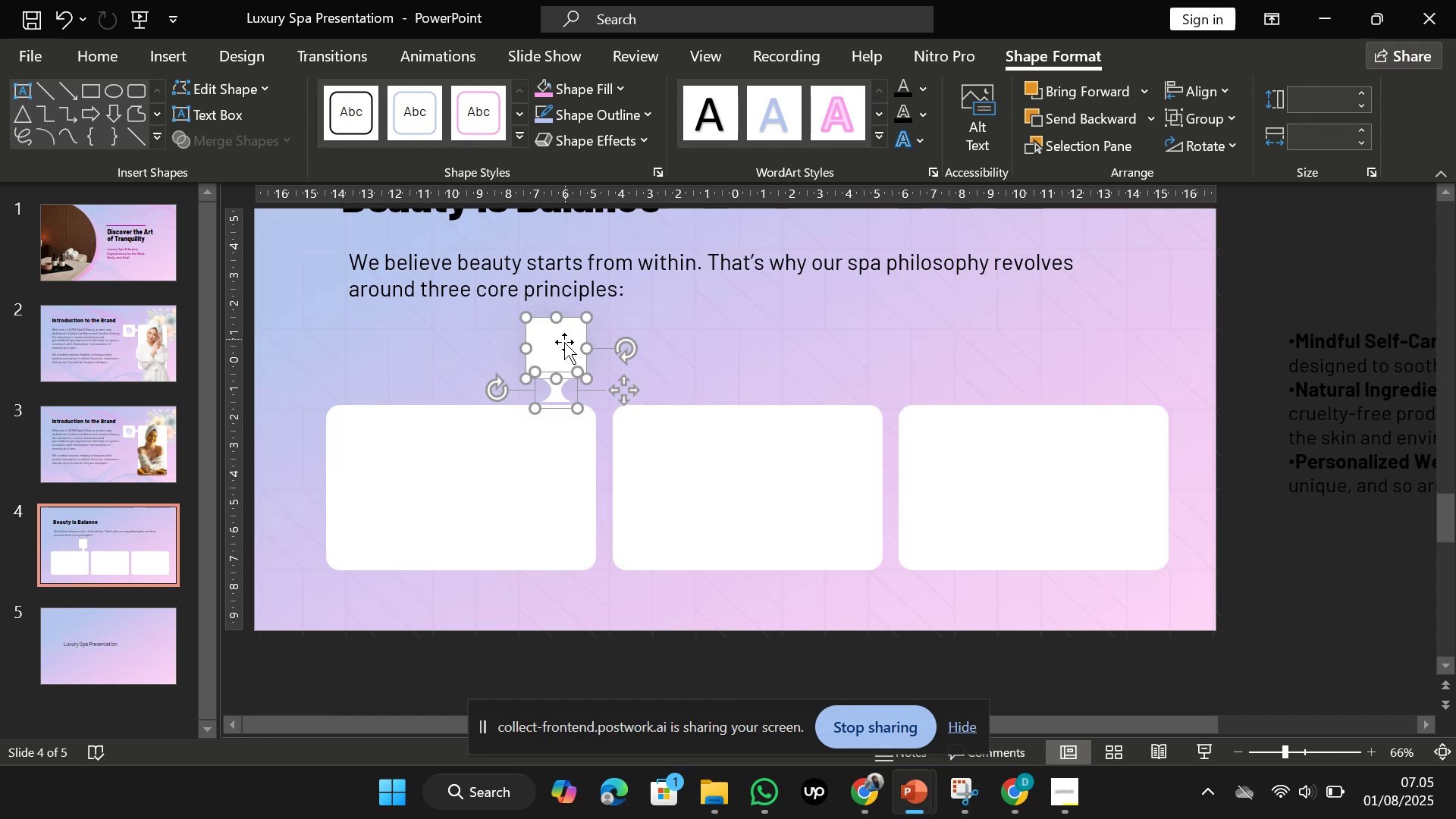 
key(ArrowDown)
 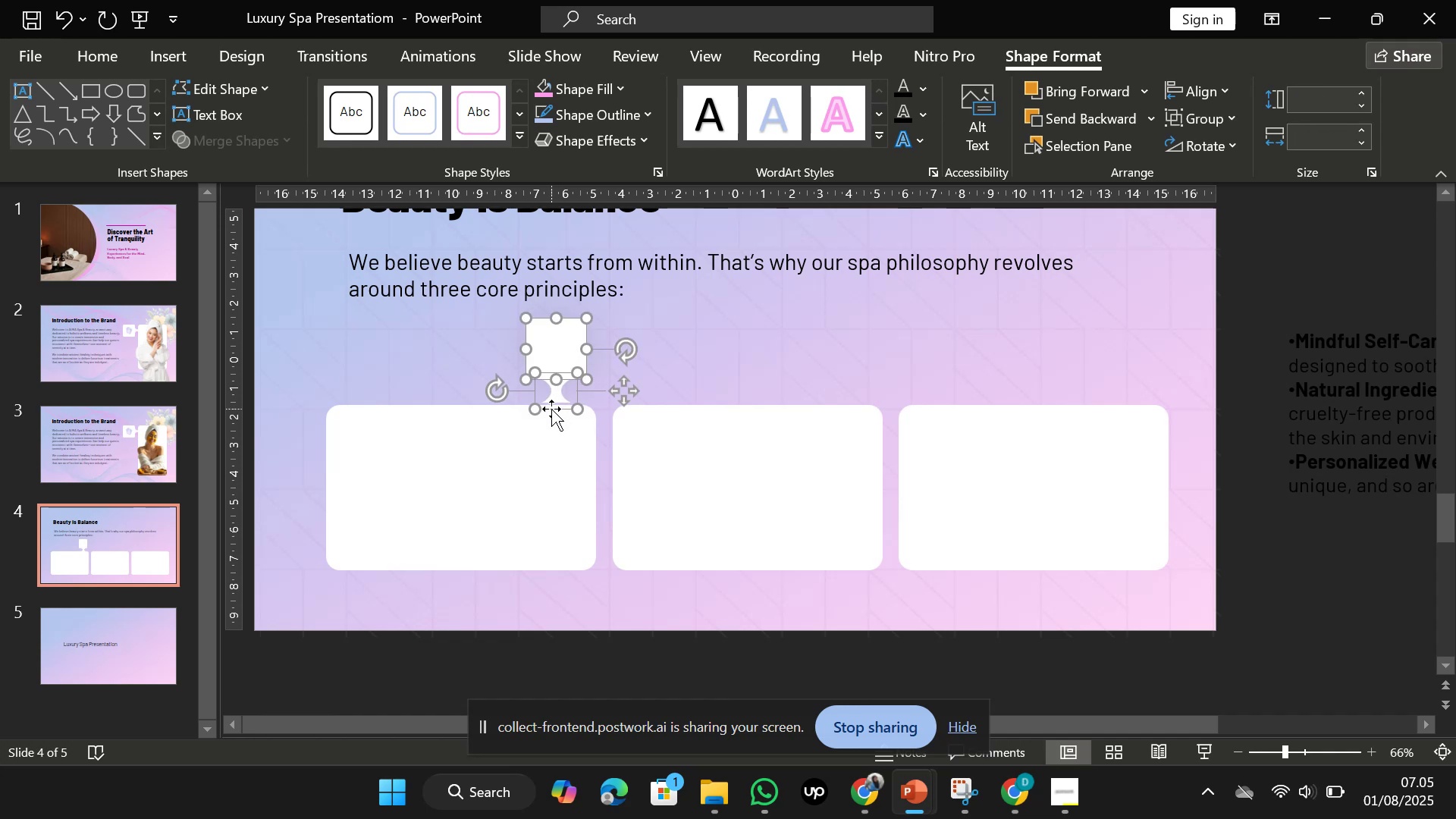 
key(ArrowDown)
 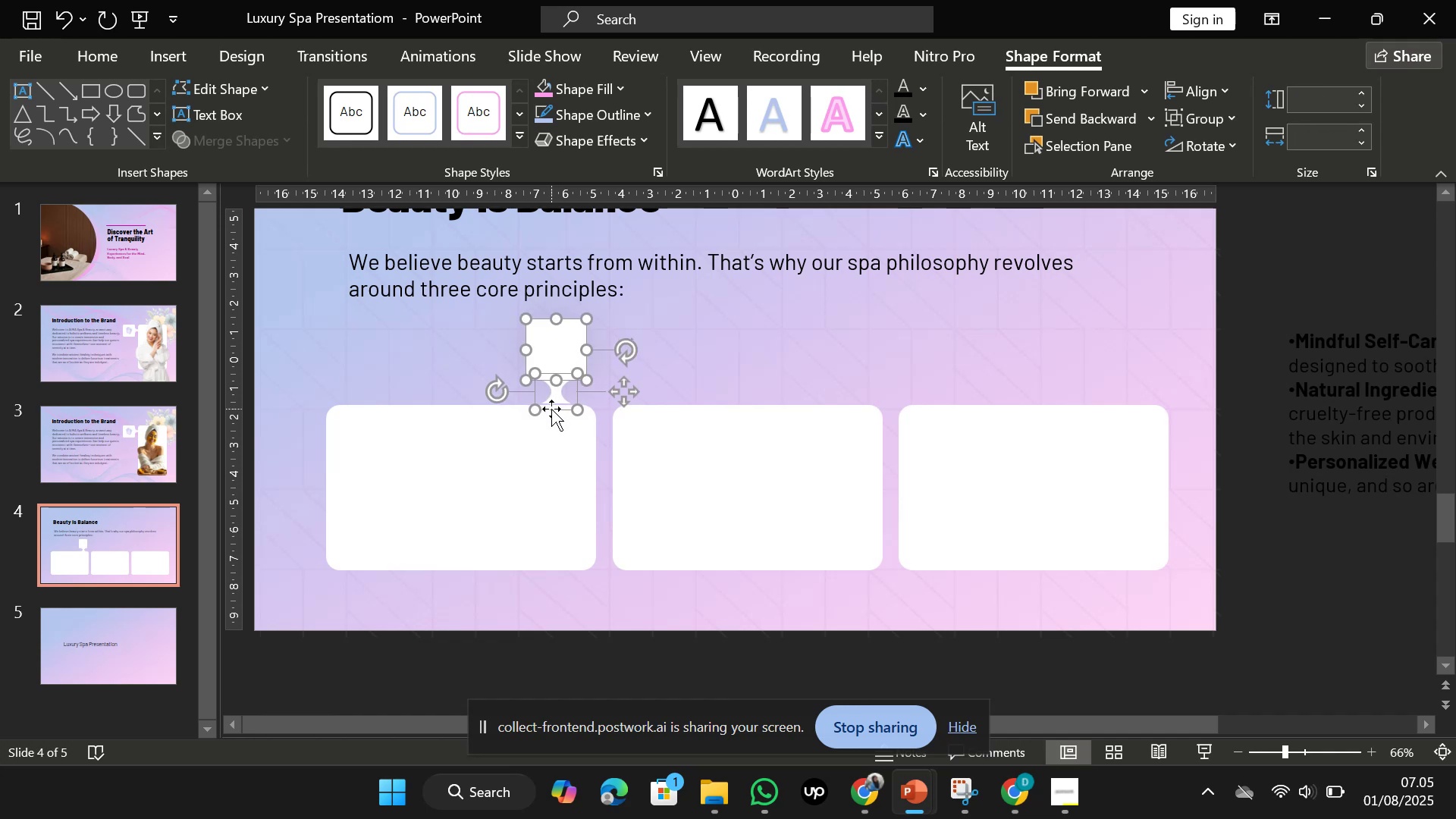 
key(ArrowDown)
 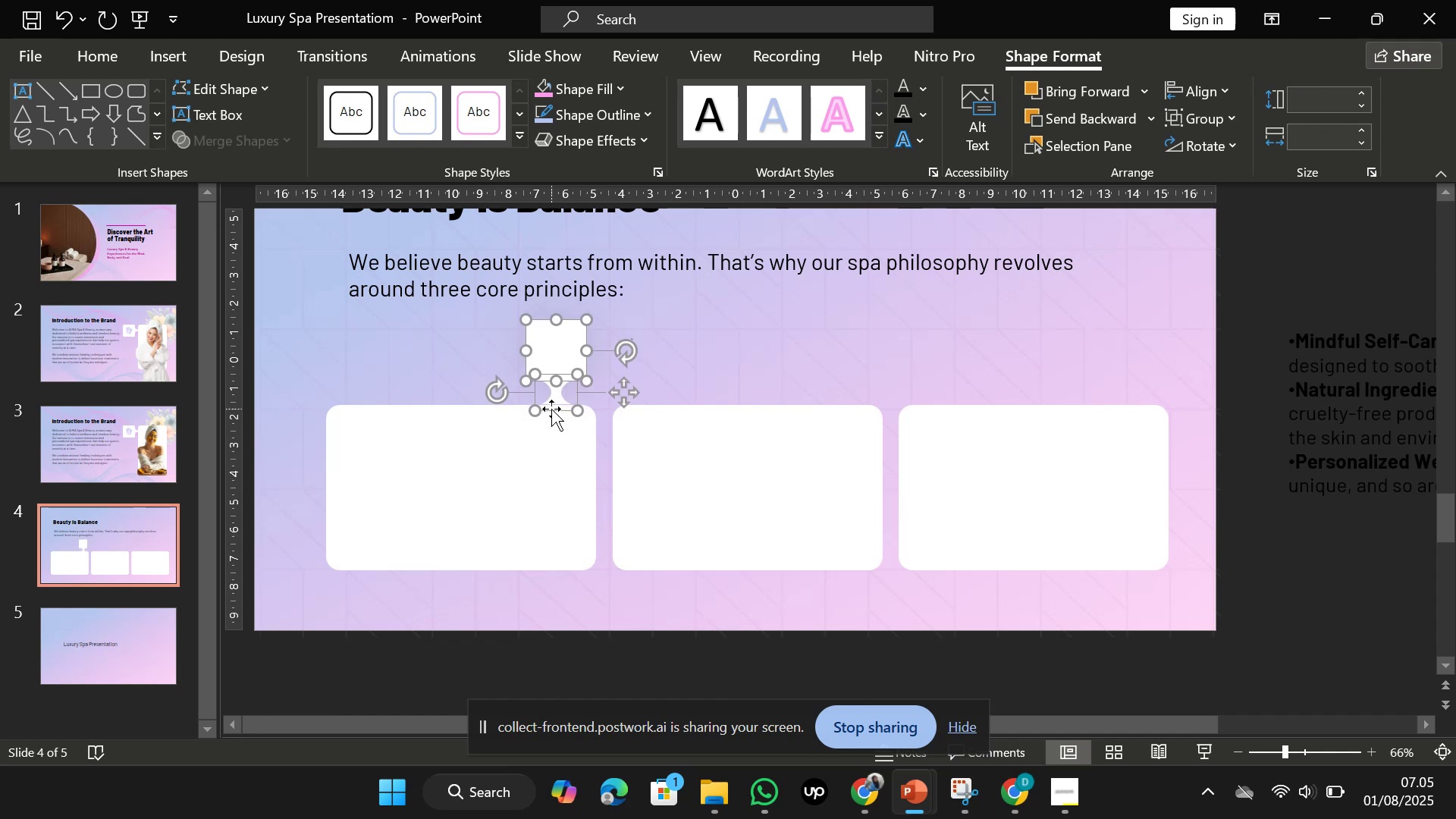 
key(ArrowDown)
 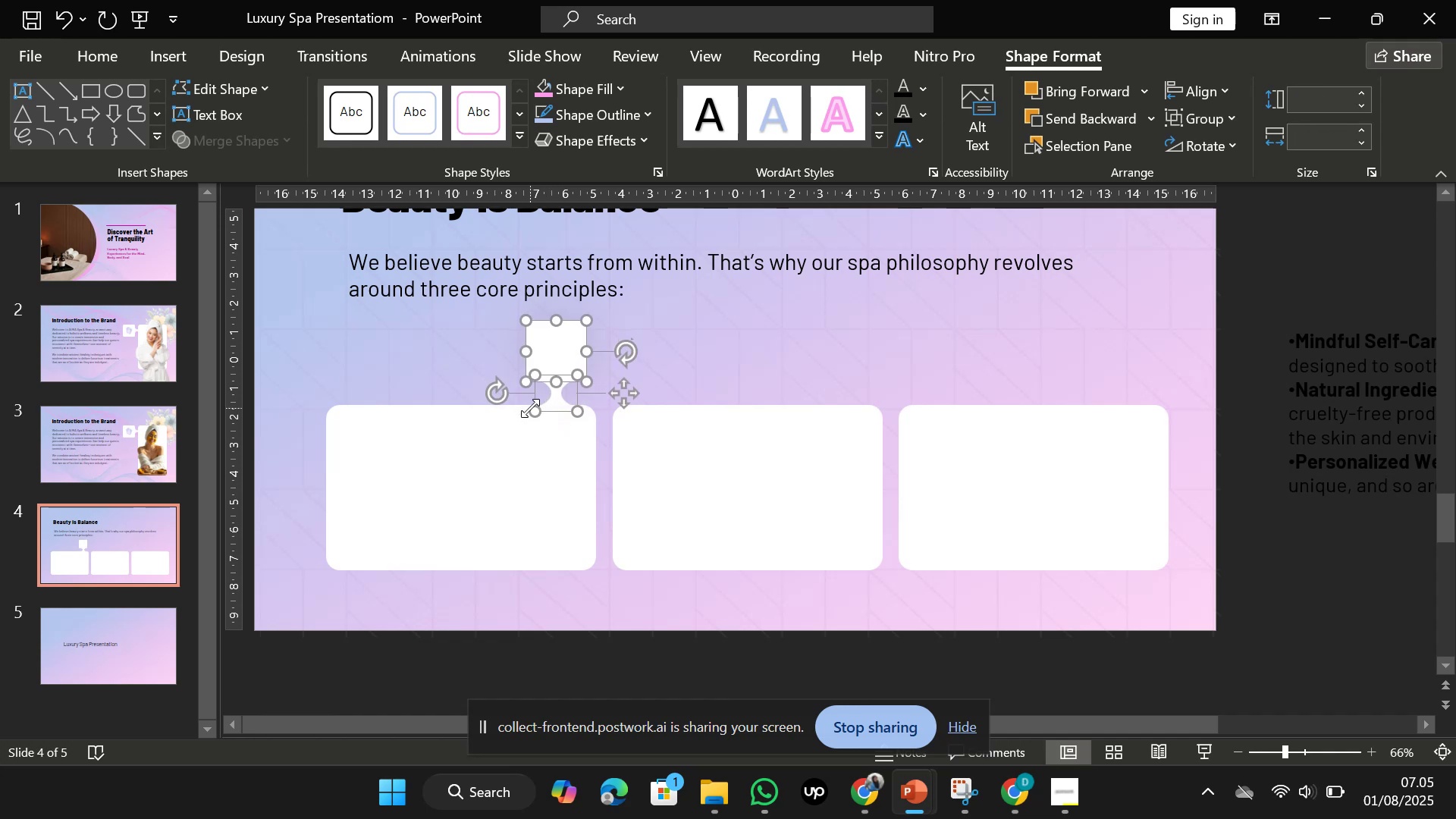 
key(Control+G)
 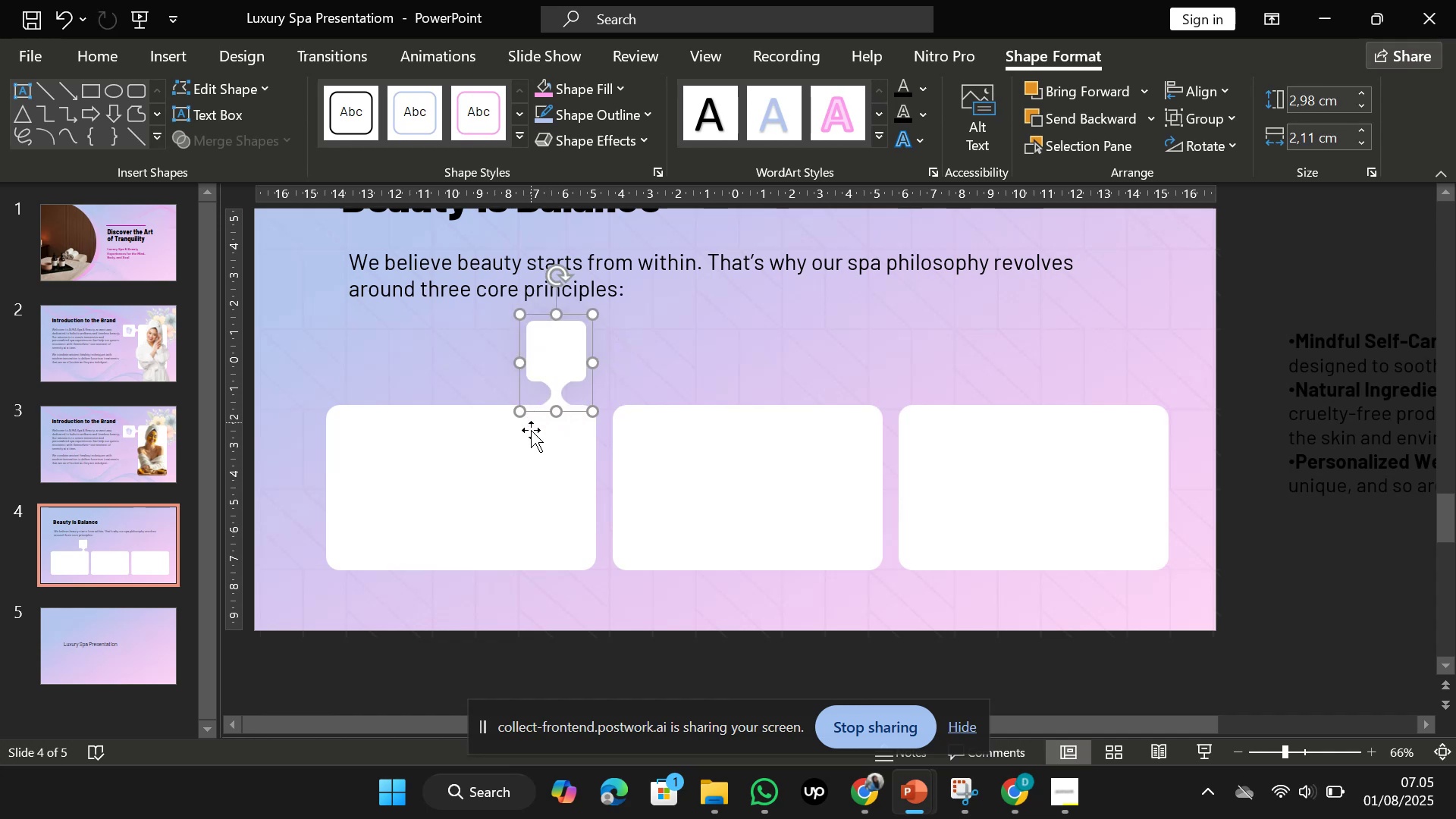 
hold_key(key=ShiftLeft, duration=0.46)
left_click([518, 444])
 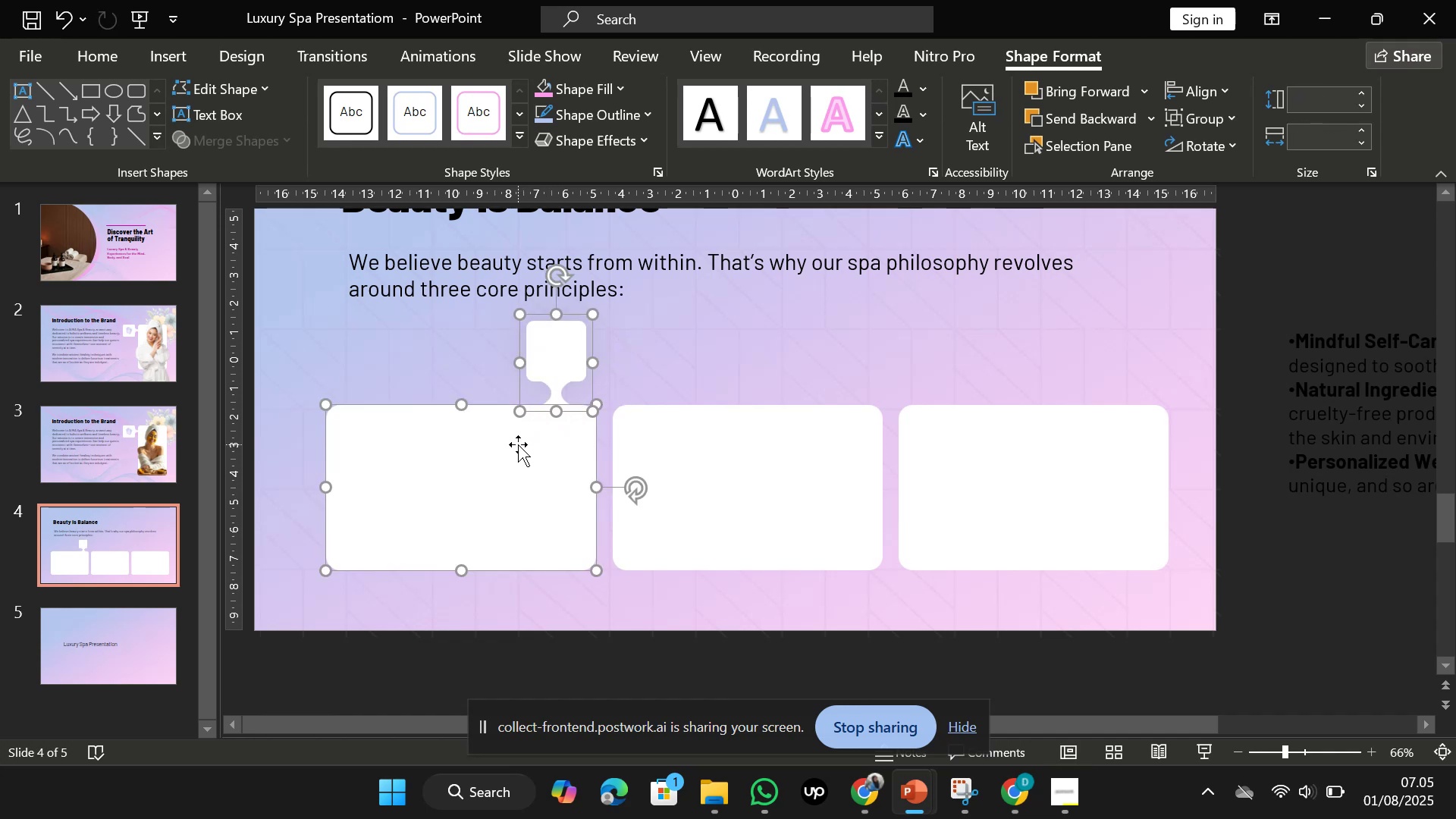 
key(Control+G)
 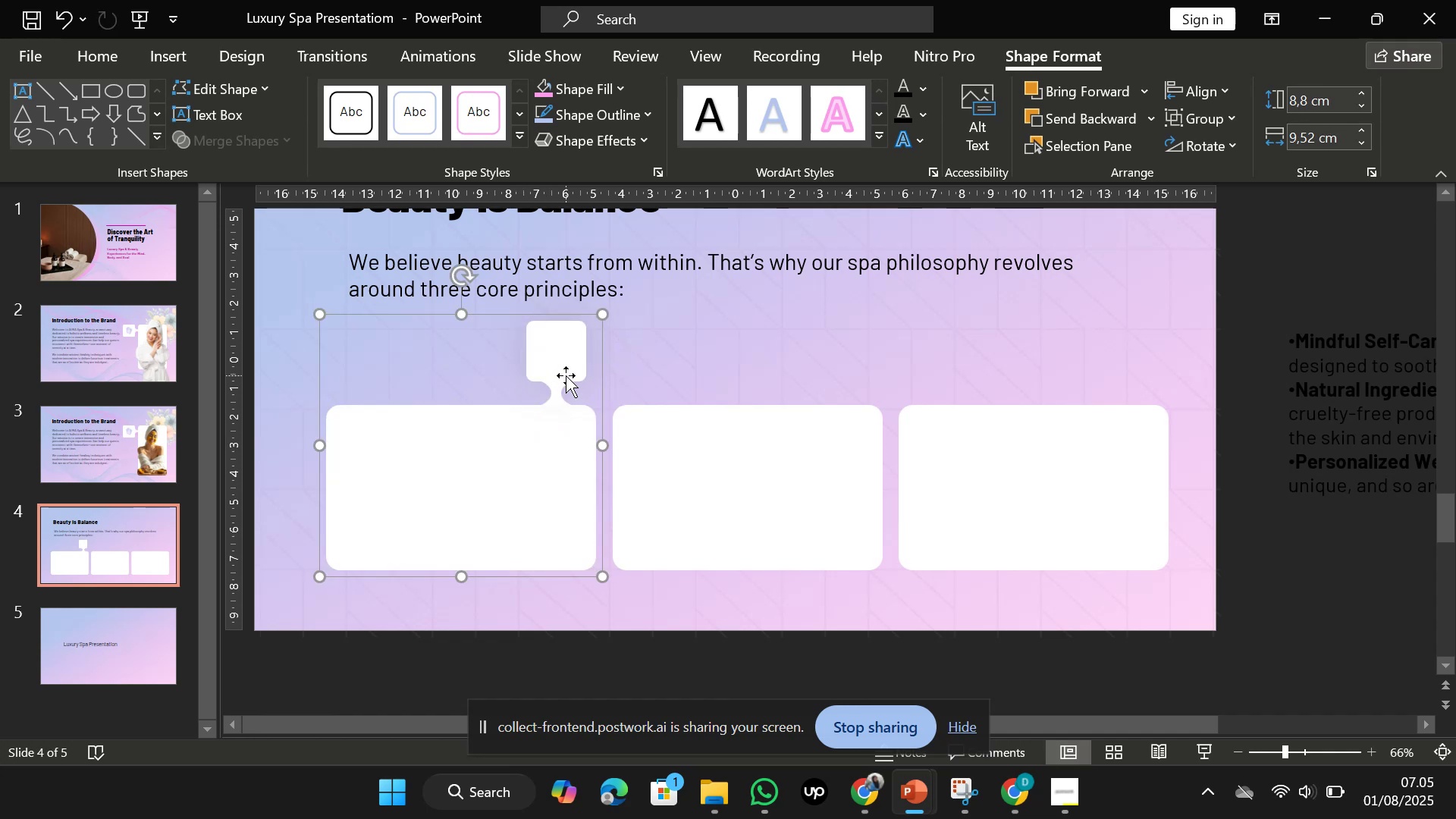 
key(Control+D)
 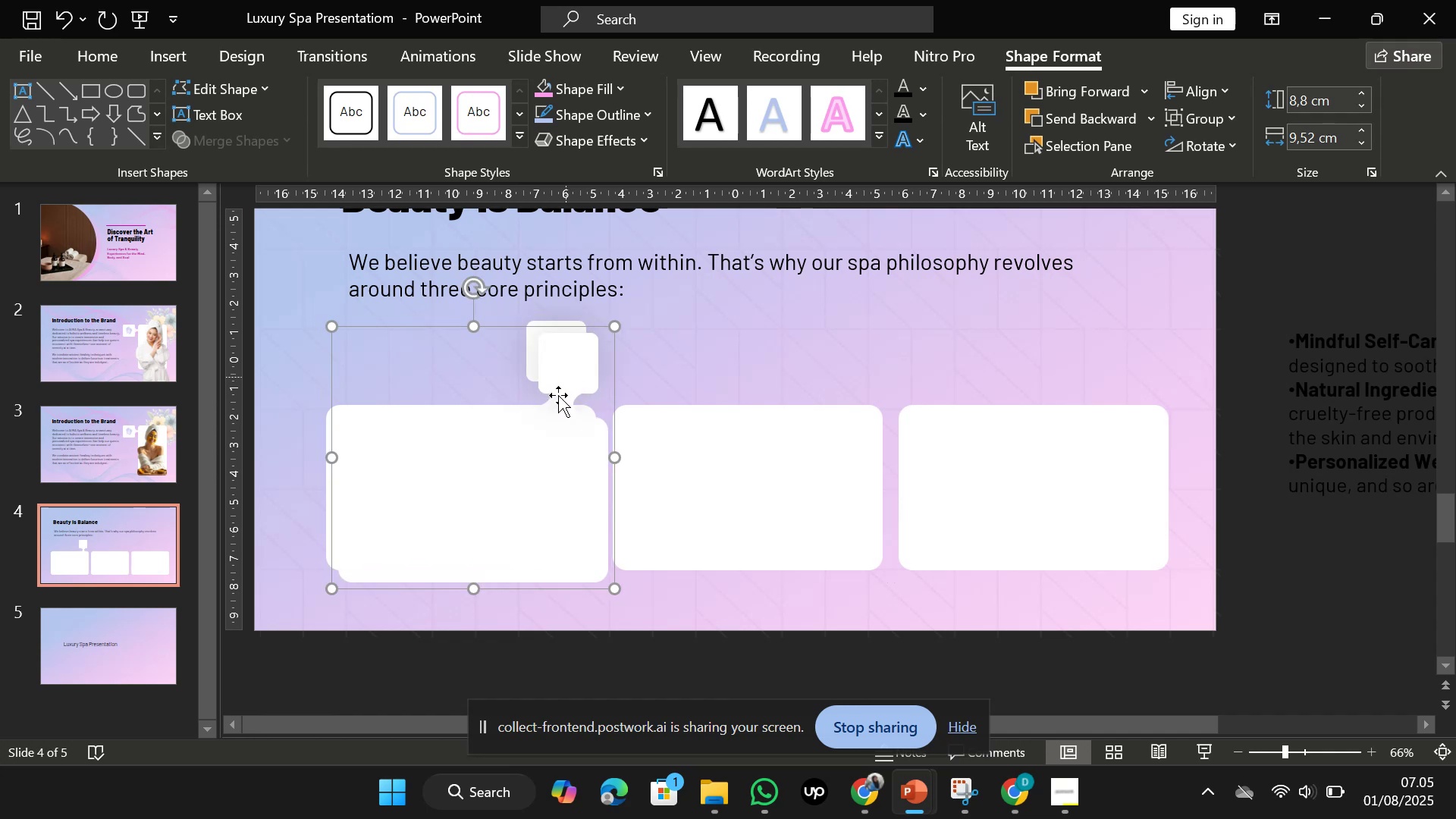 
left_click_drag(start_coordinate=[522, 429], to_coordinate=[795, 418])
 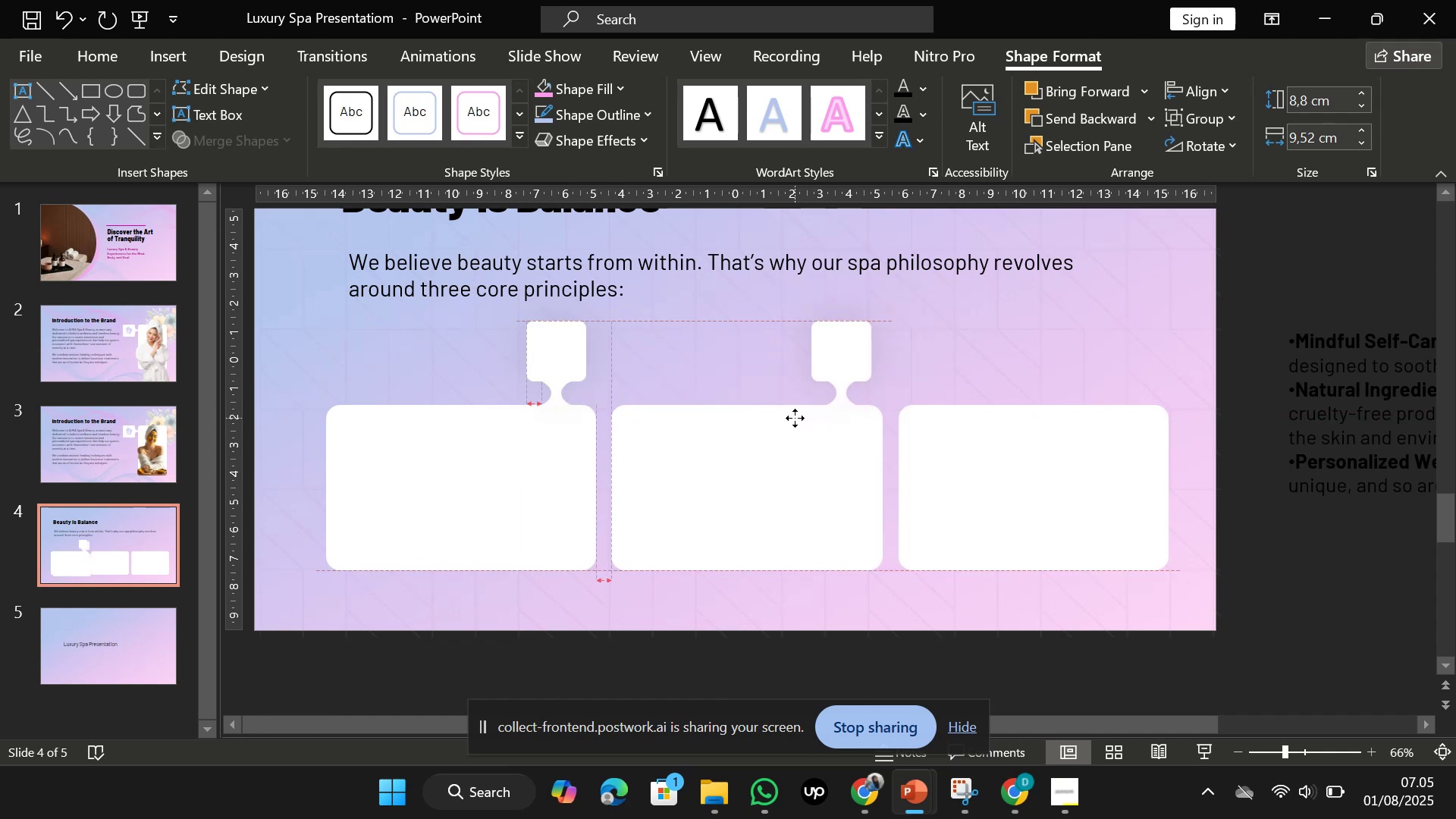 
key(Control+D)
 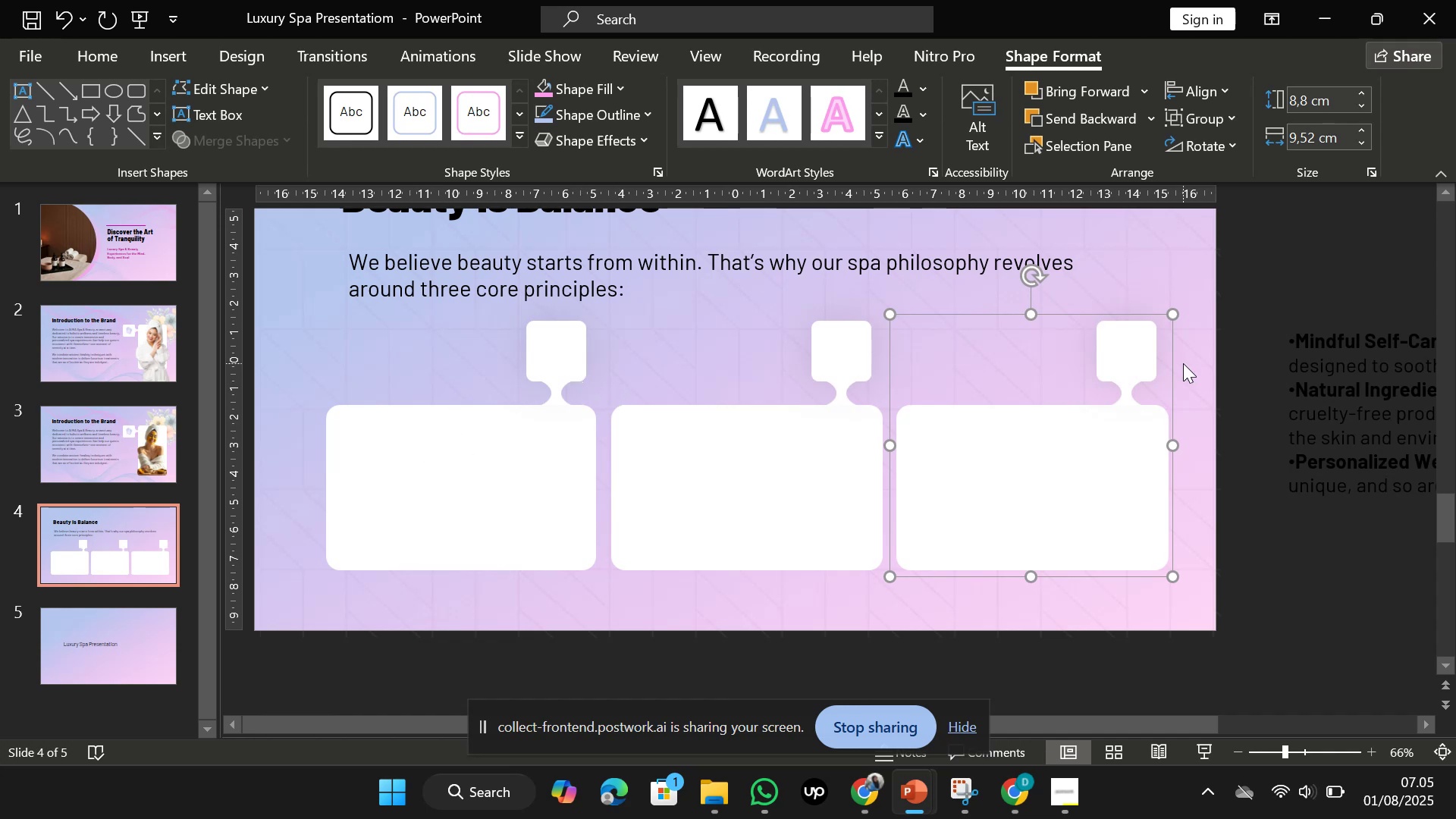 
wait(5.64)
 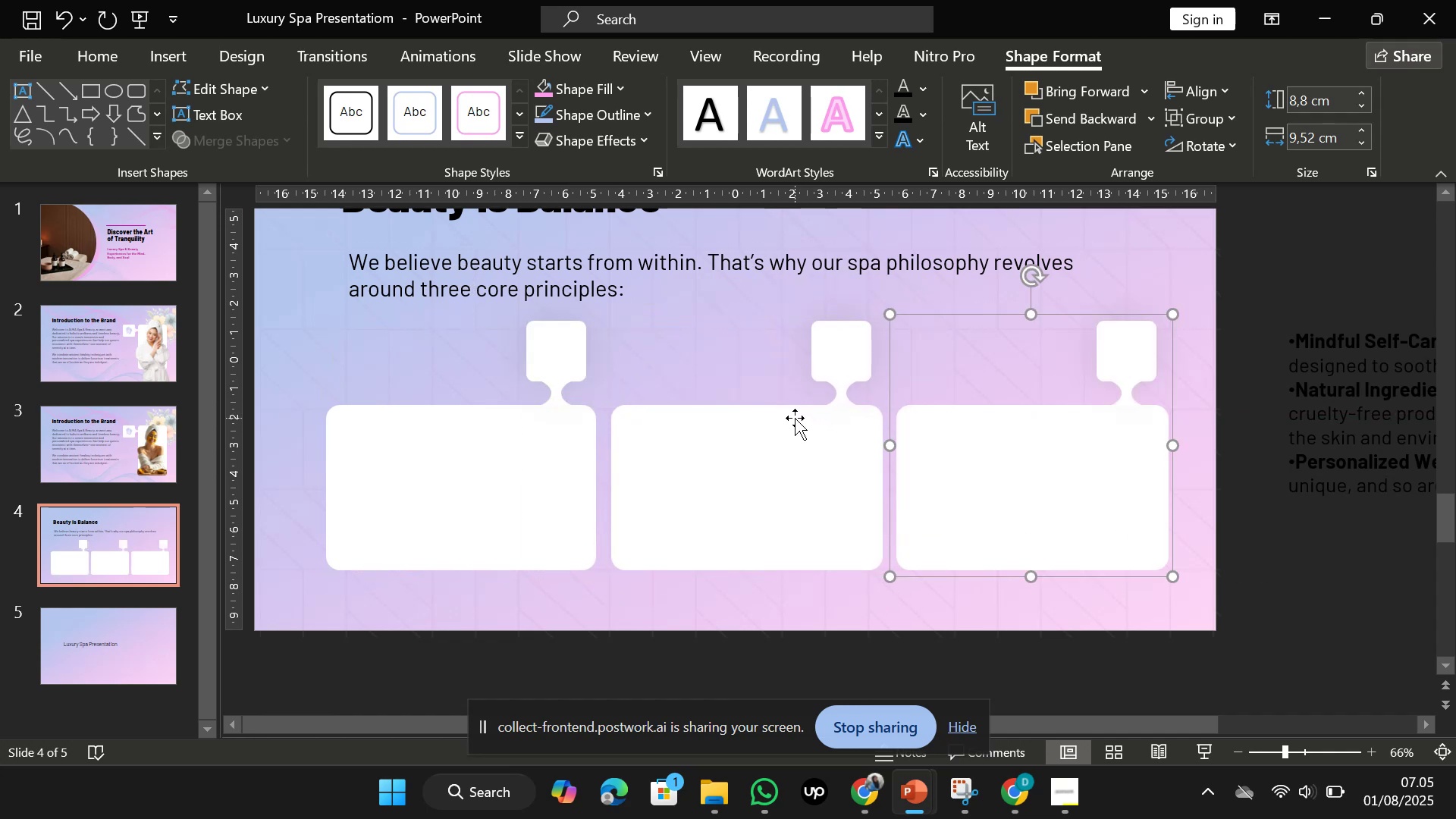 
left_click([353, 444])
 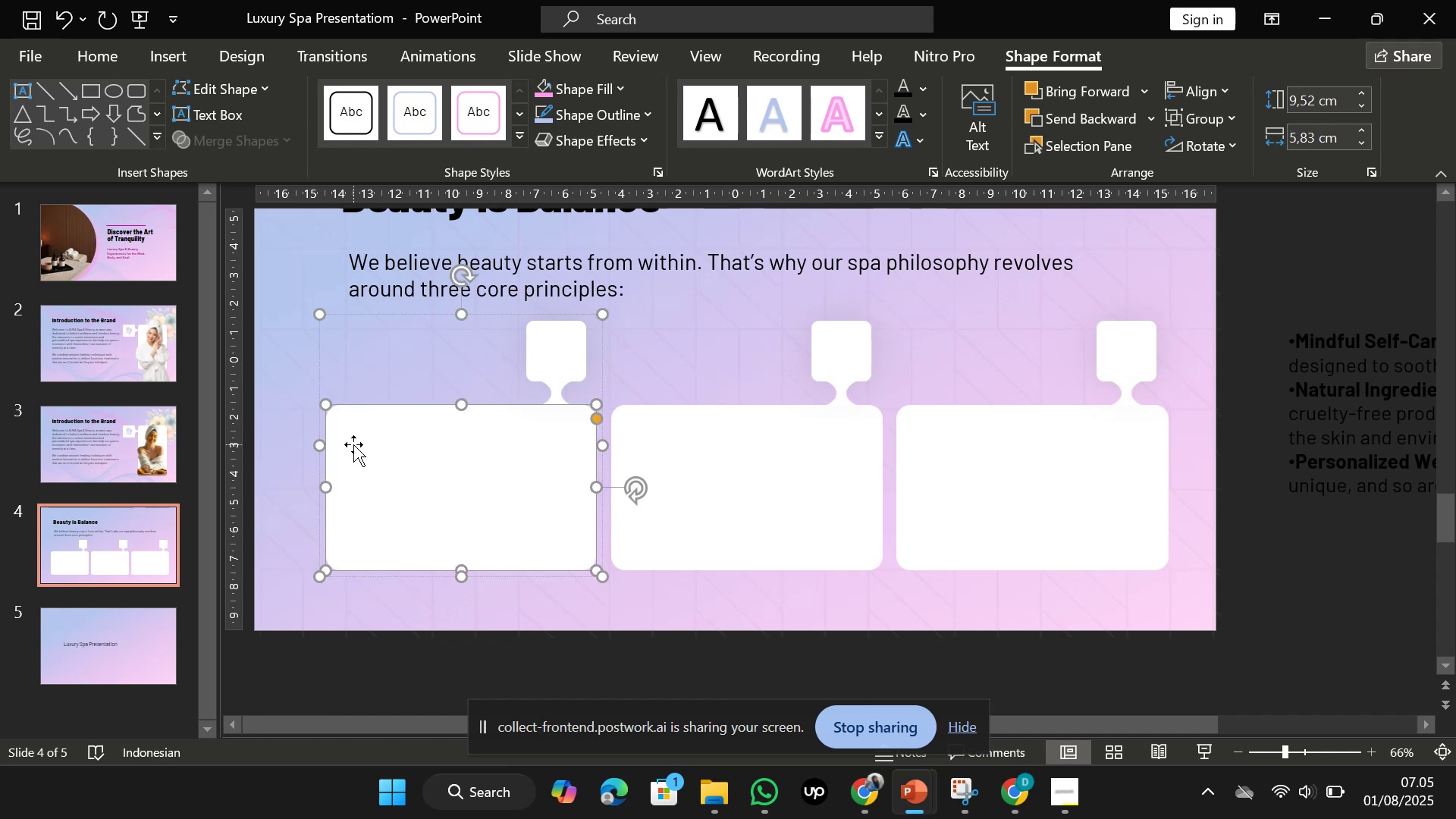 
hold_key(key=ControlLeft, duration=0.81)
 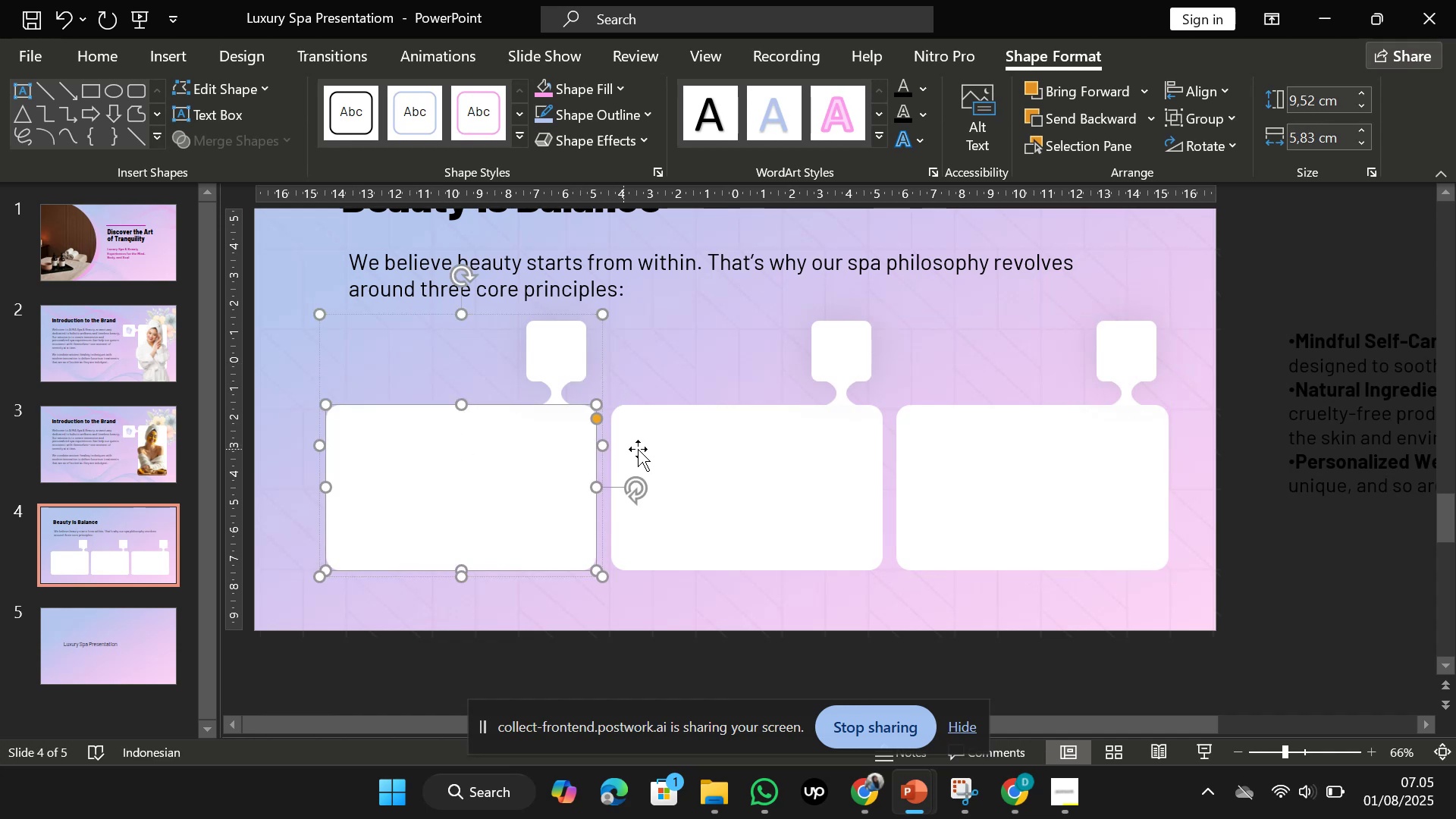 
key(Control+Z)
 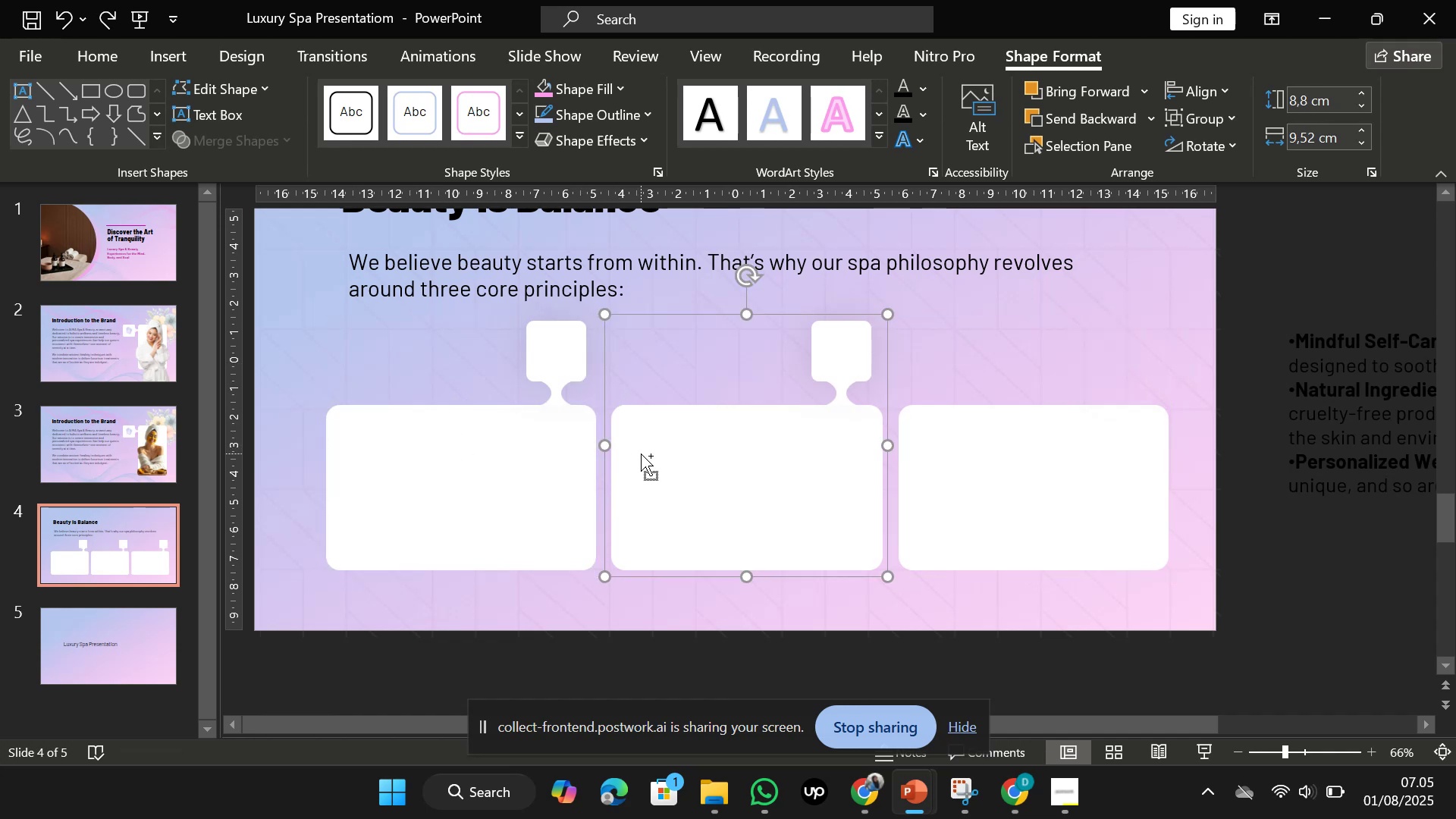 
key(Control+Z)
 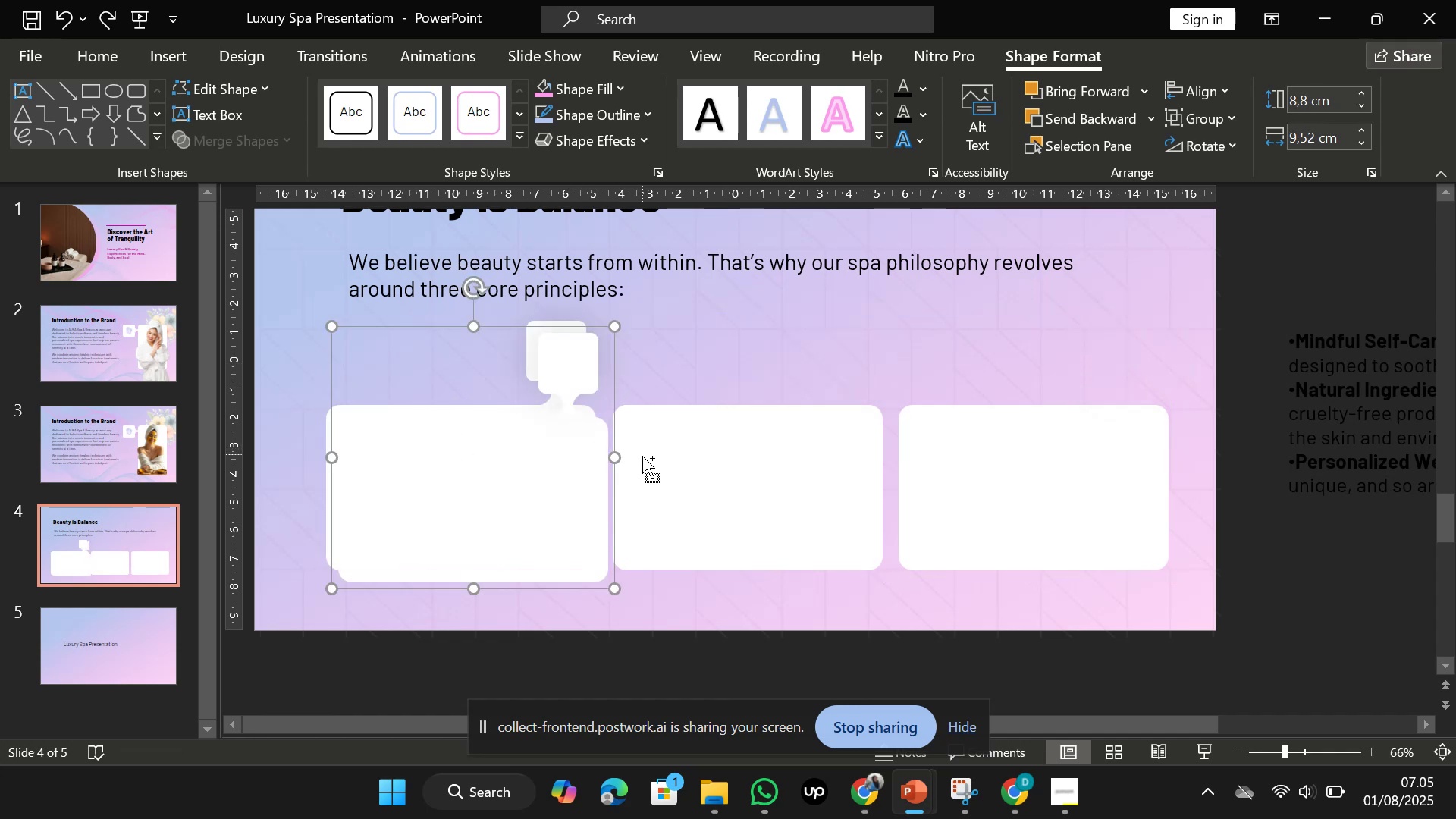 
key(Control+Z)
 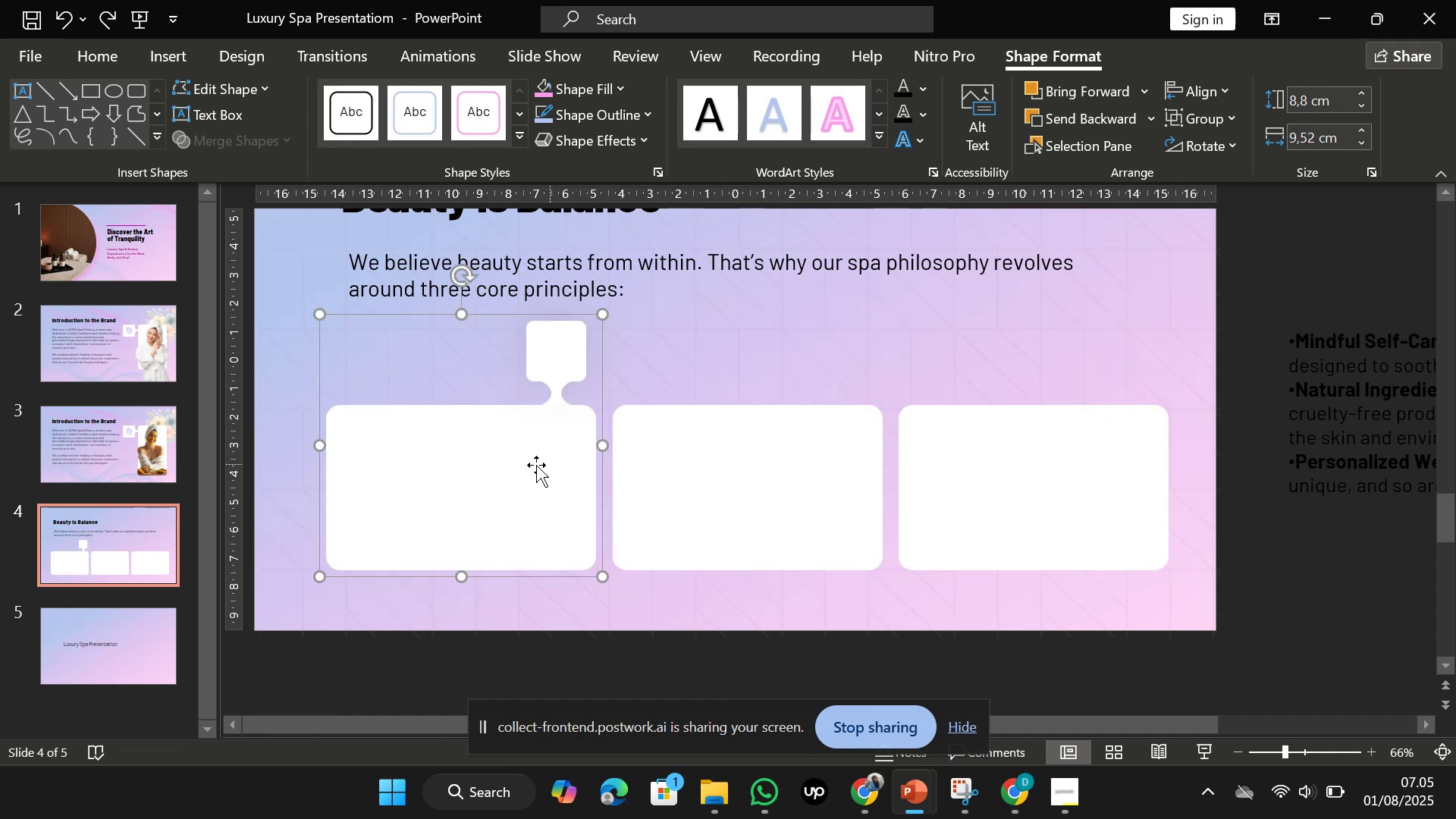 
left_click([532, 465])
 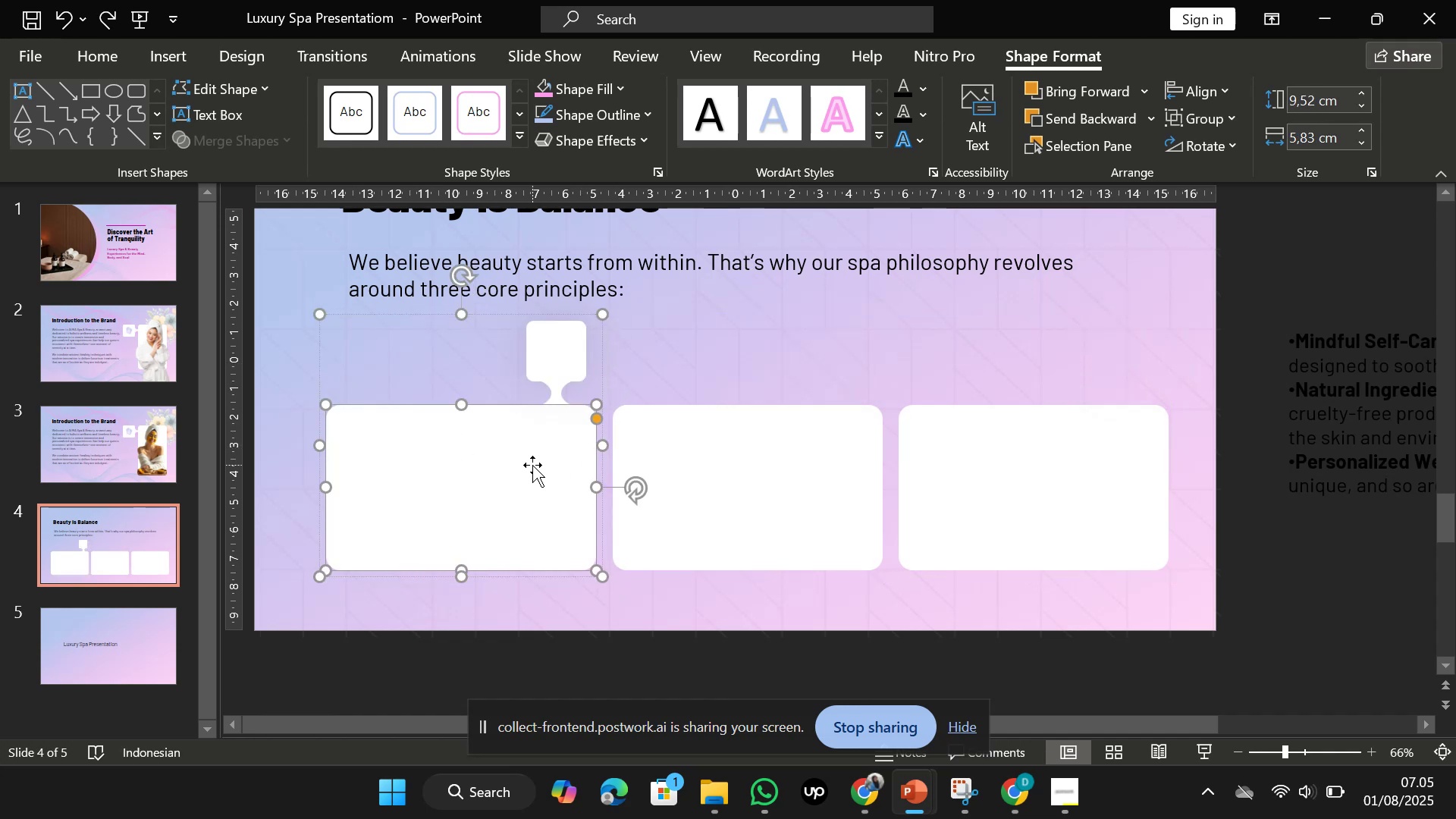 
key(Control+D)
 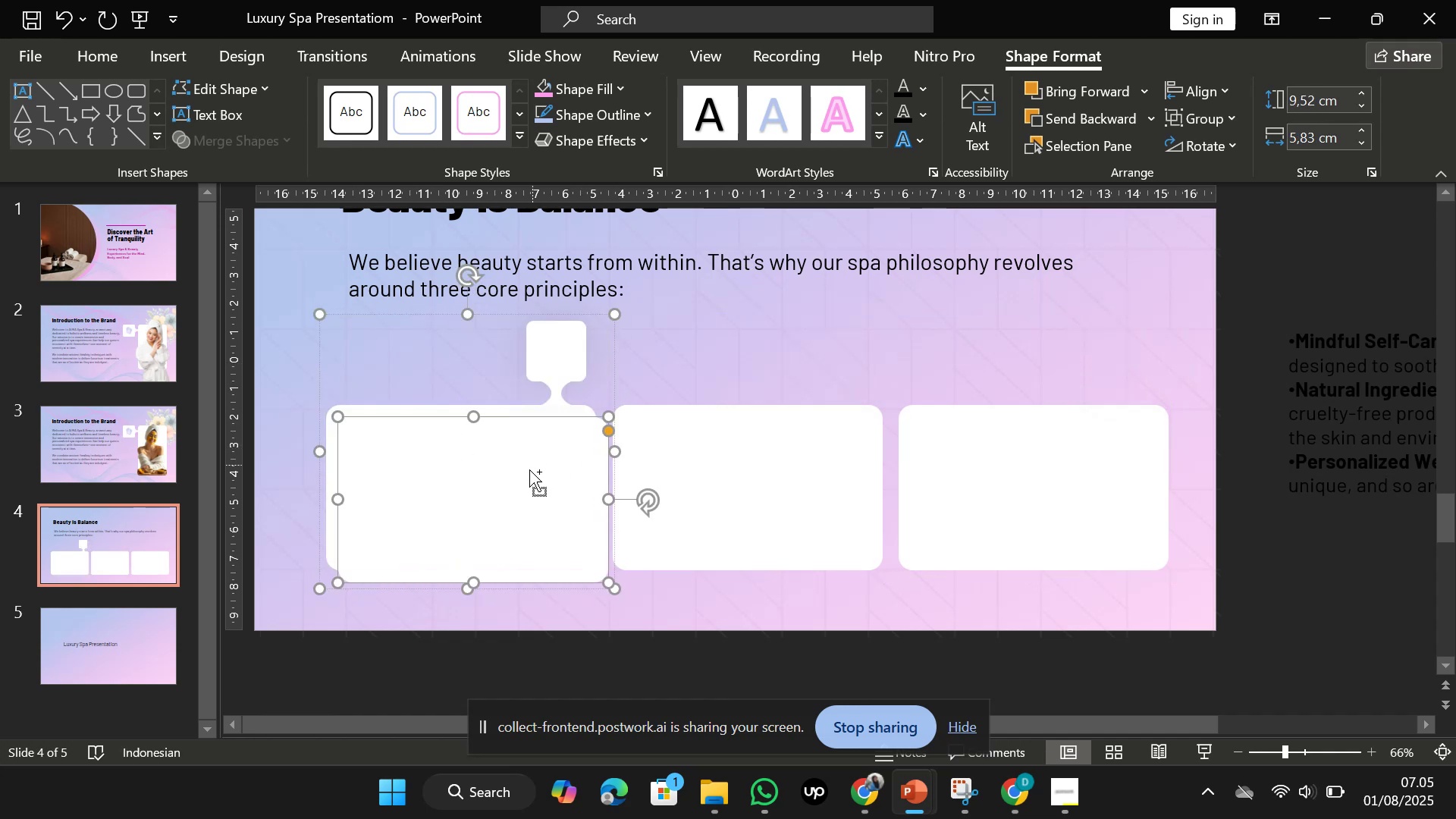 
left_click_drag(start_coordinate=[515, 486], to_coordinate=[493, 416])
 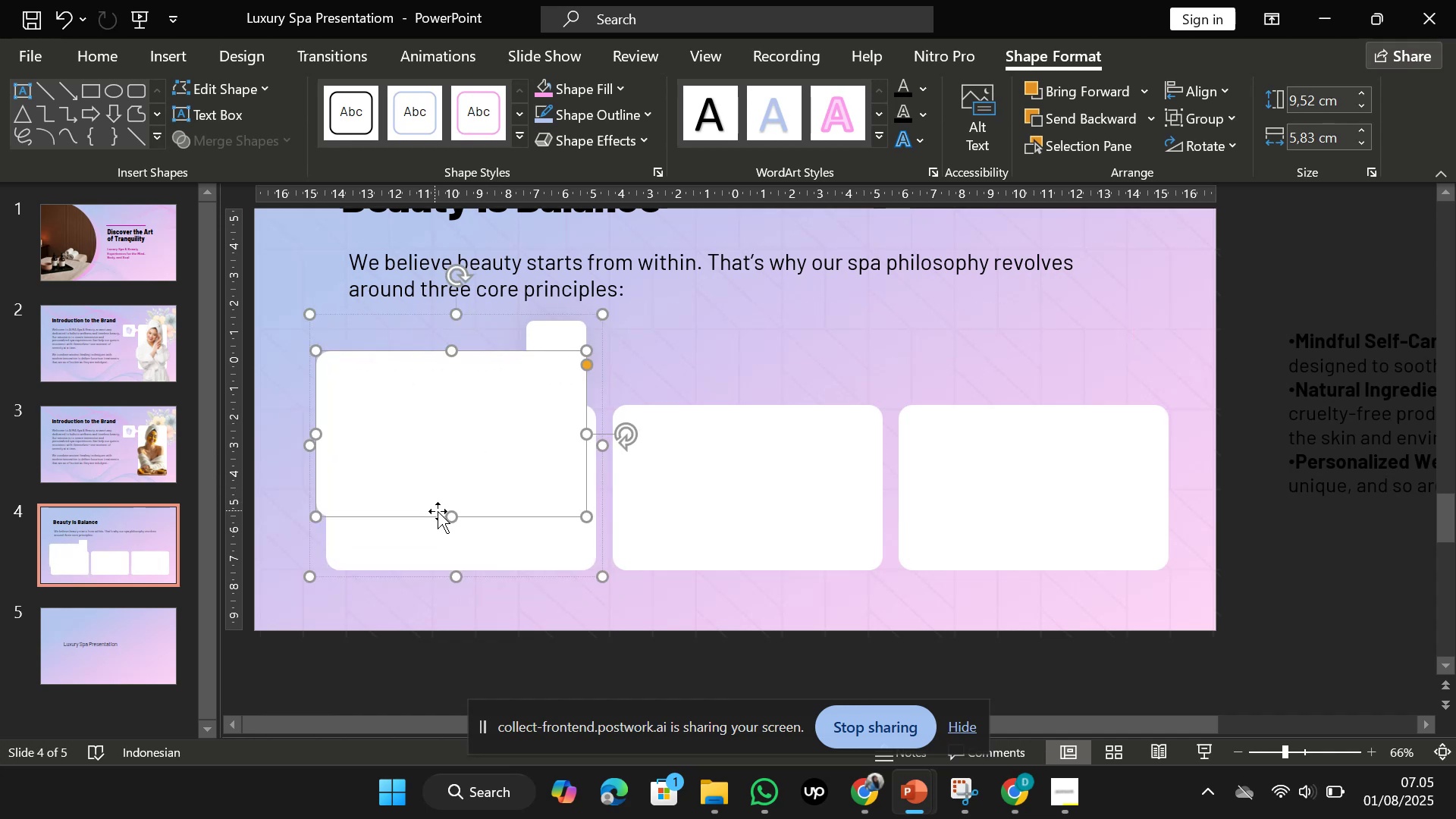 
left_click_drag(start_coordinate=[447, 513], to_coordinate=[474, 399])
 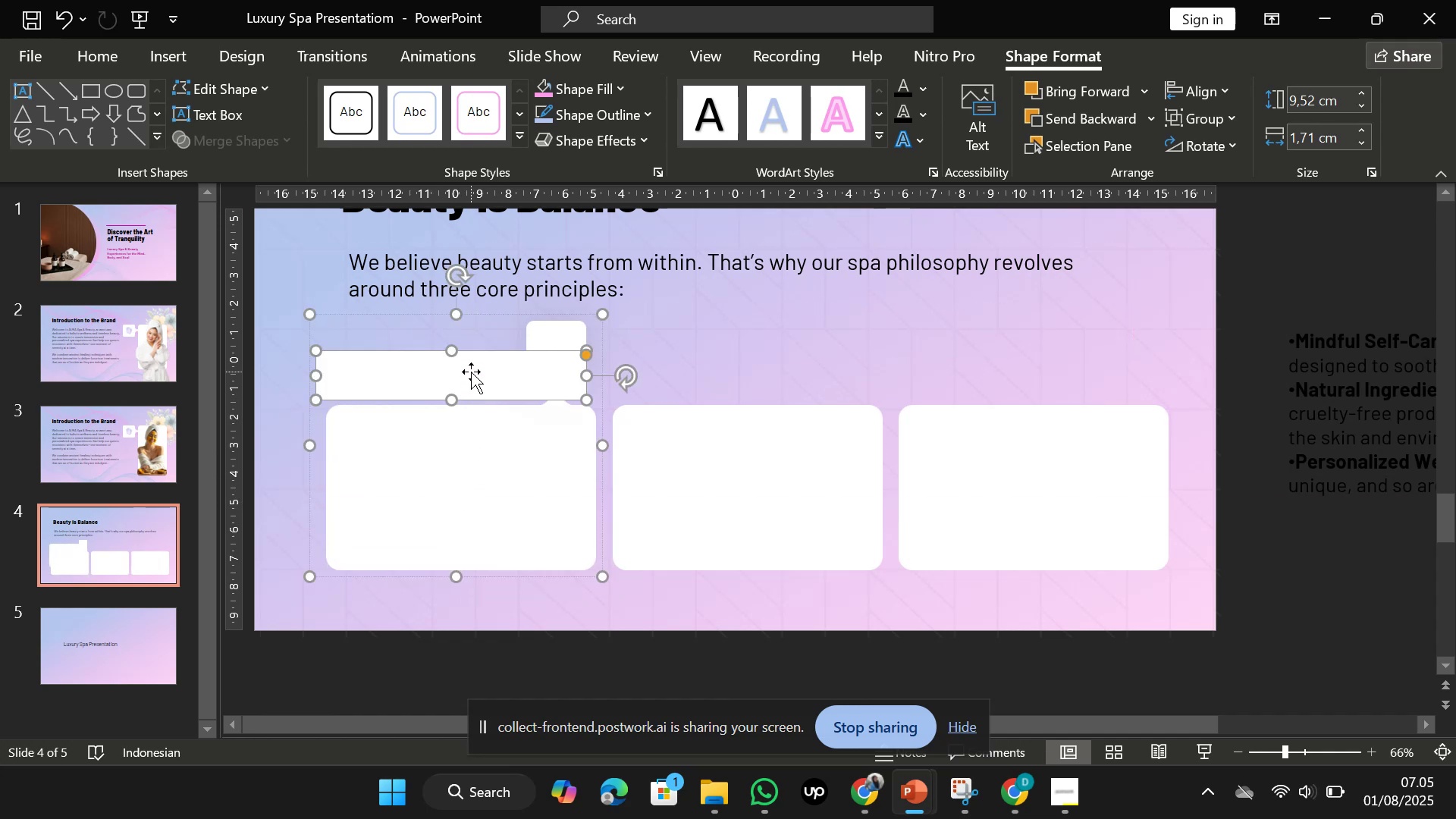 
left_click_drag(start_coordinate=[471, 376], to_coordinate=[403, 347])
 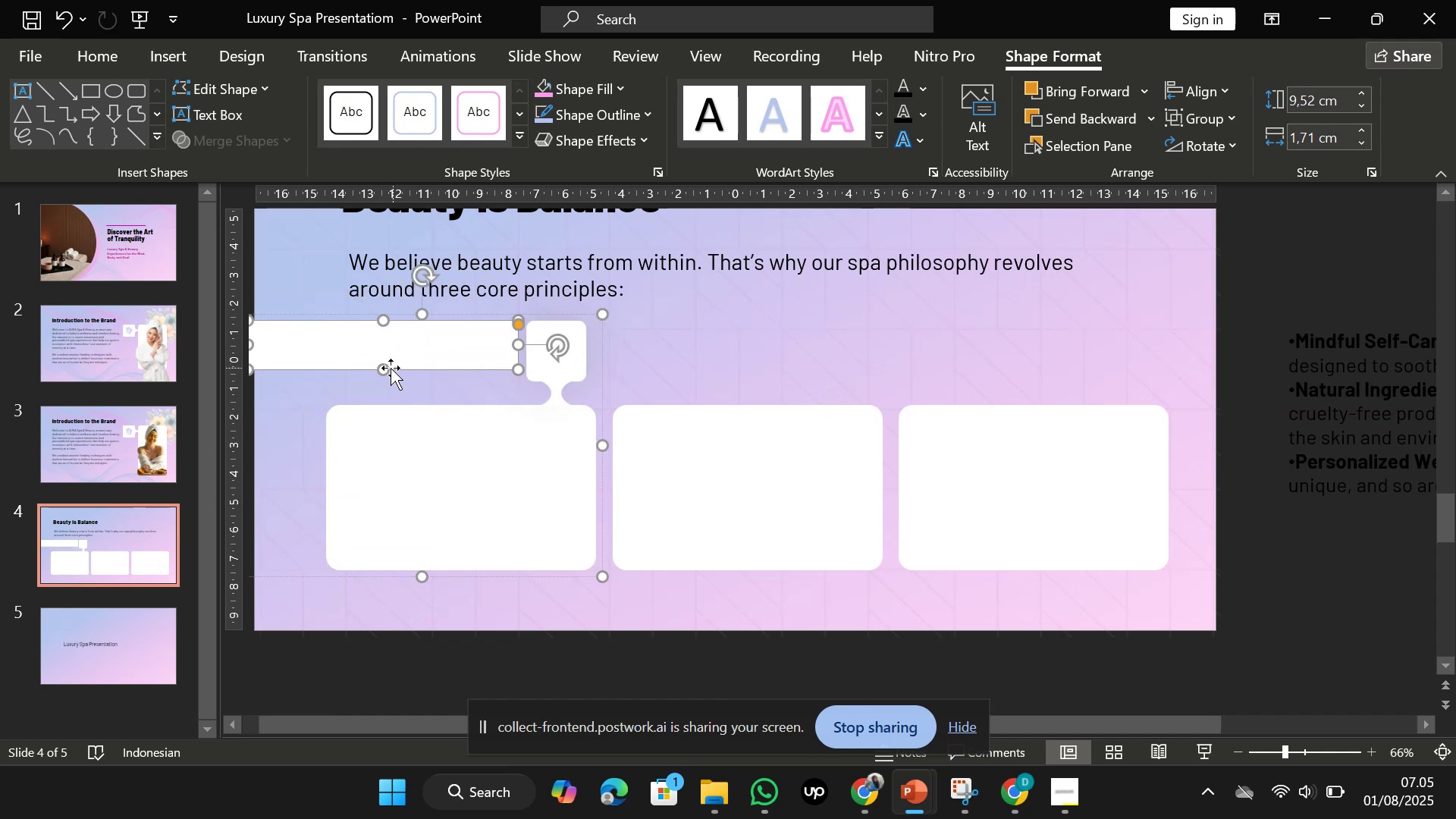 
left_click_drag(start_coordinate=[388, 367], to_coordinate=[388, 380])
 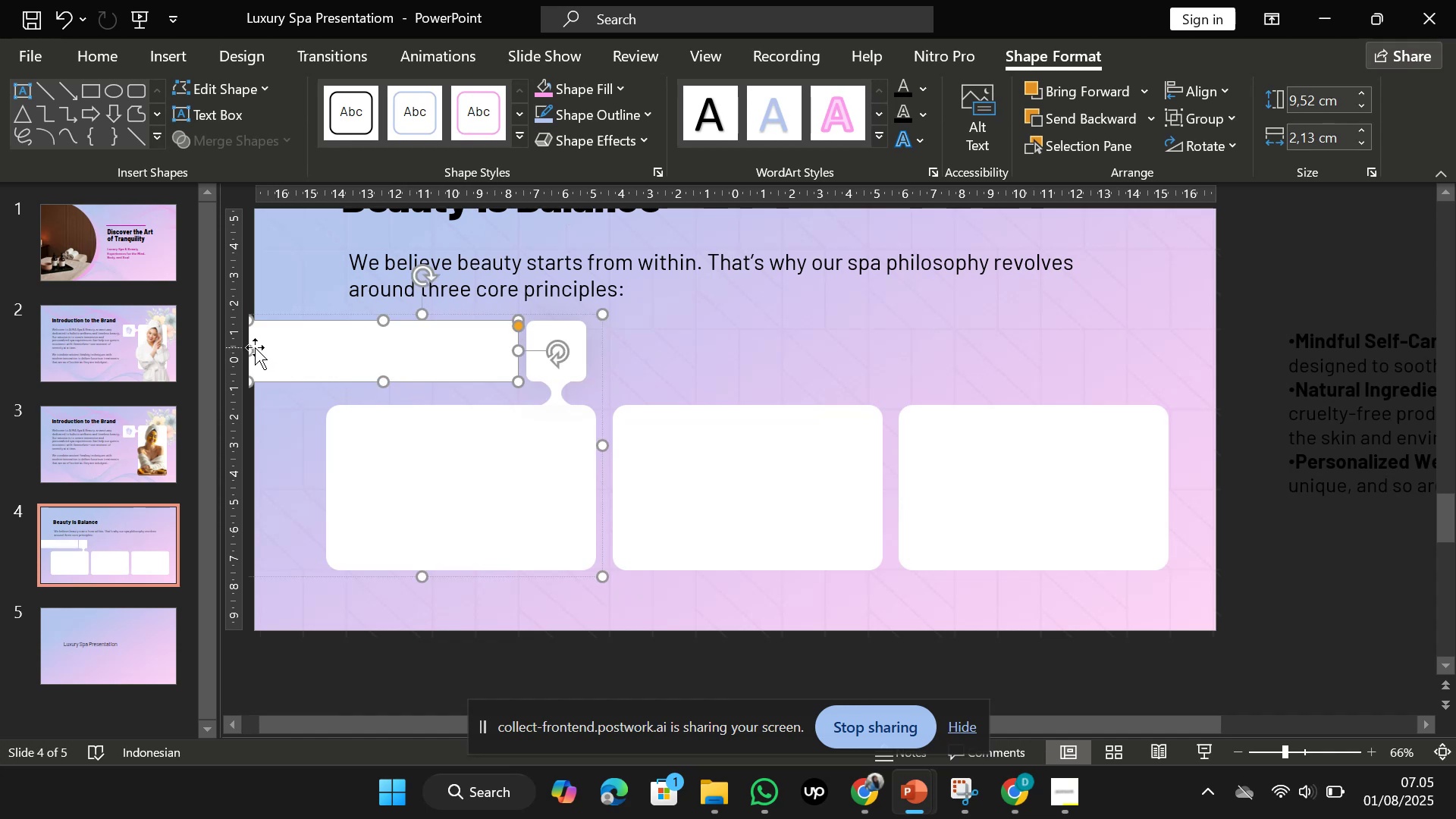 
left_click_drag(start_coordinate=[251, 350], to_coordinate=[331, 353])
 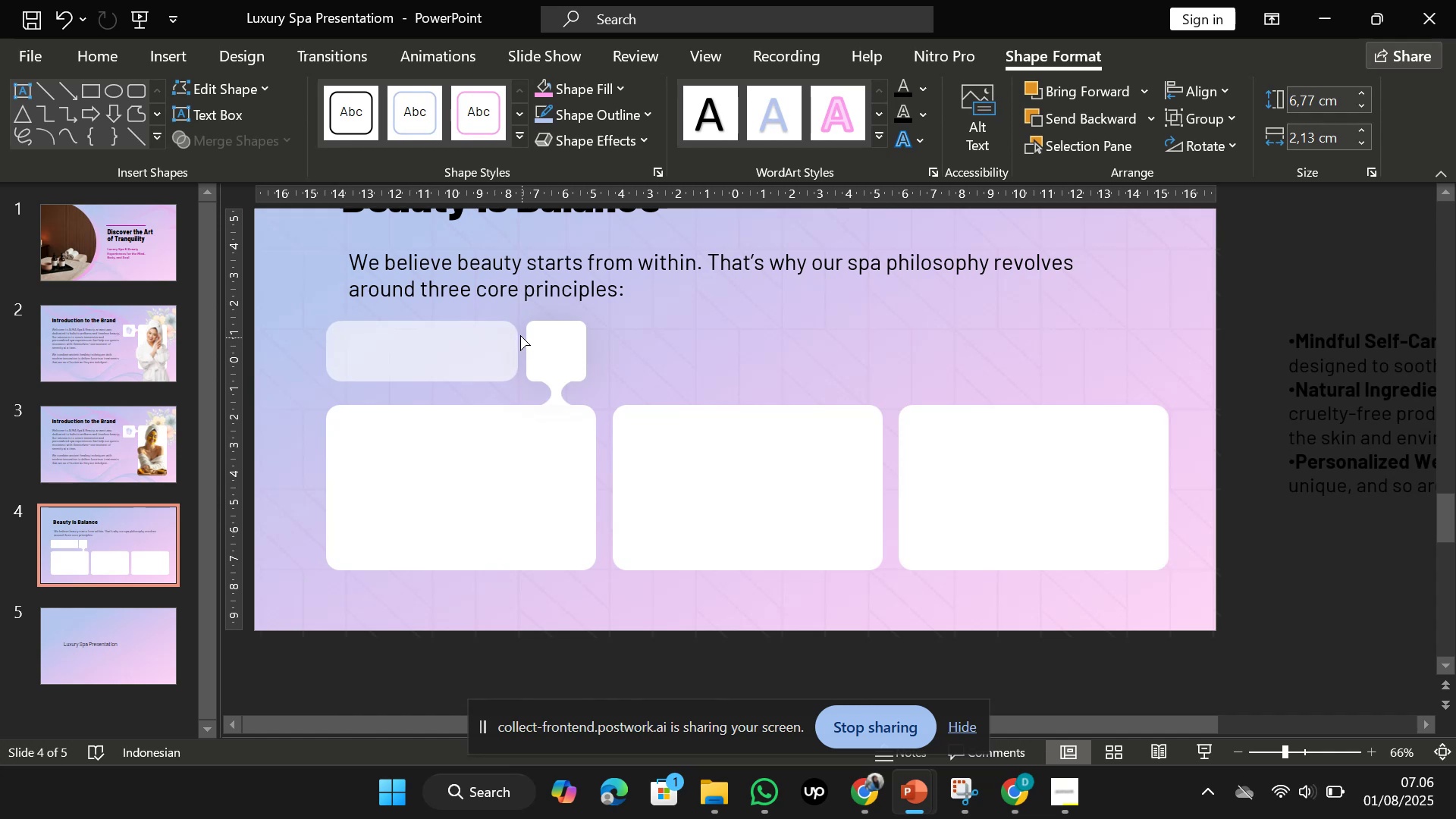 
wait(9.27)
 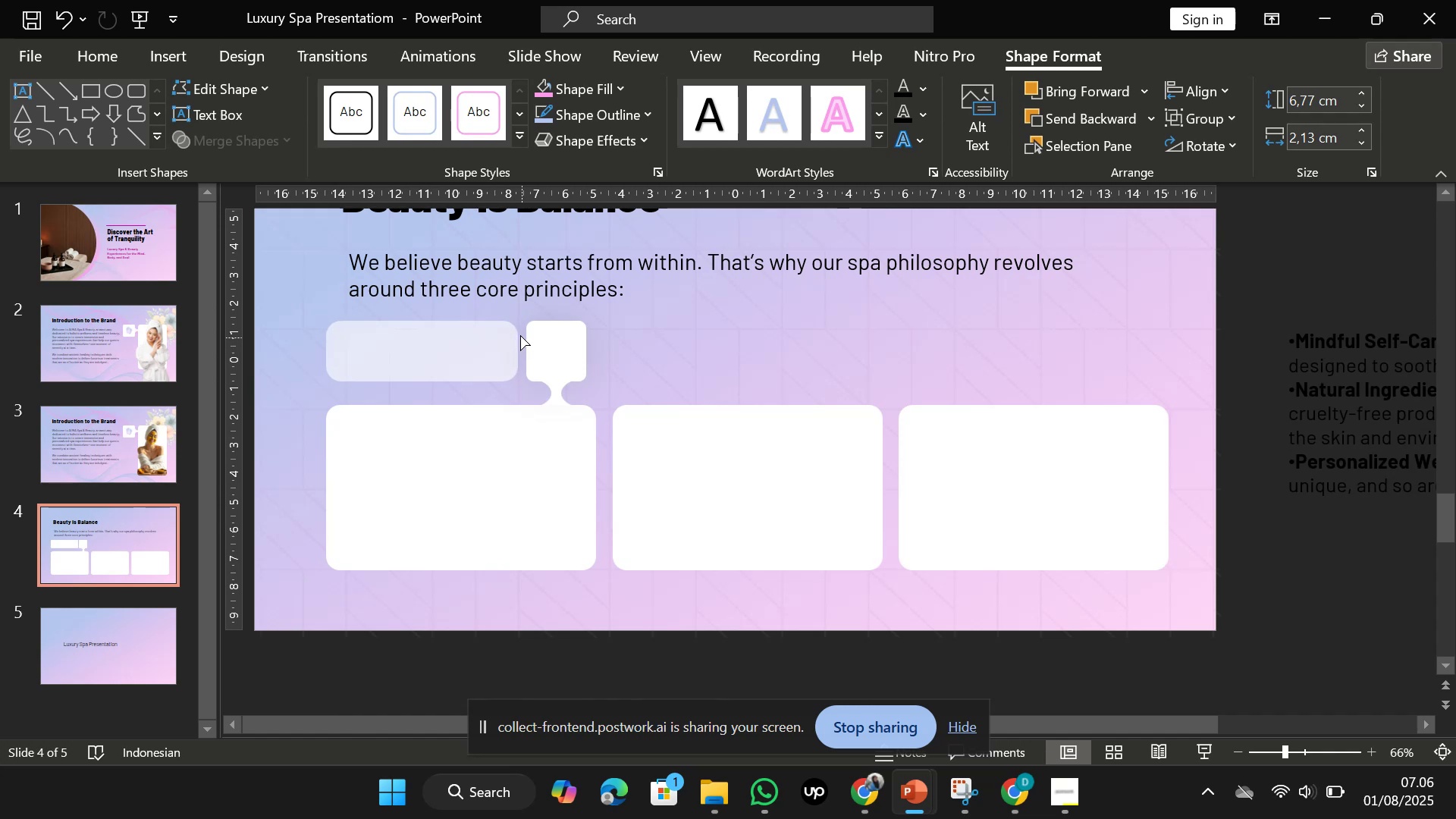 
left_click([291, 460])
 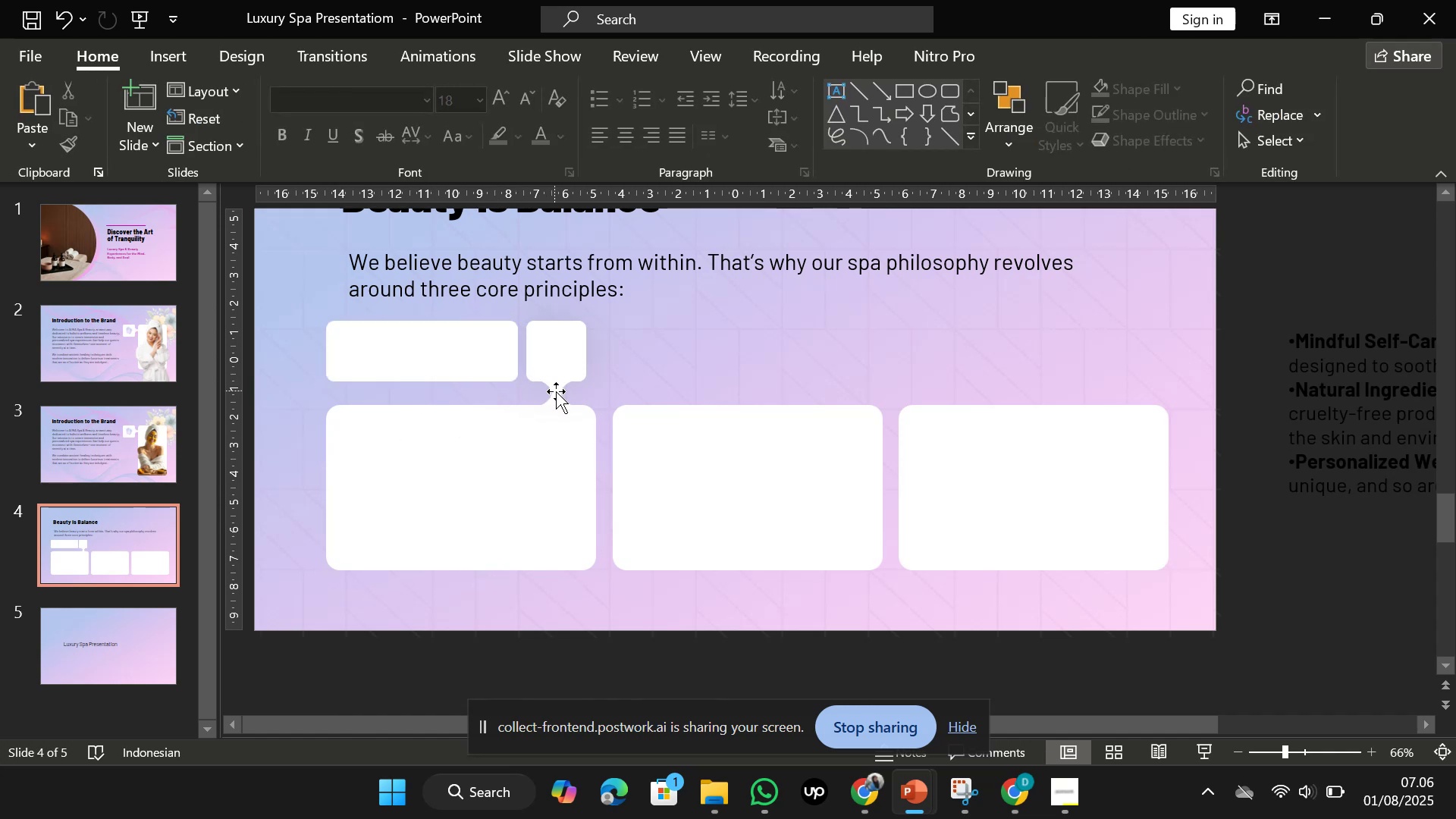 
double_click([558, 395])
 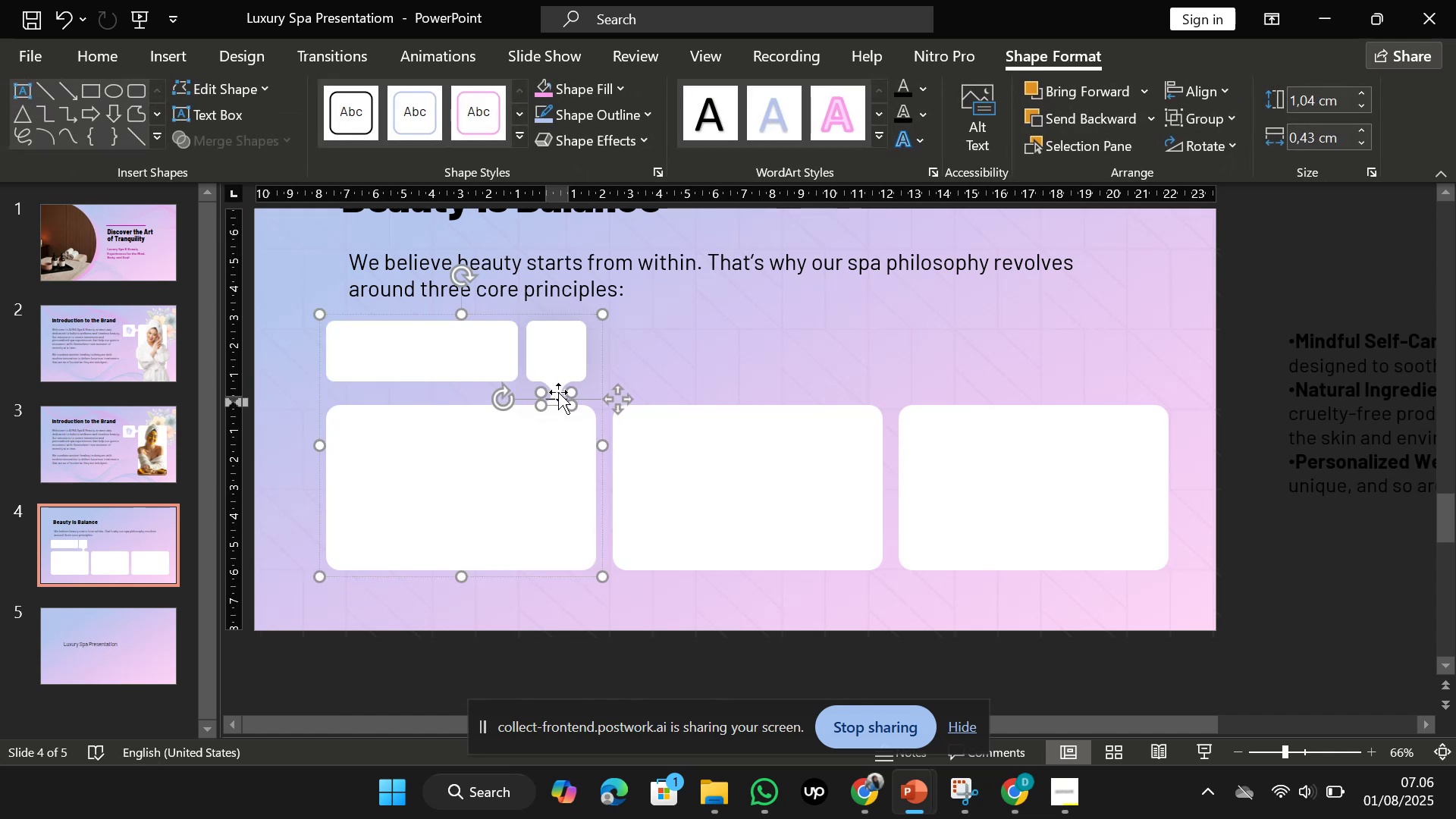 
hold_key(key=ShiftLeft, duration=0.73)
left_click([558, 385])
 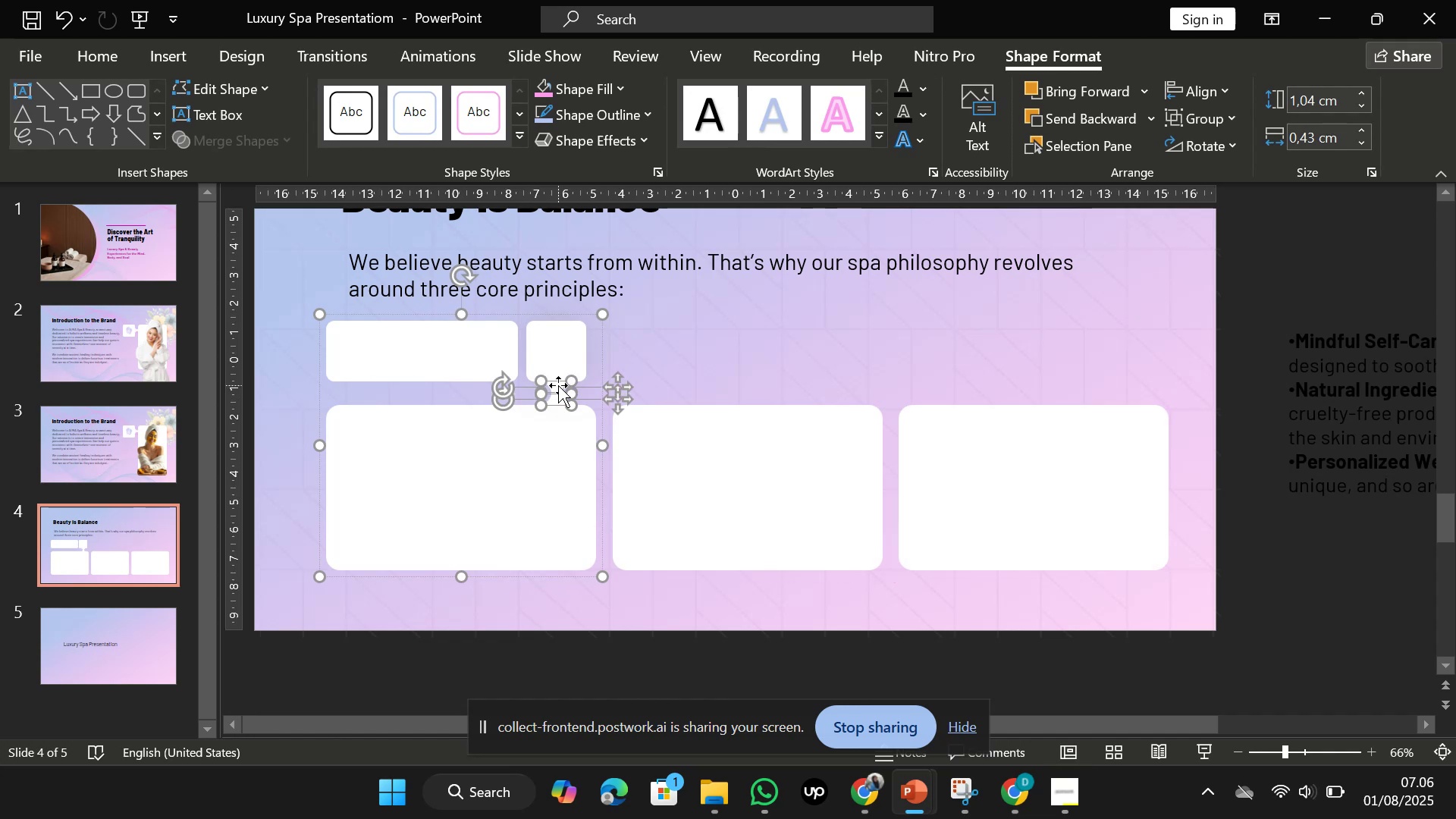 
key(Control+D)
 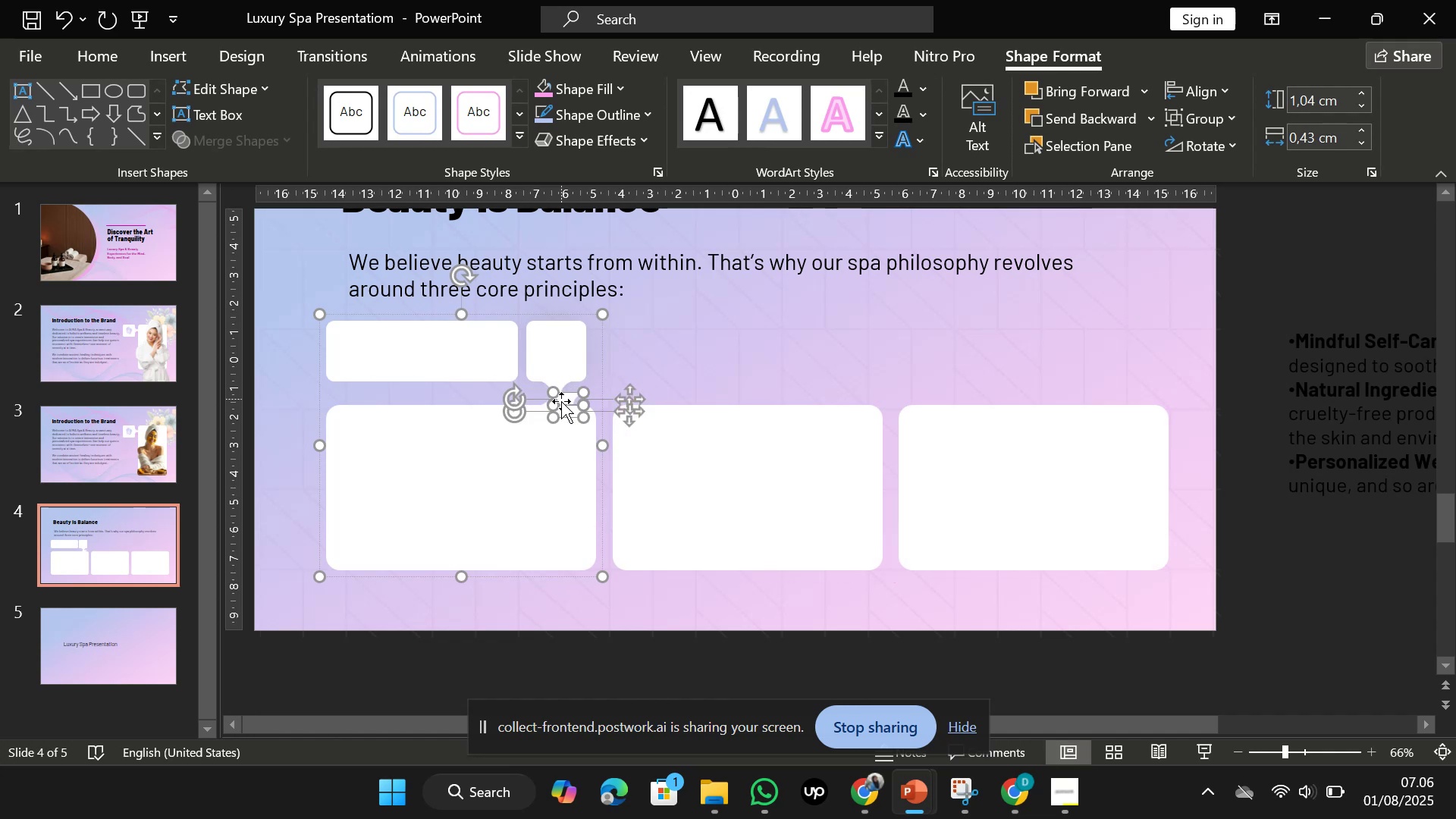 
left_click_drag(start_coordinate=[561, 402], to_coordinate=[560, 391])
 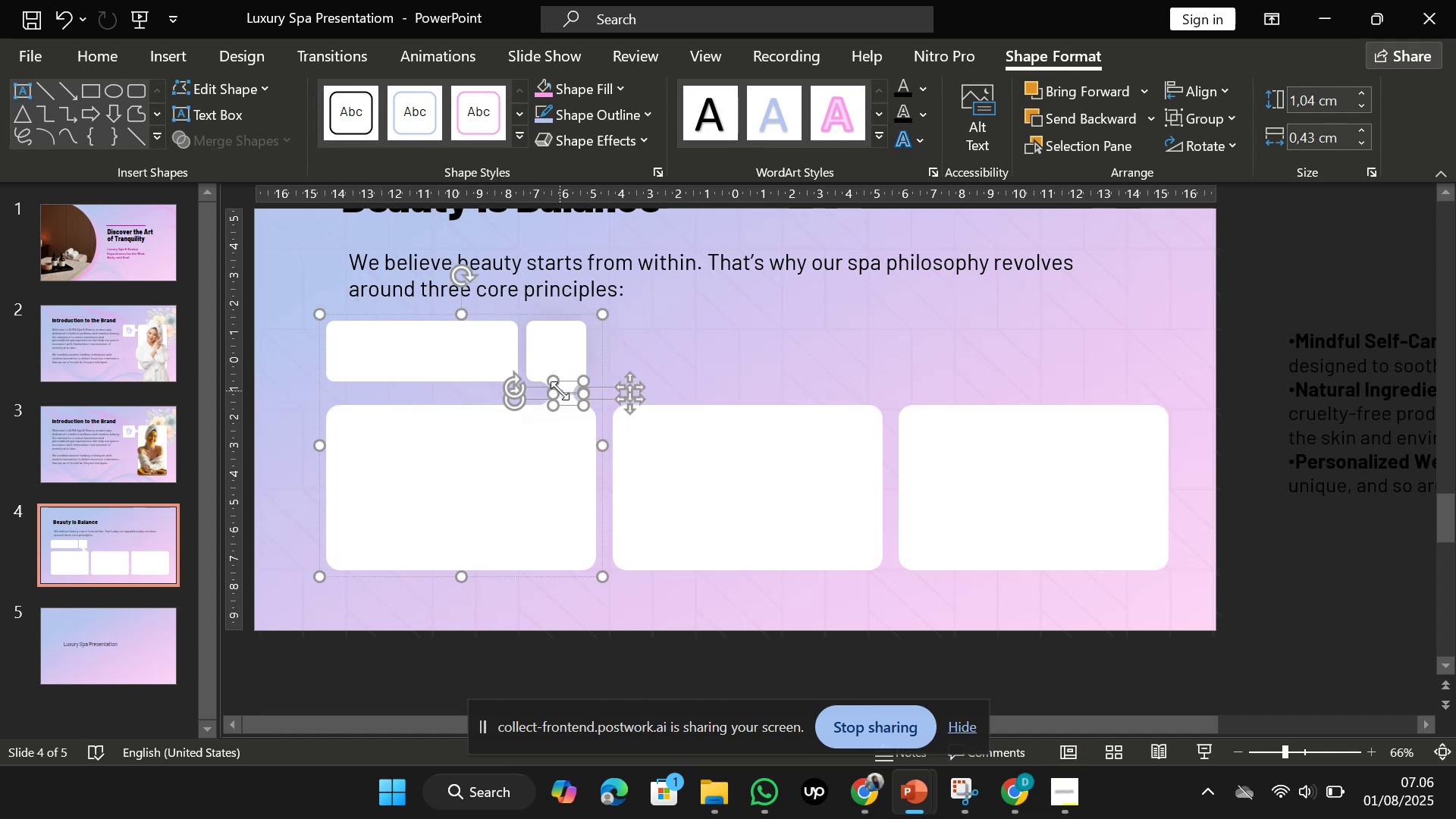 
hold_key(key=ShiftLeft, duration=1.55)
 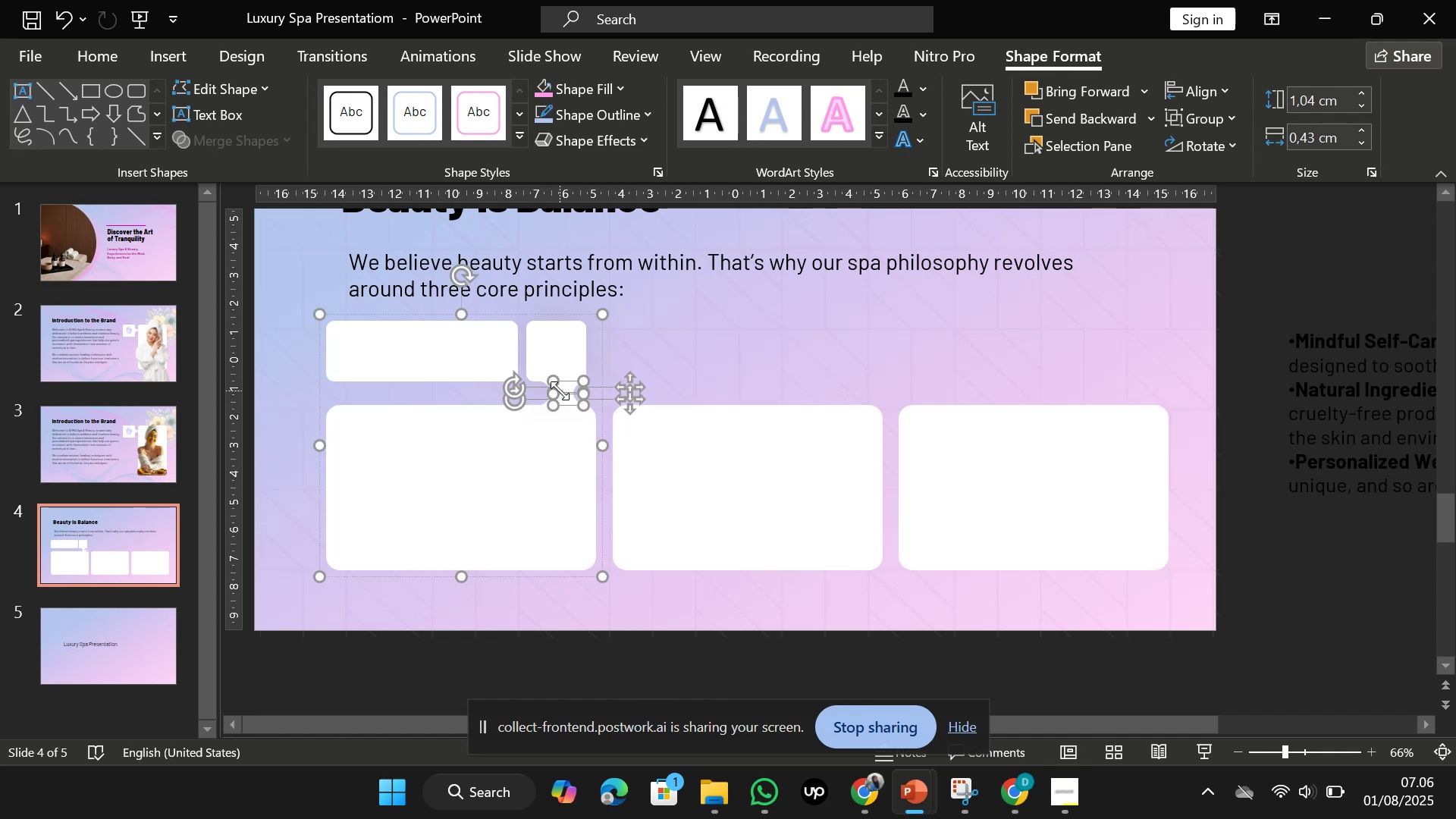 
left_click_drag(start_coordinate=[560, 391], to_coordinate=[388, 384])
 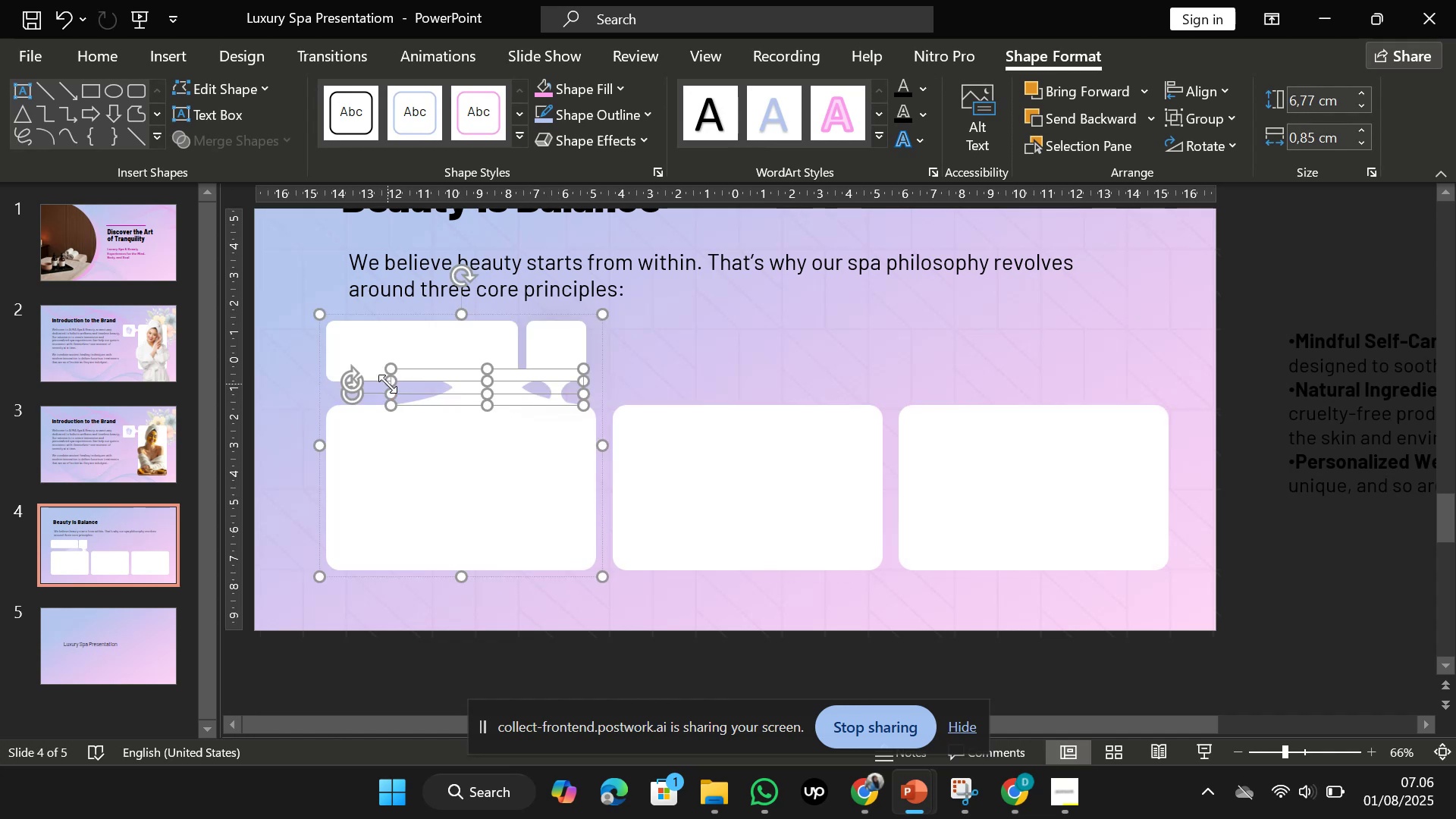 
hold_key(key=ShiftLeft, duration=1.55)
 